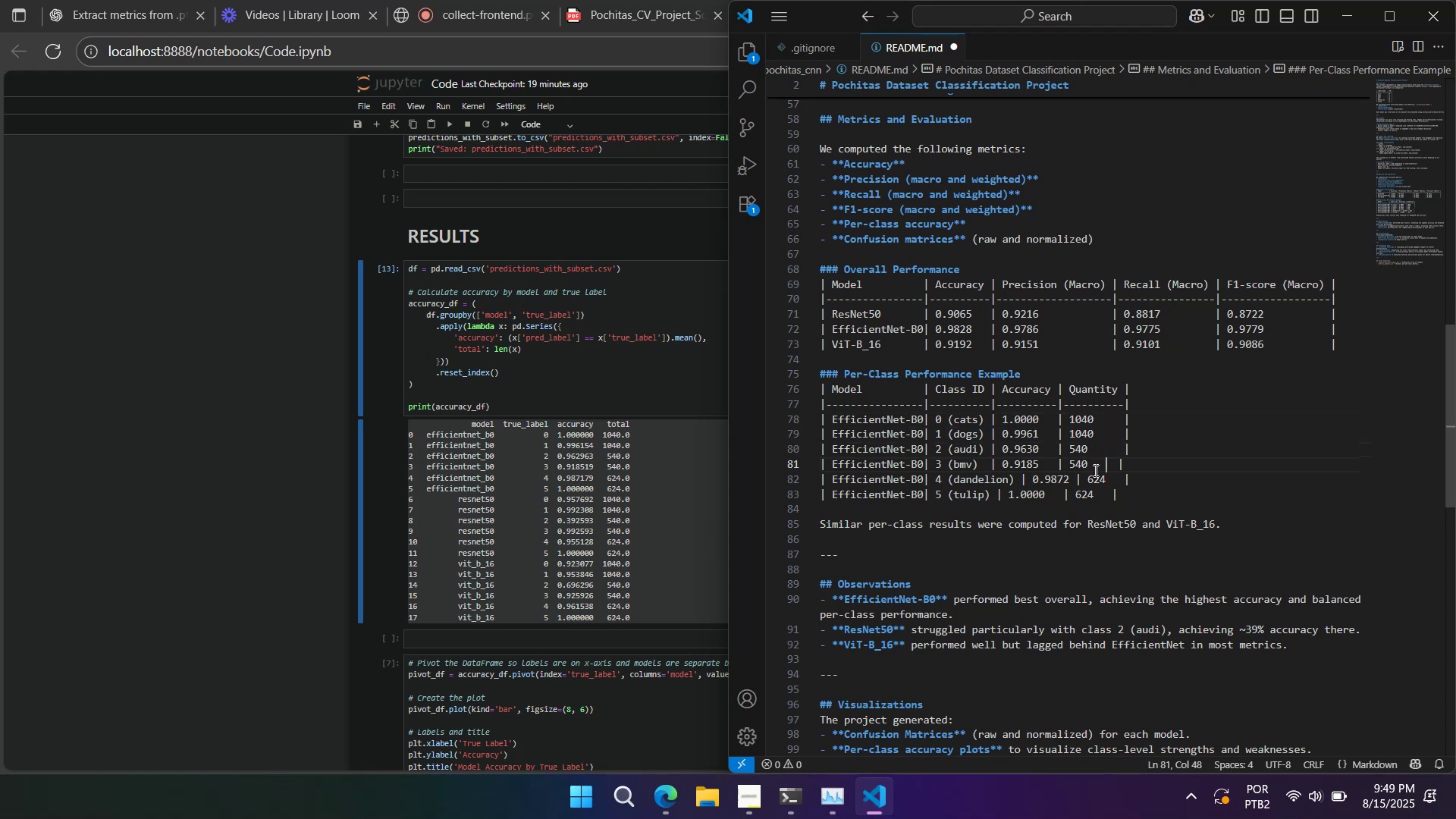 
key(Space)
 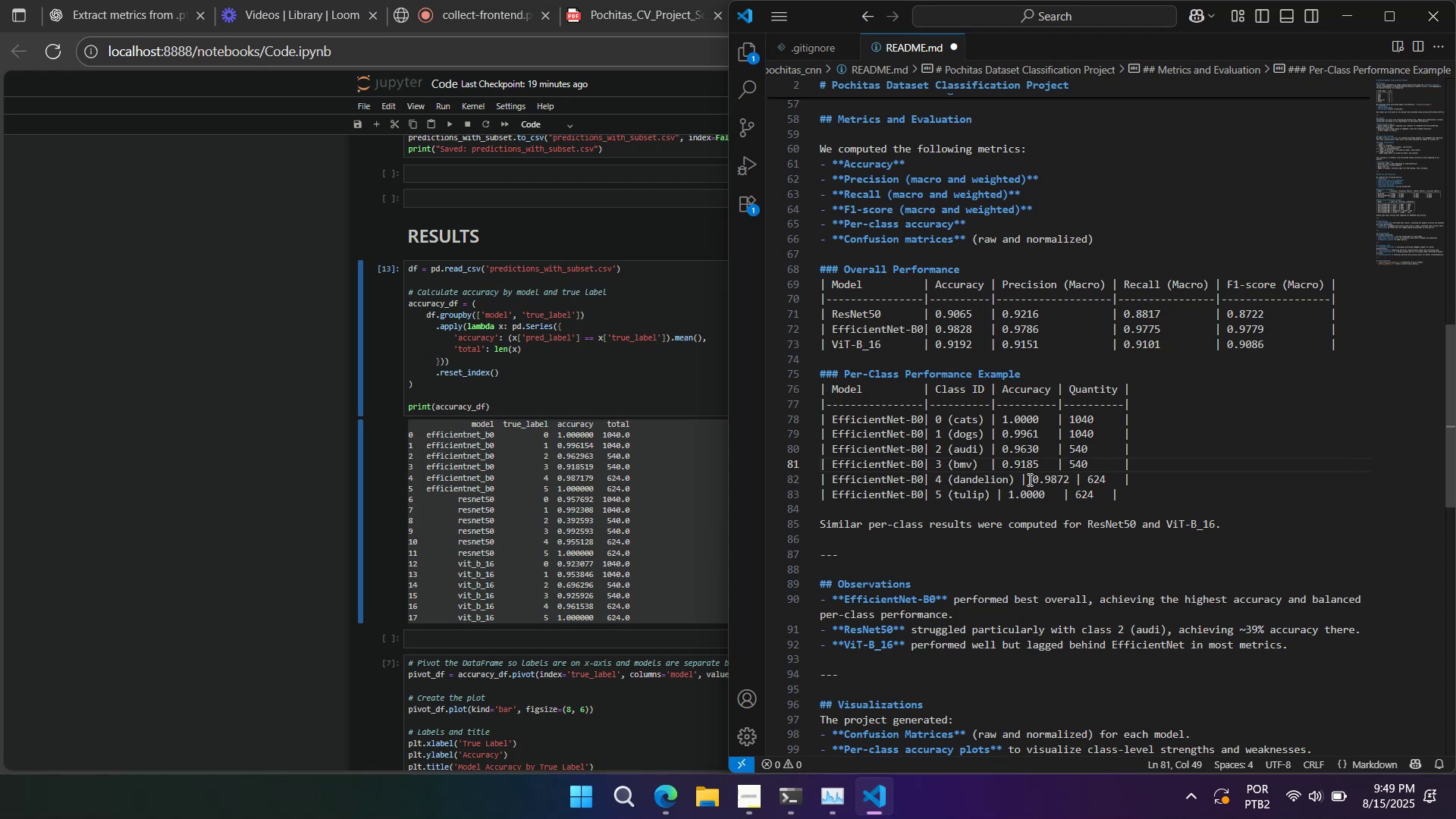 
left_click([1109, 498])
 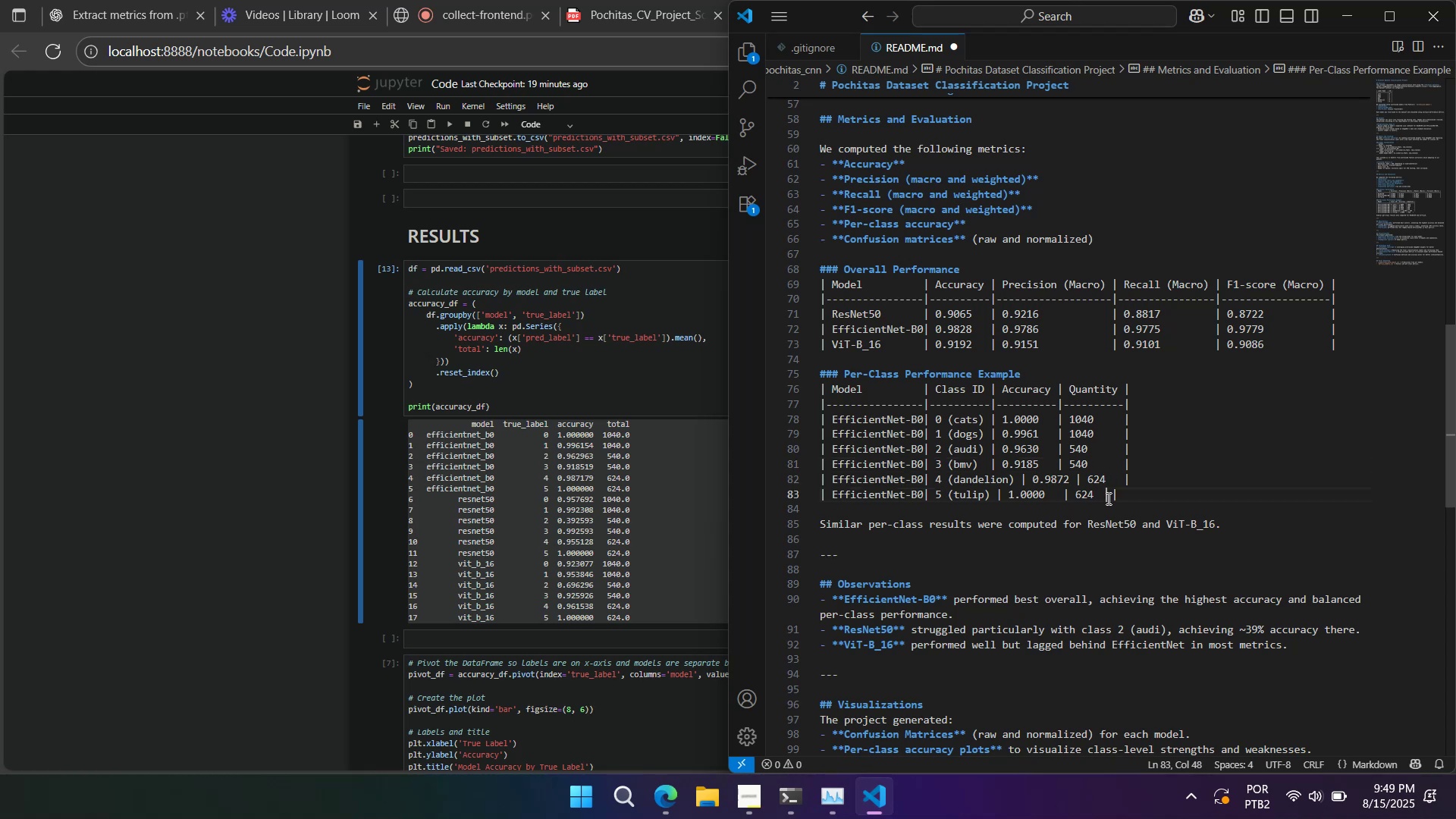 
key(Space)
 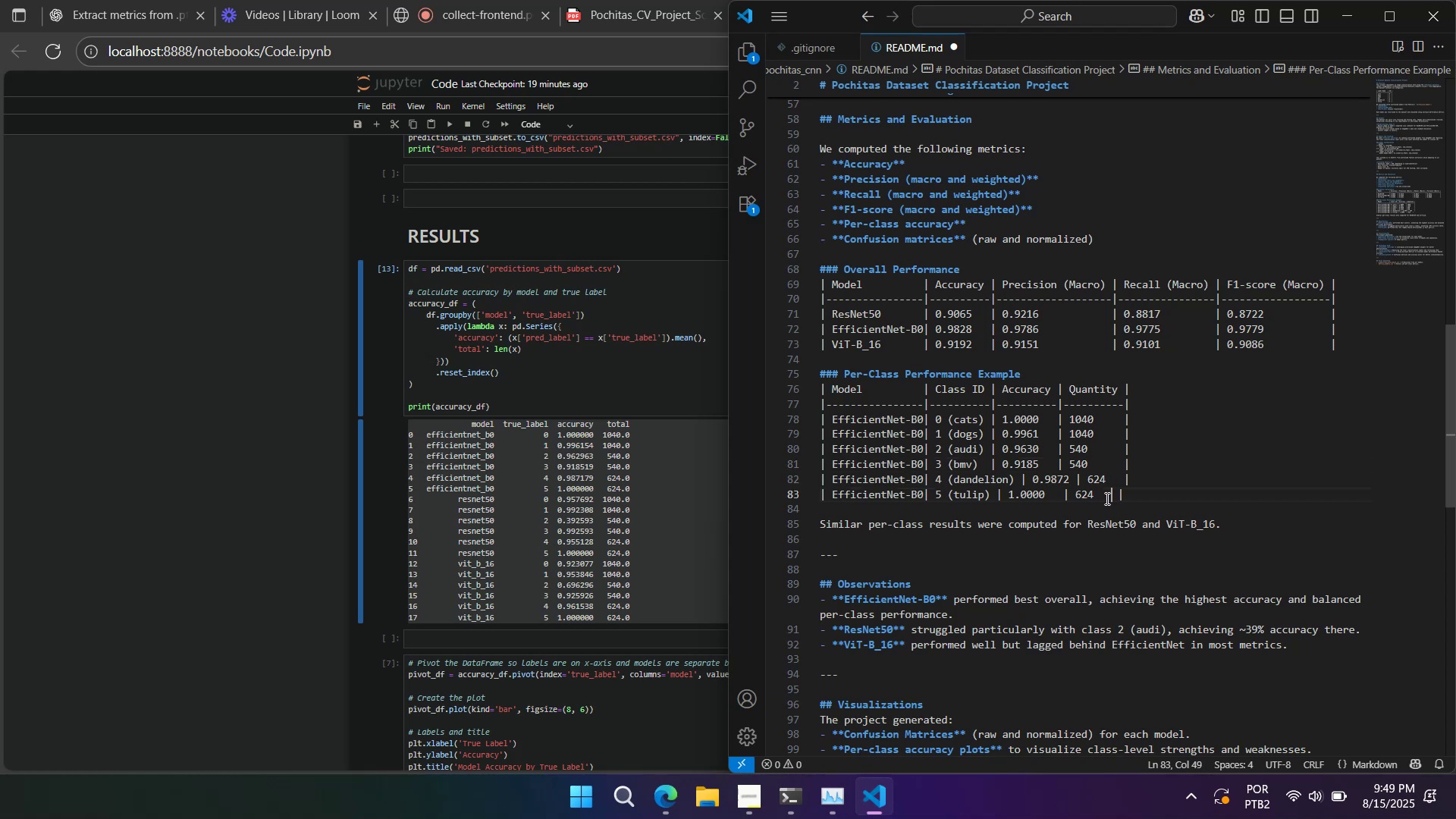 
key(Space)
 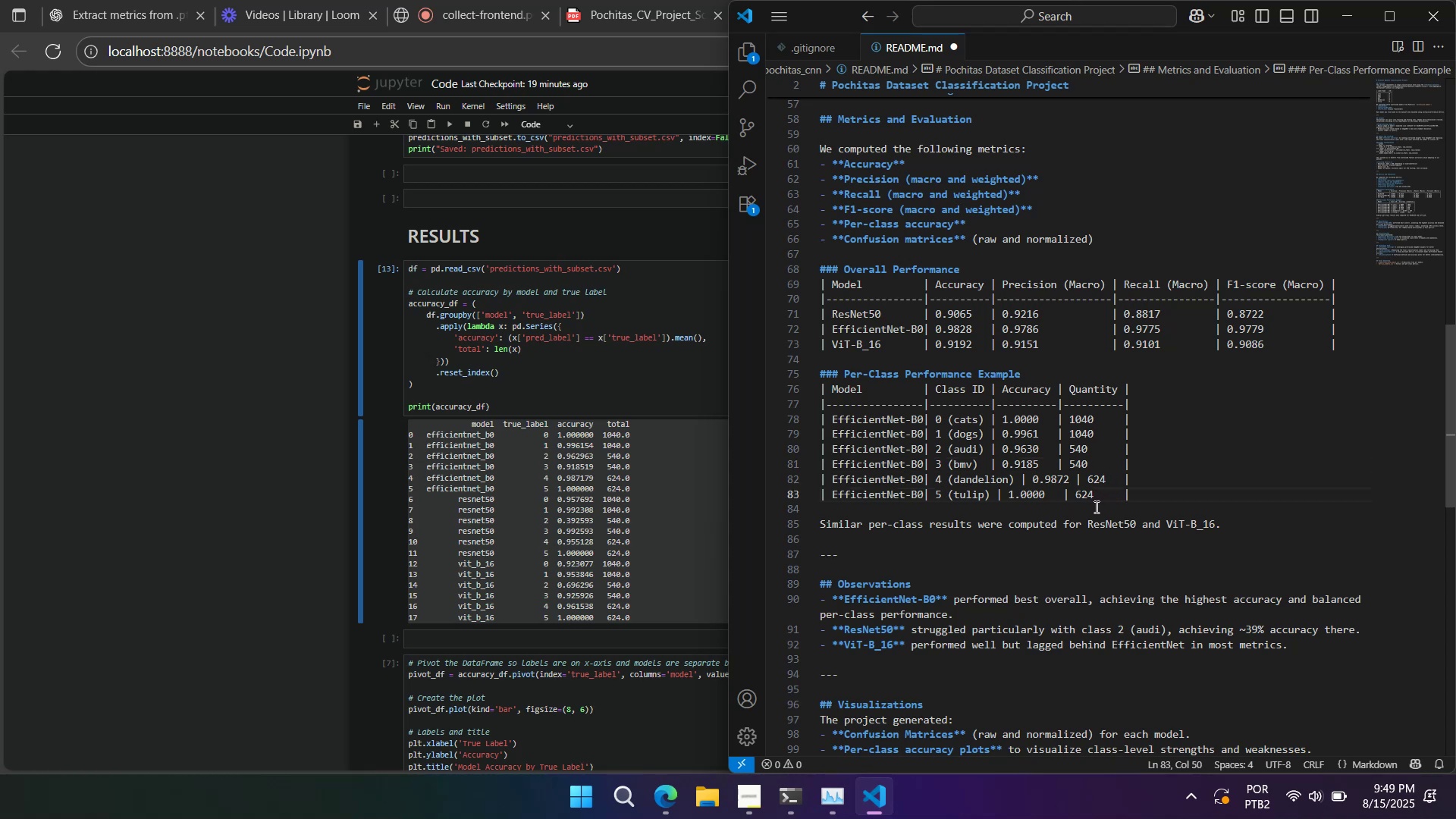 
key(Control+Z)
 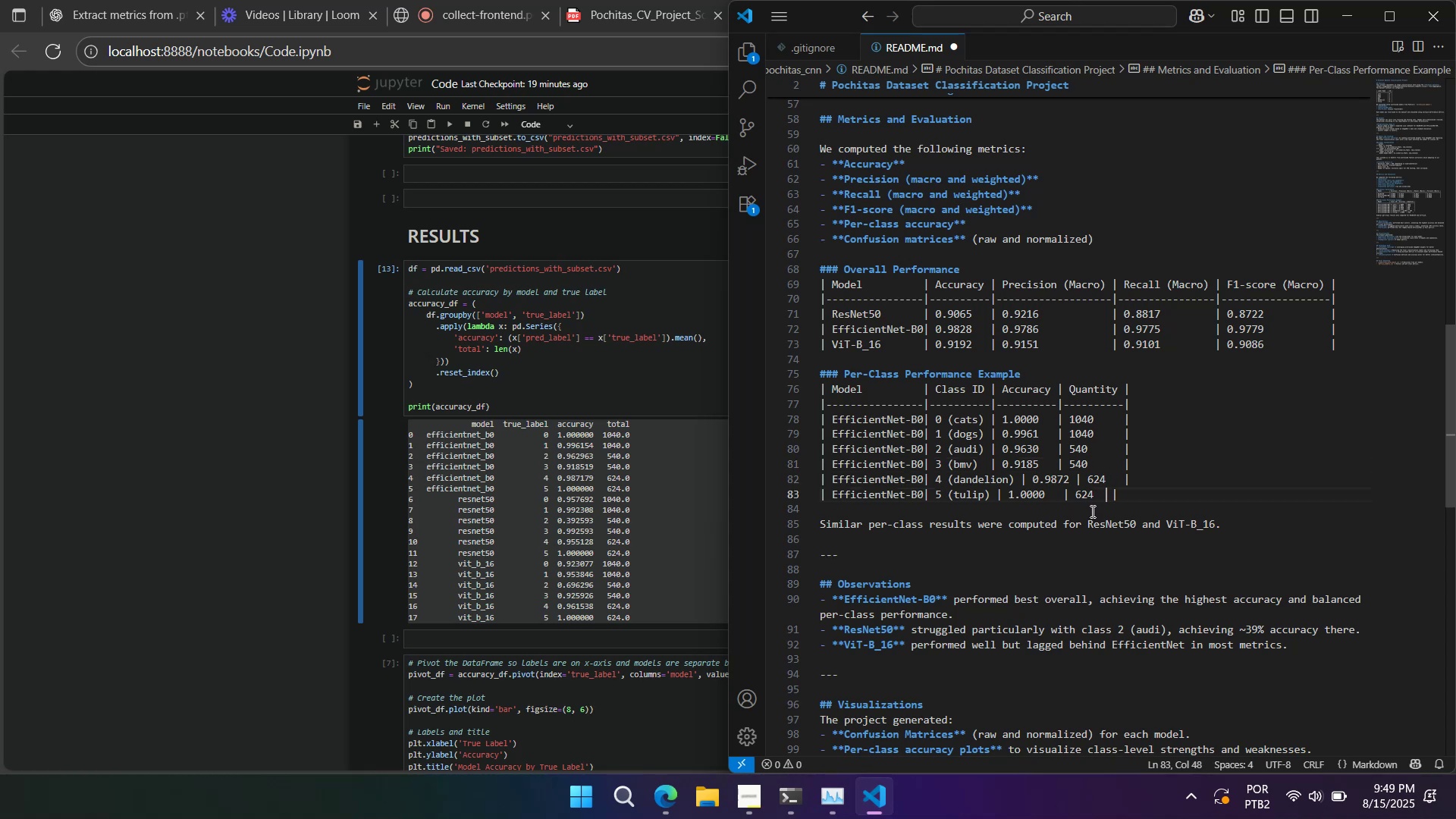 
key(Control+Z)
 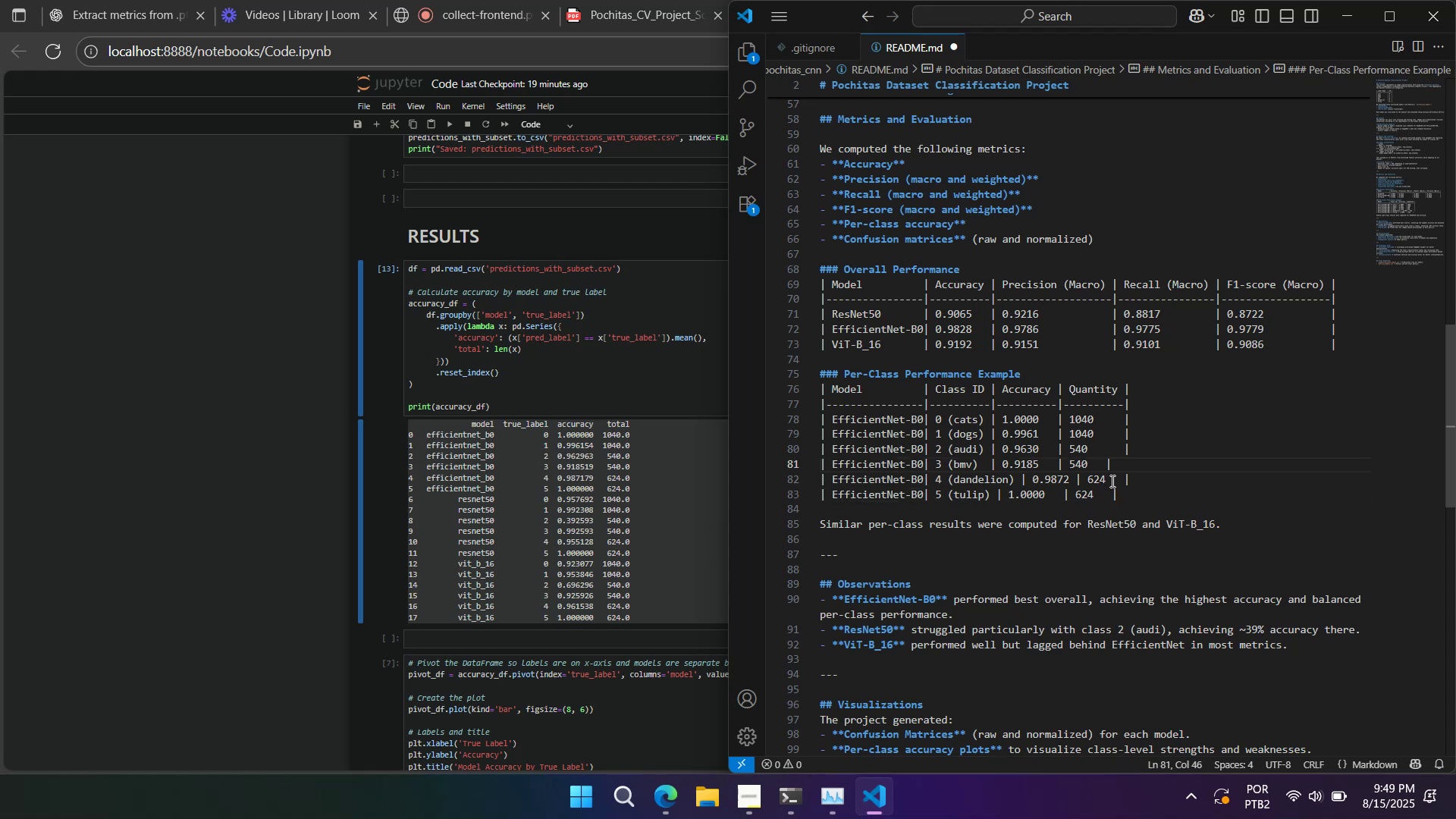 
key(Space)
 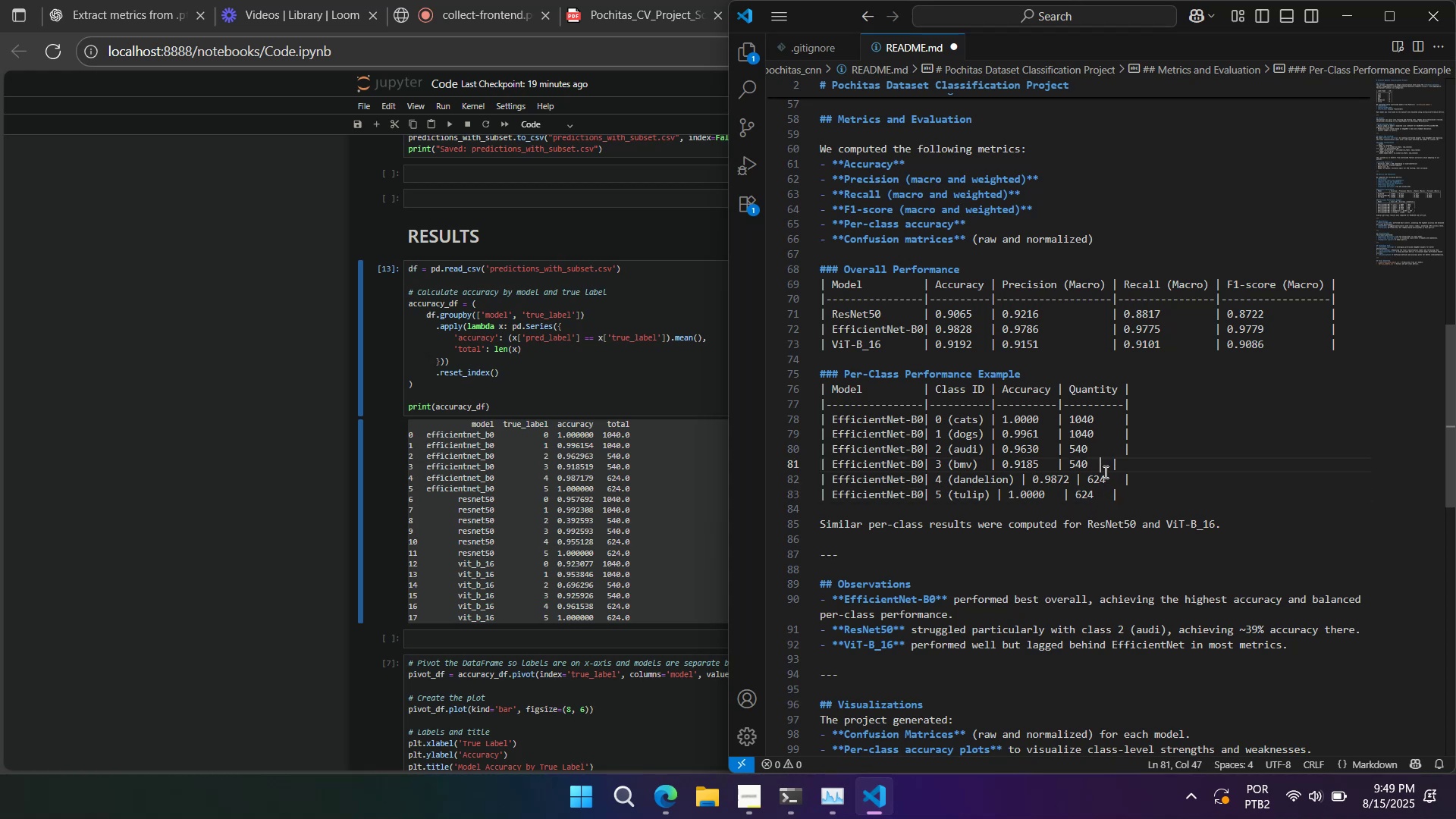 
key(Space)
 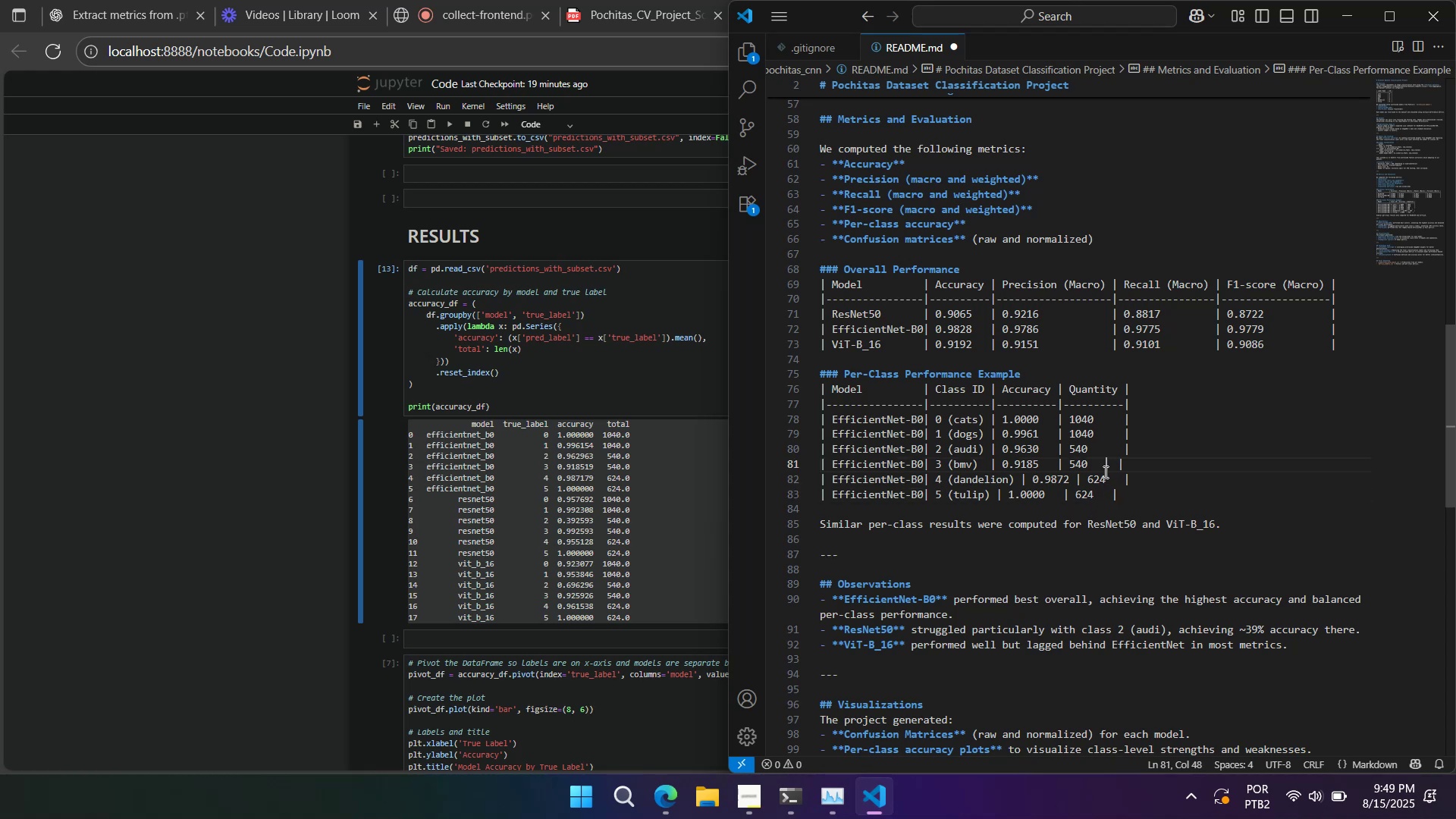 
key(Space)
 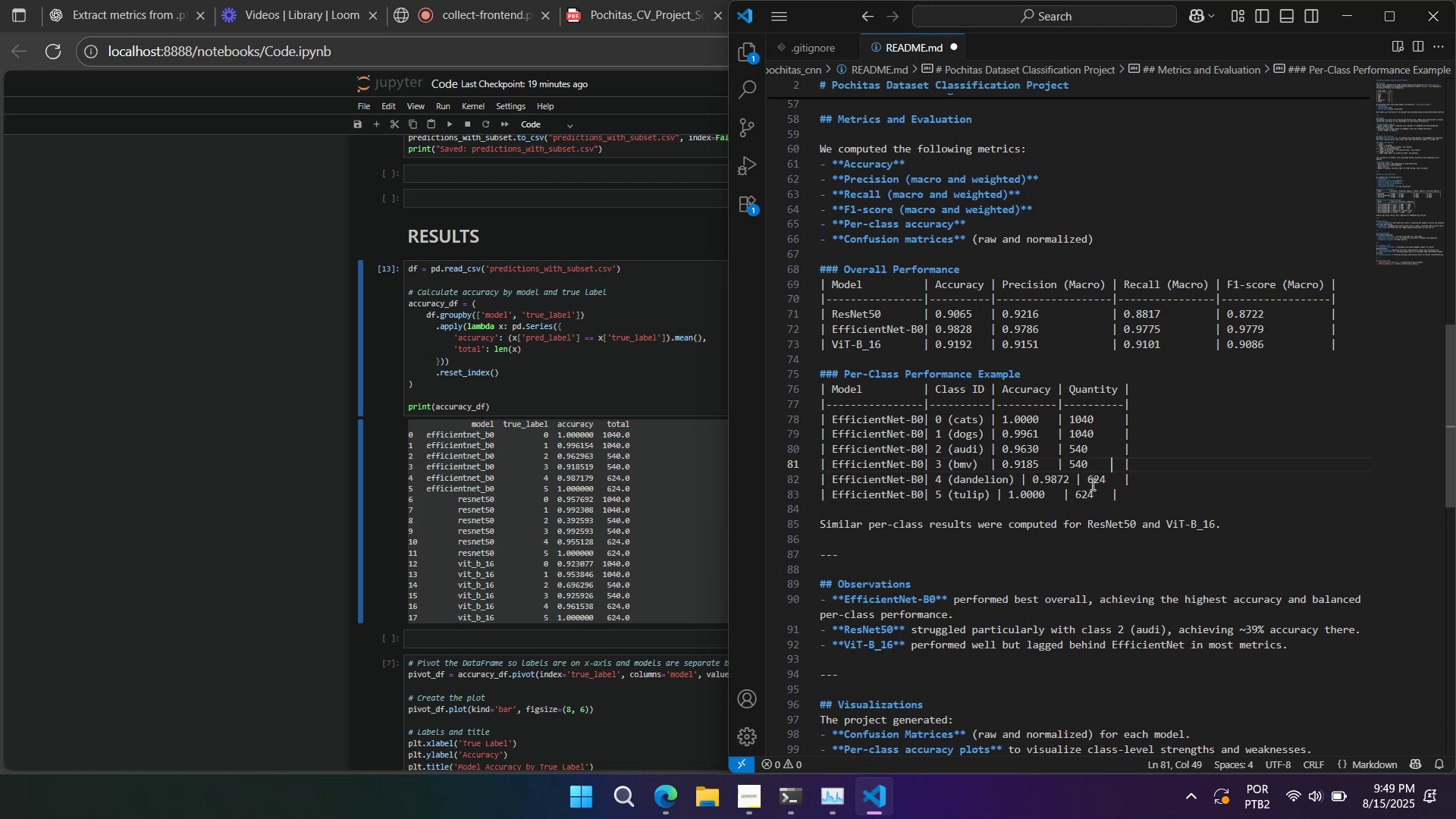 
left_click([1115, 481])
 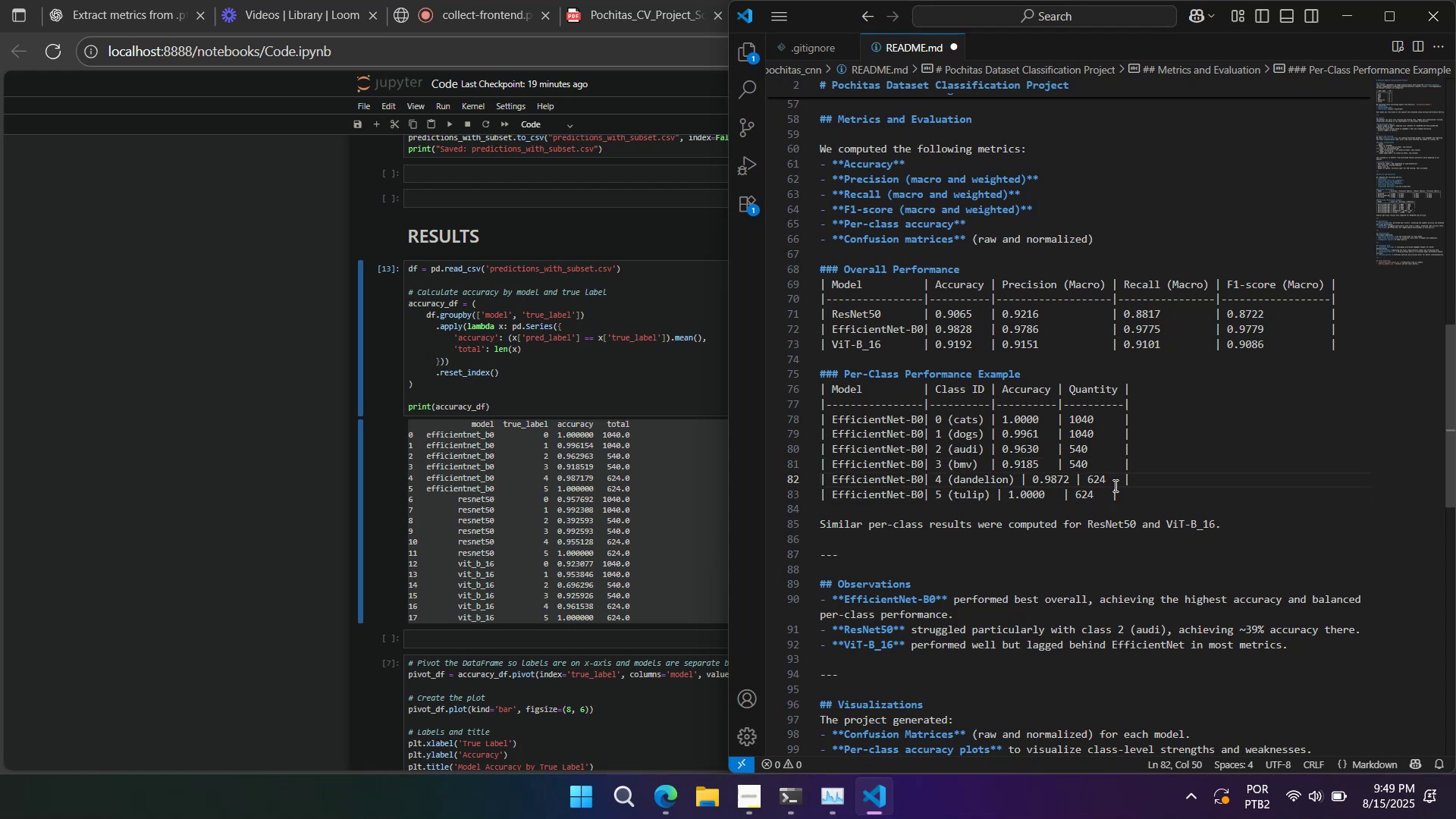 
key(Space)
 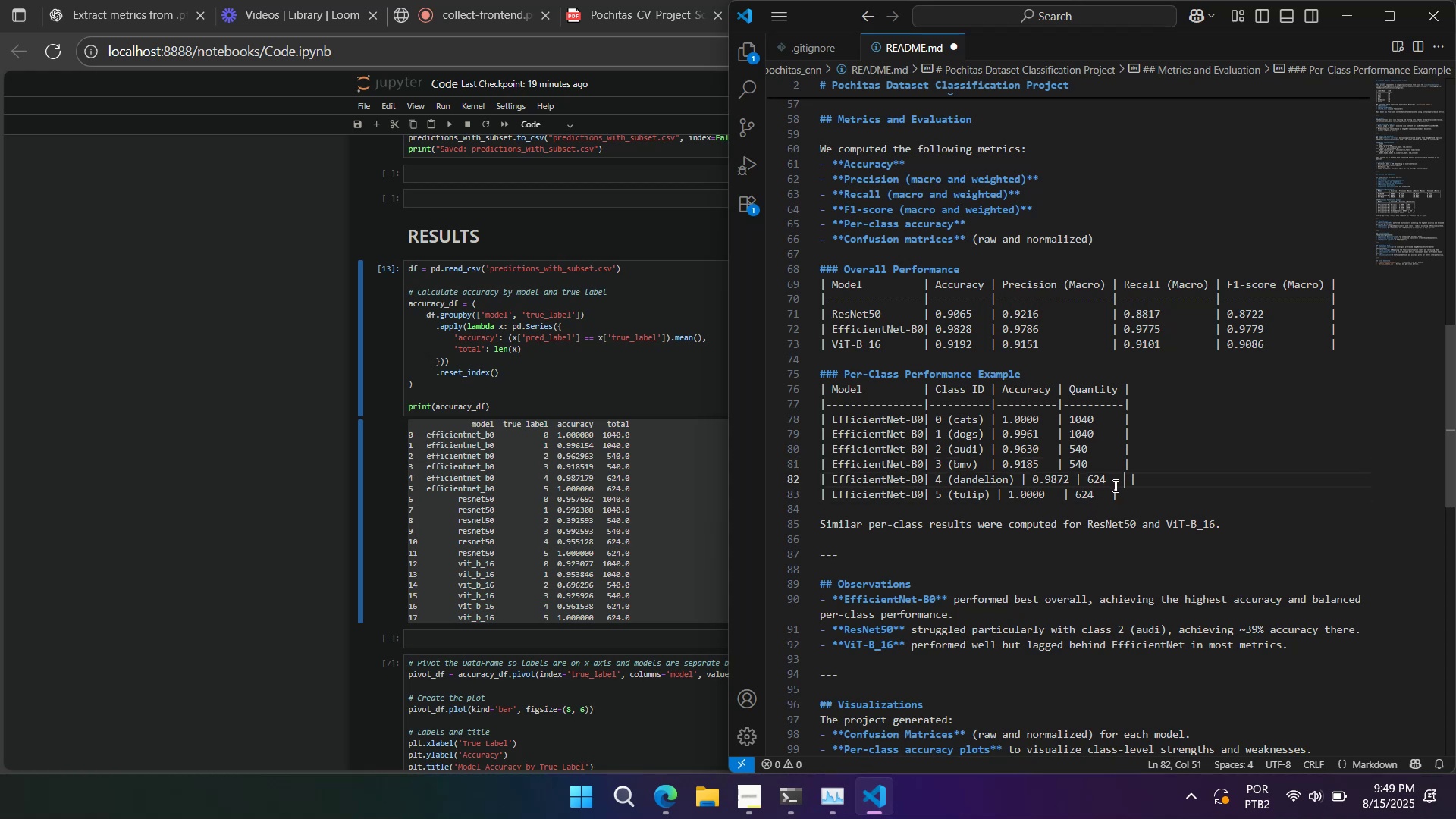 
key(Space)
 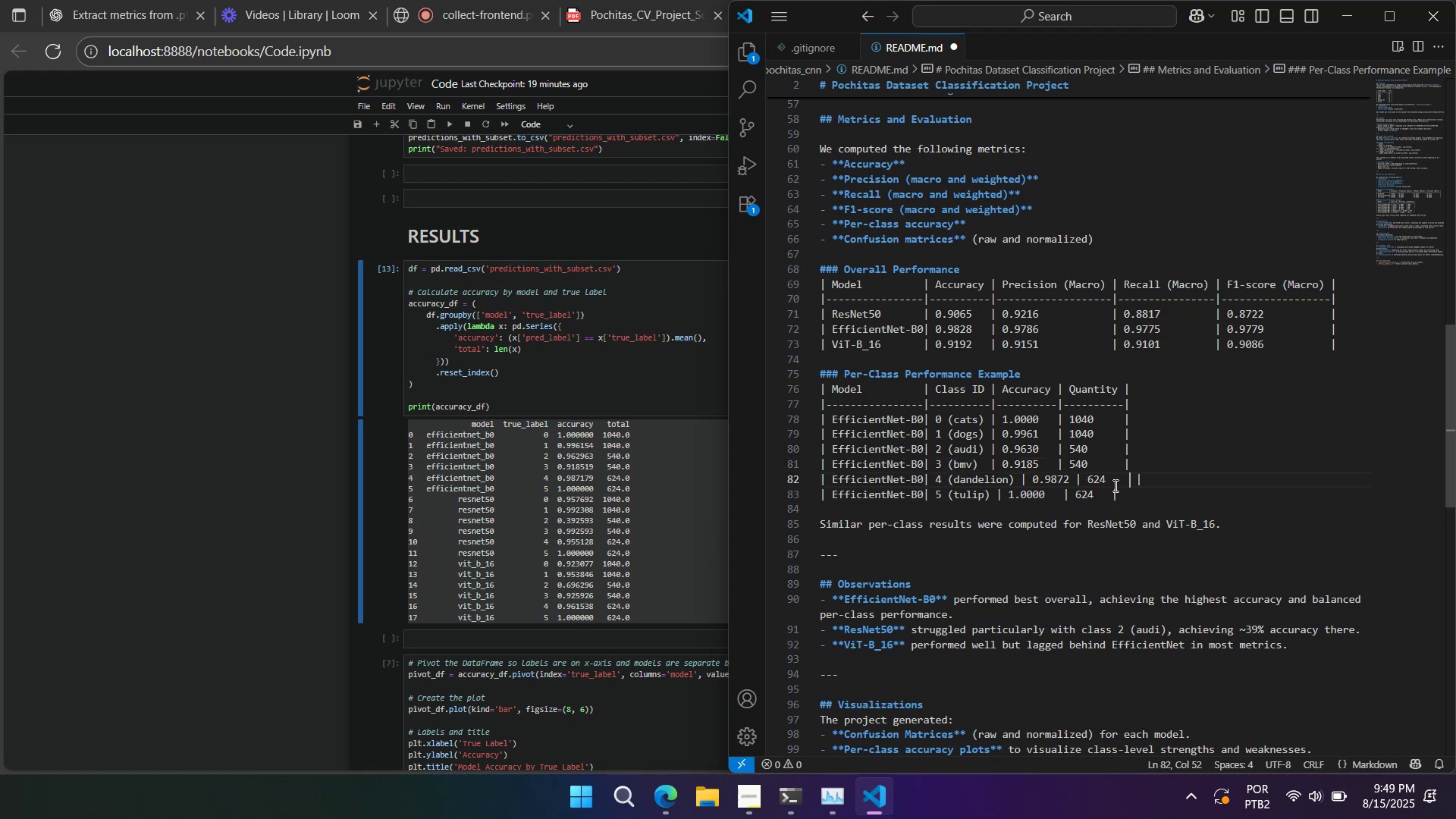 
key(Space)
 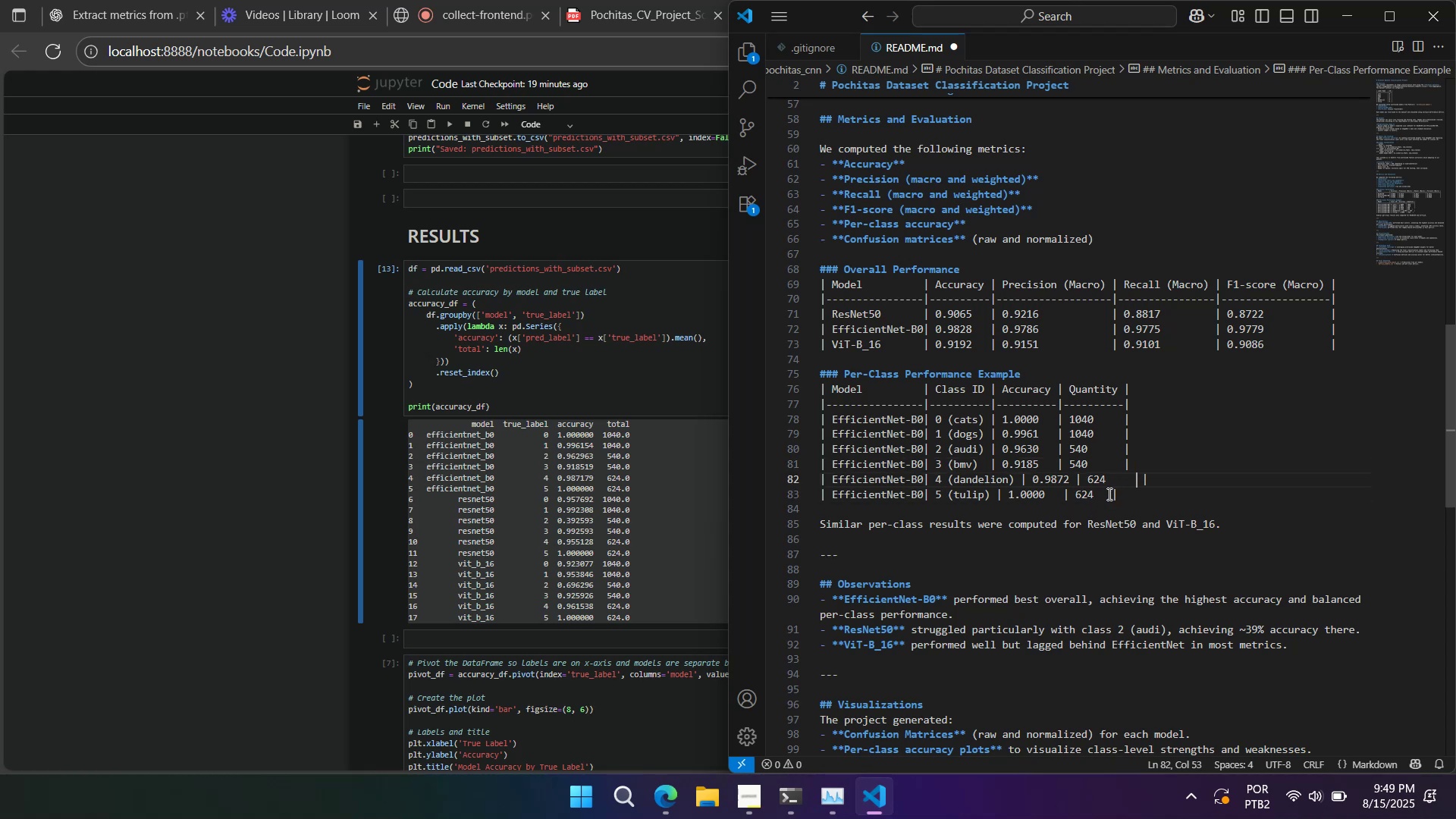 
left_click([1108, 494])
 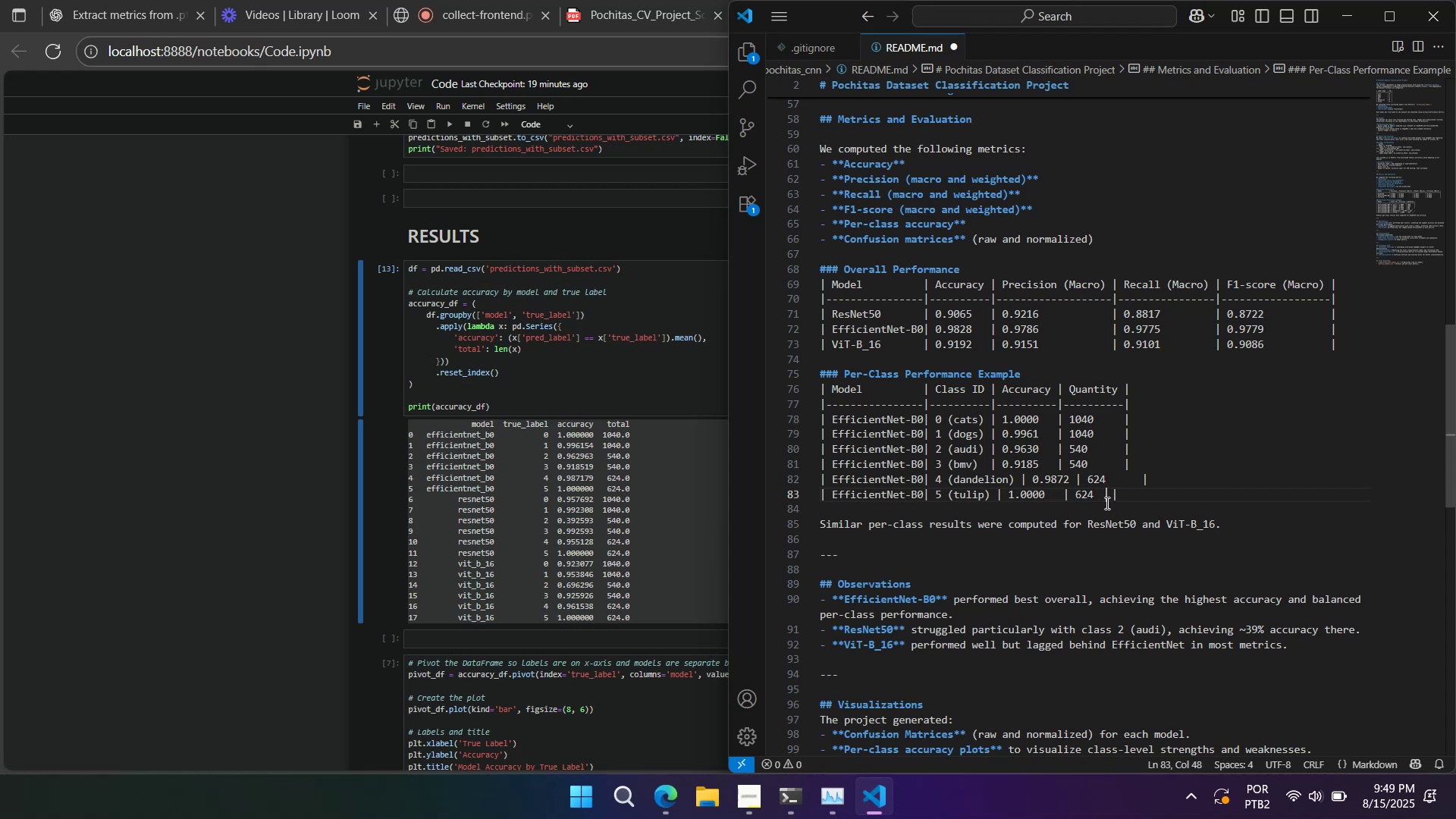 
key(Space)
 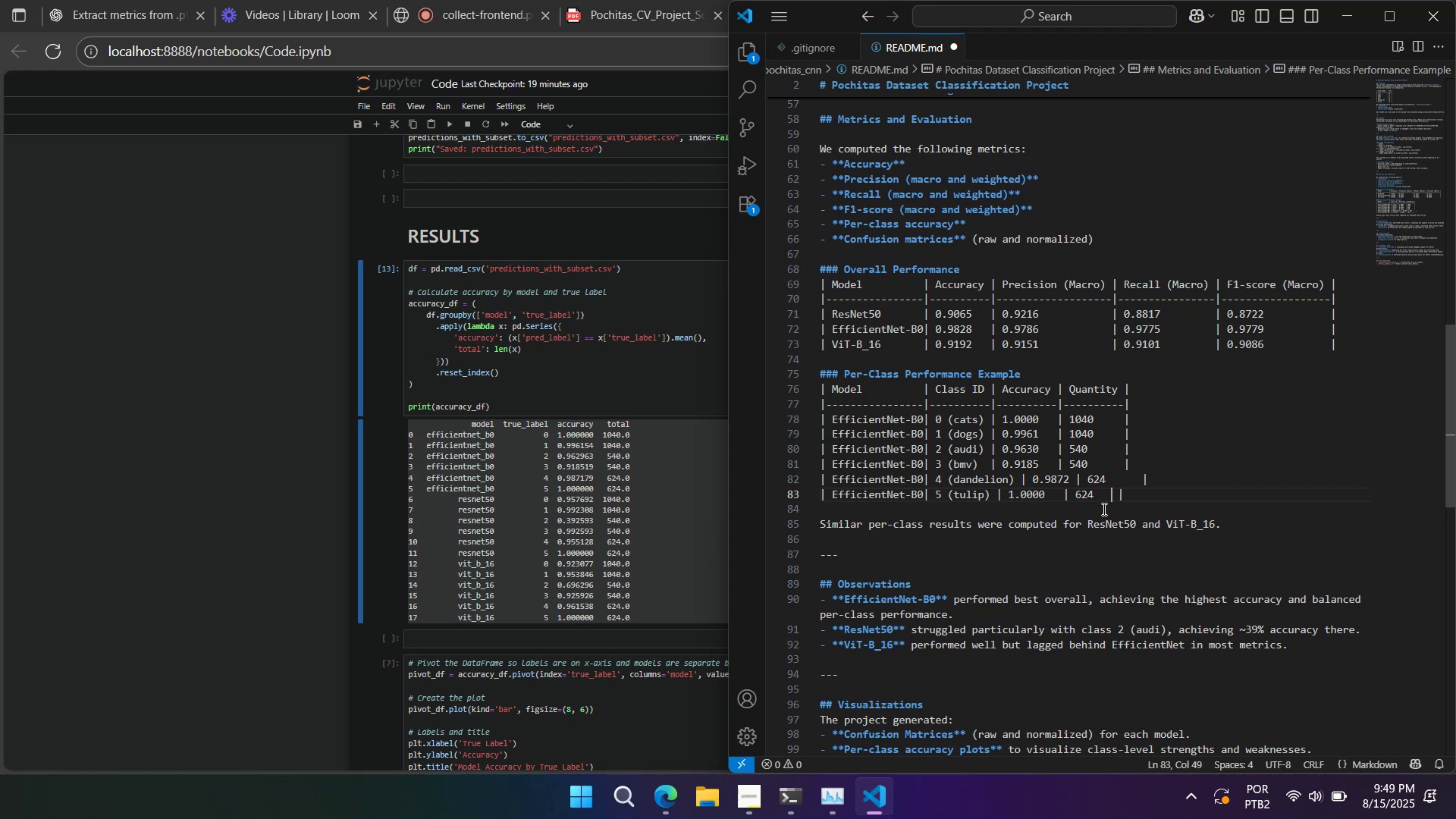 
key(Space)
 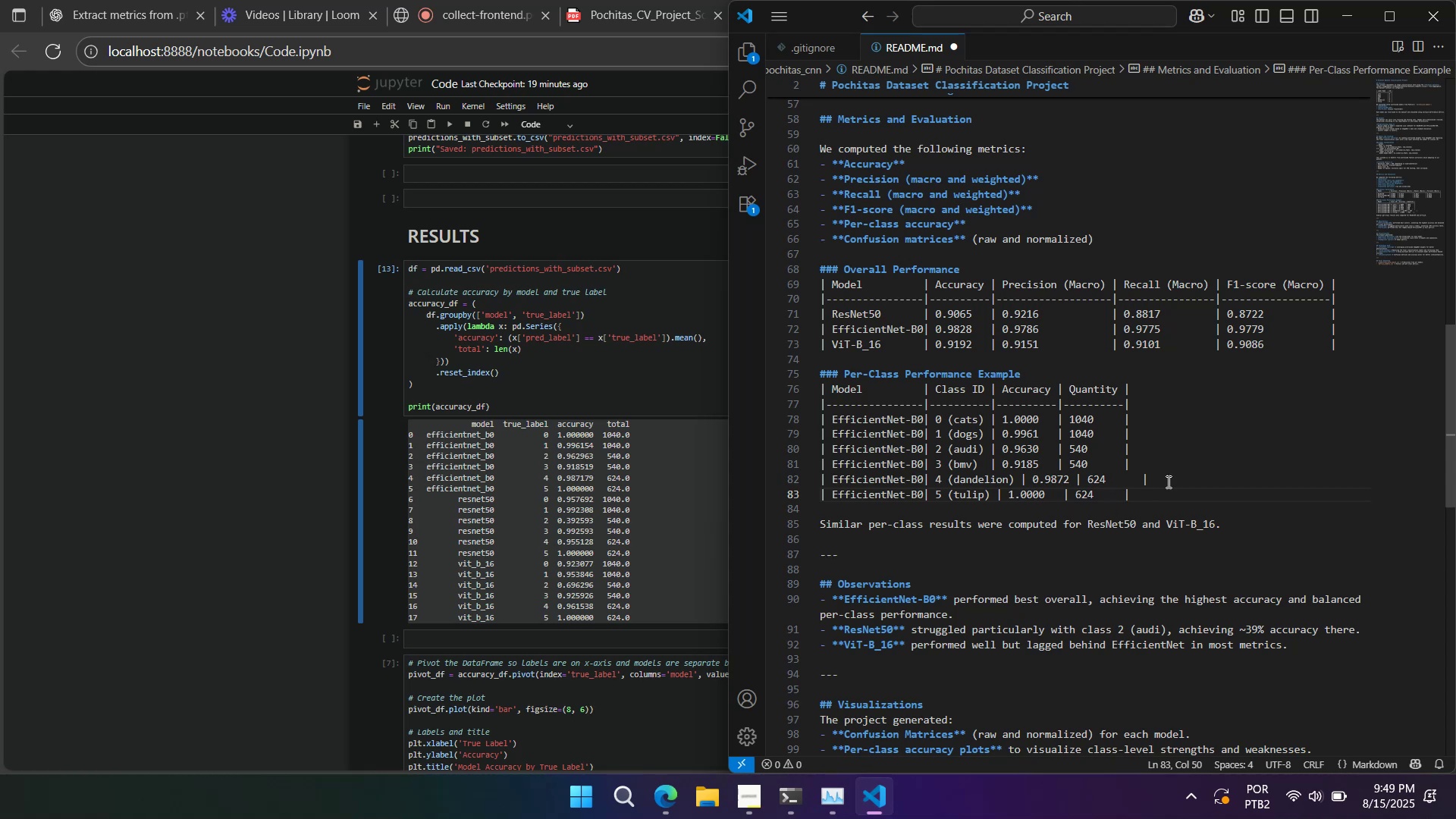 
right_click([1177, 474])
 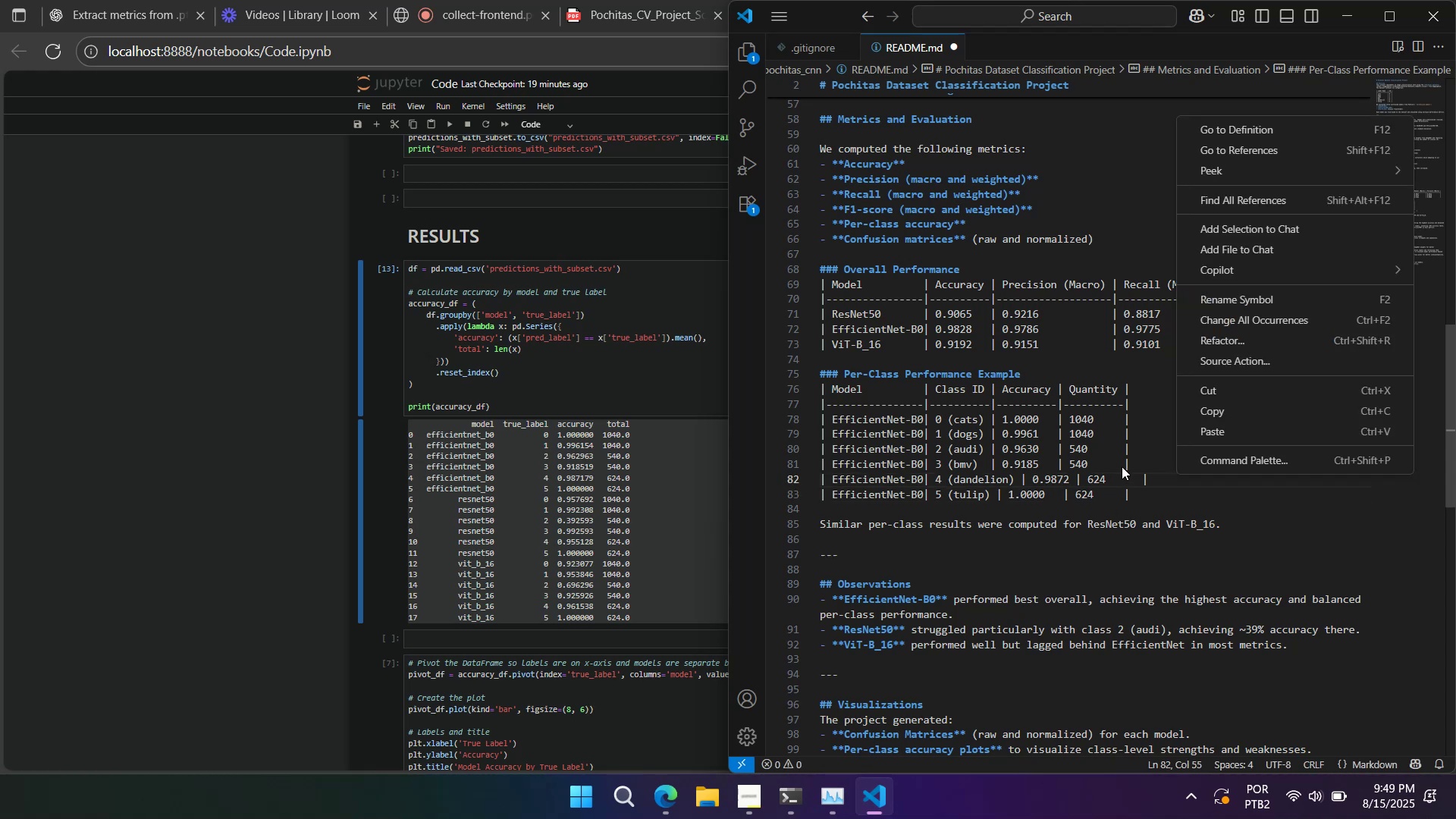 
left_click([1122, 466])
 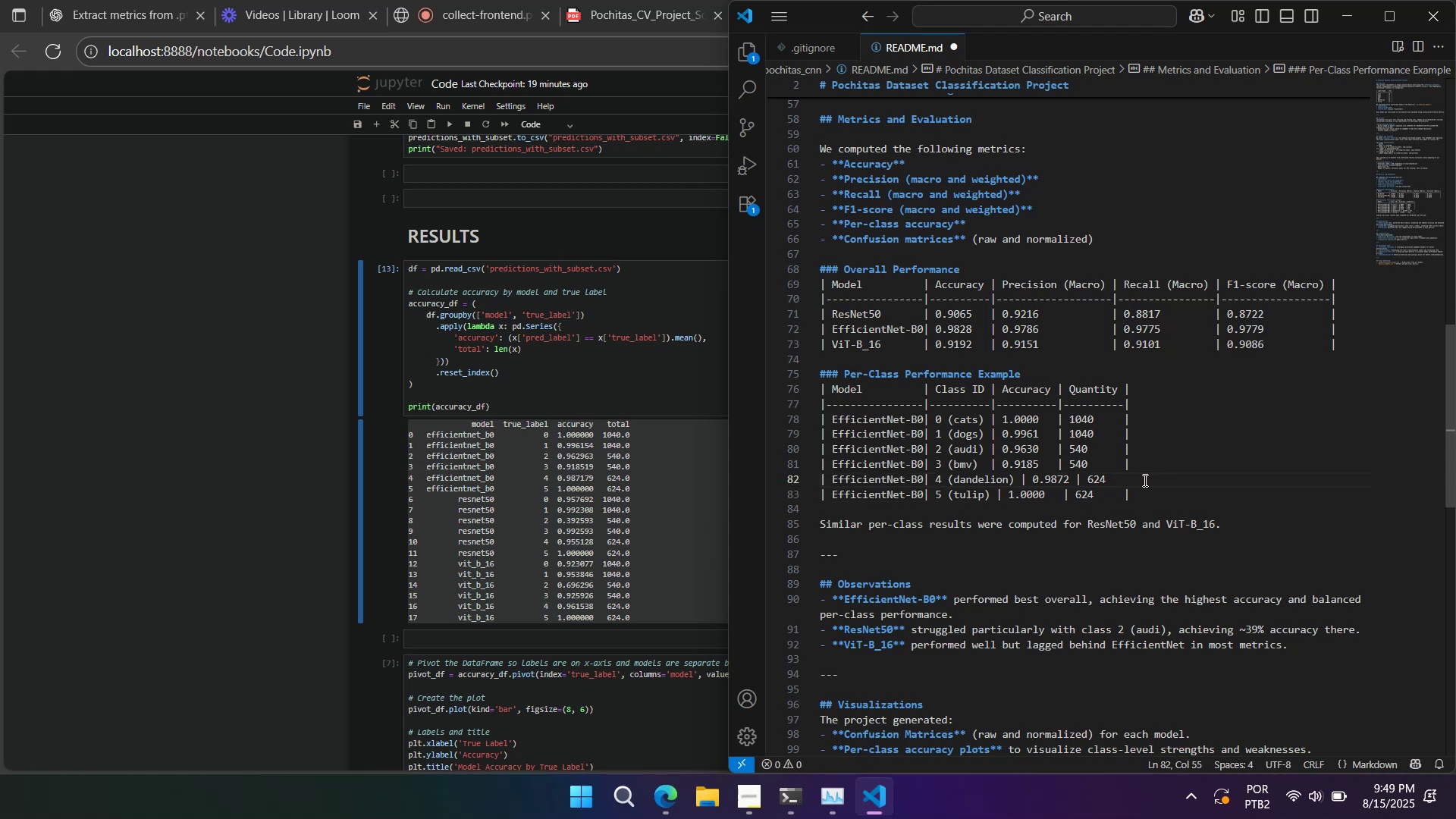 
left_click([1144, 480])
 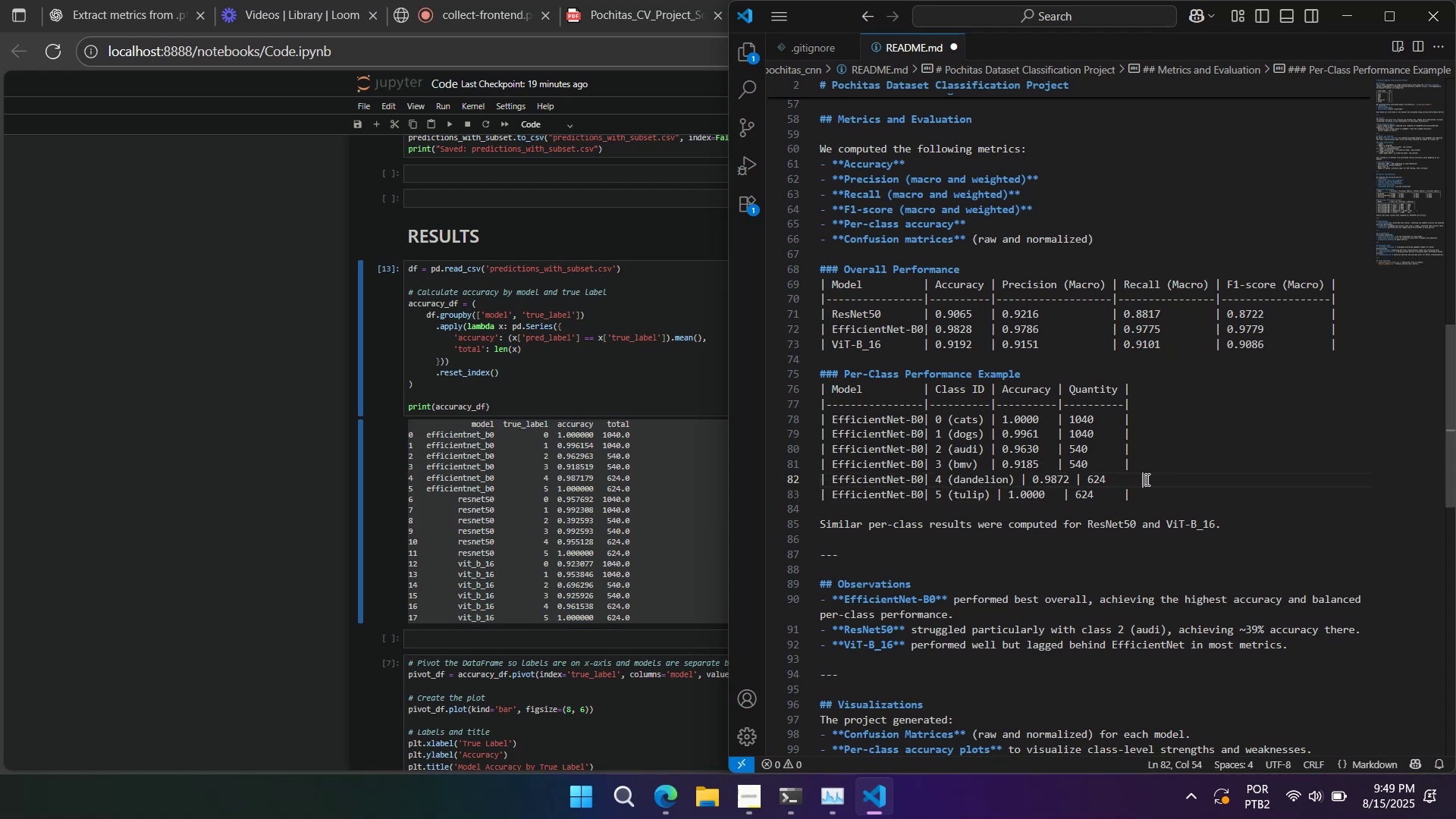 
key(Backspace)
 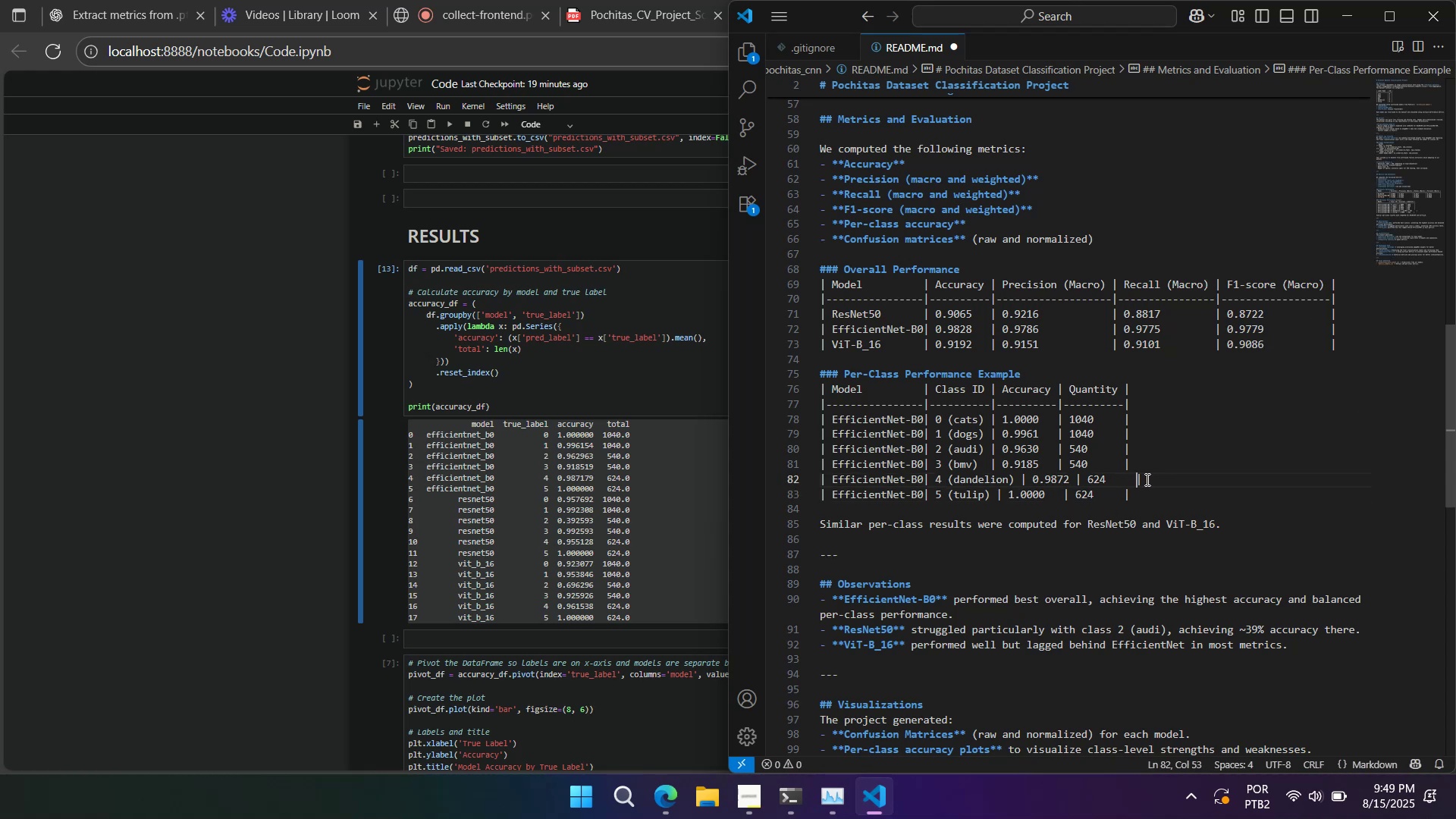 
key(Backspace)
 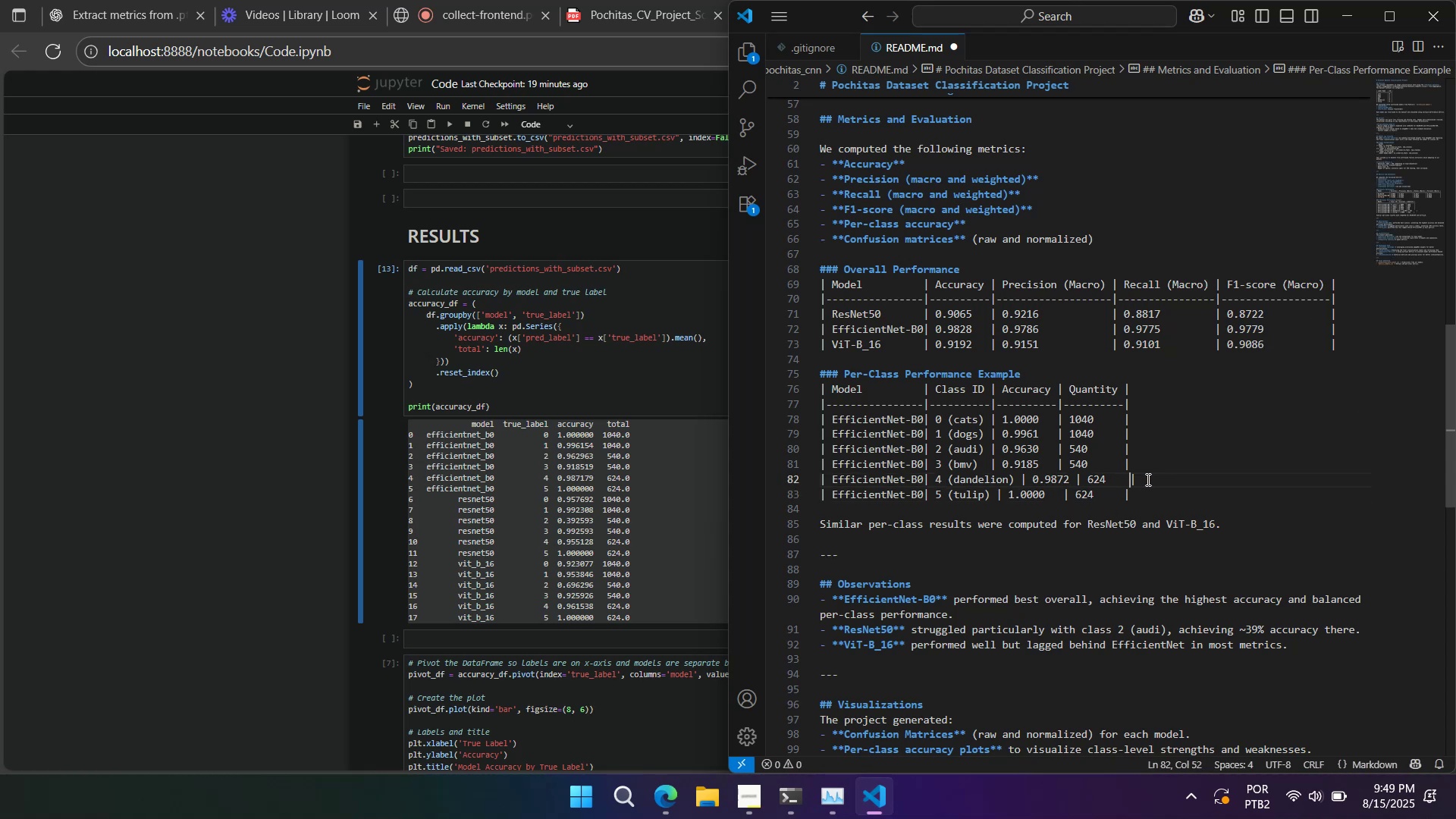 
key(Backspace)
 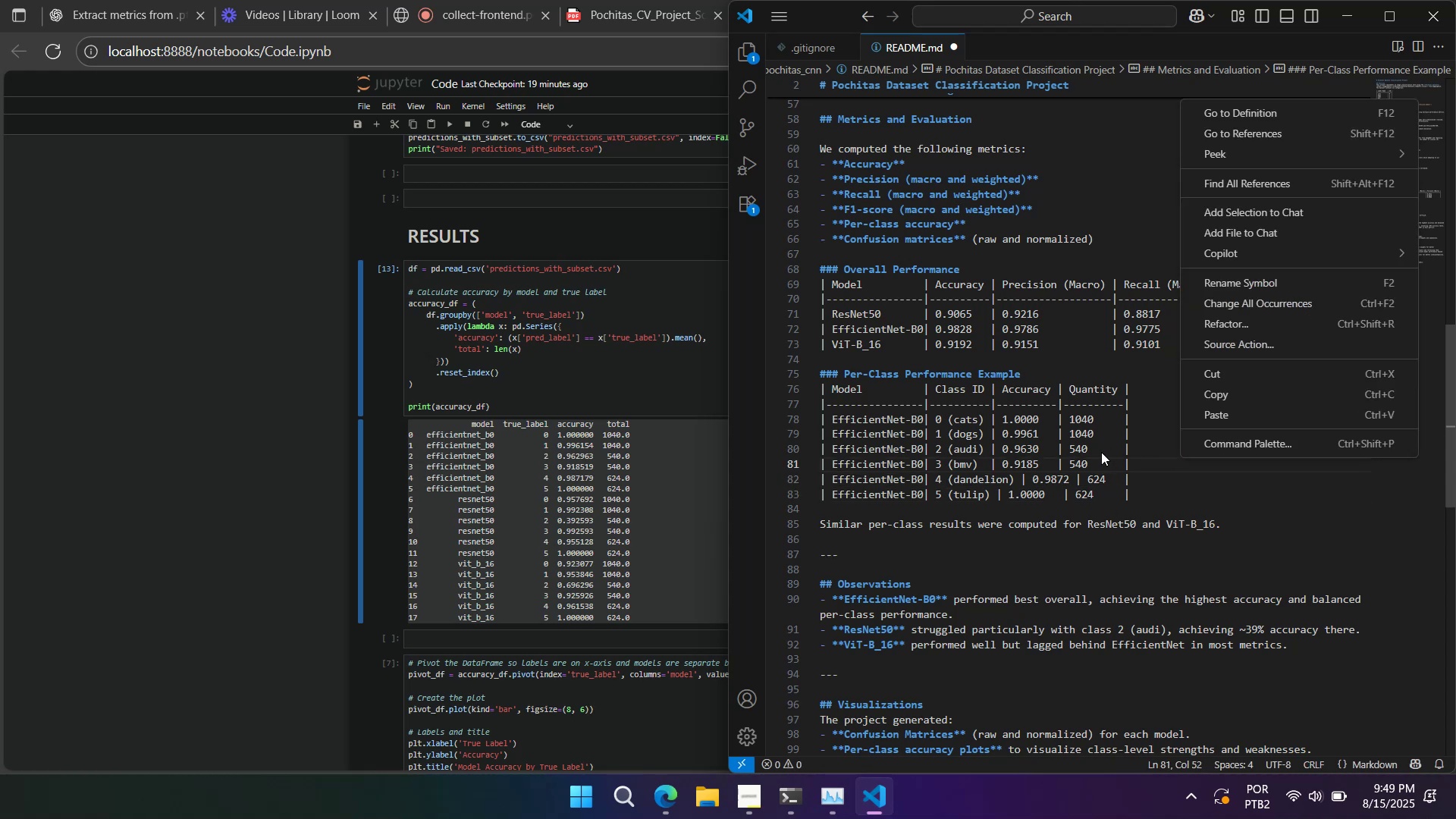 
left_click([1101, 452])
 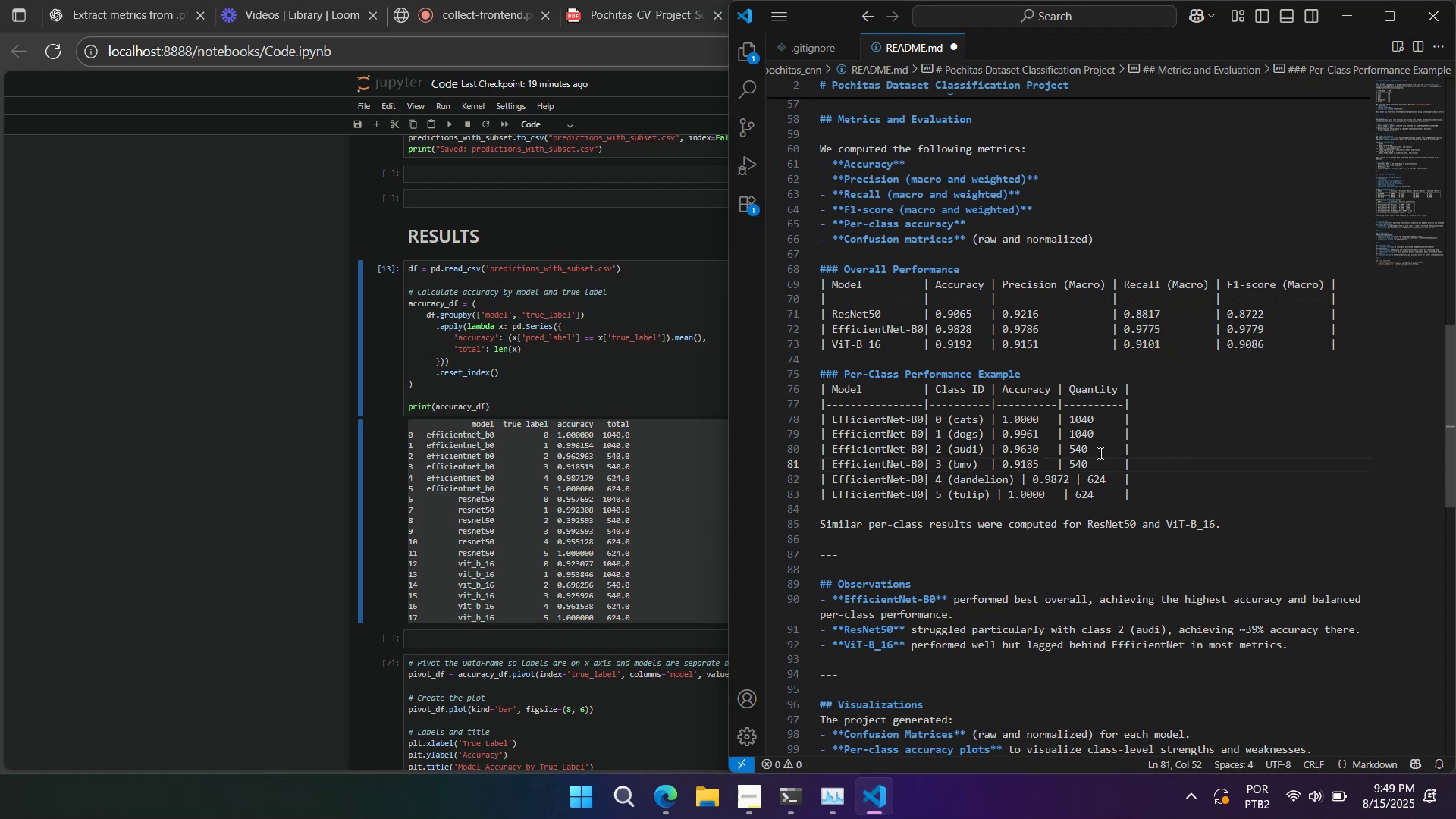 
key(Control+S)
 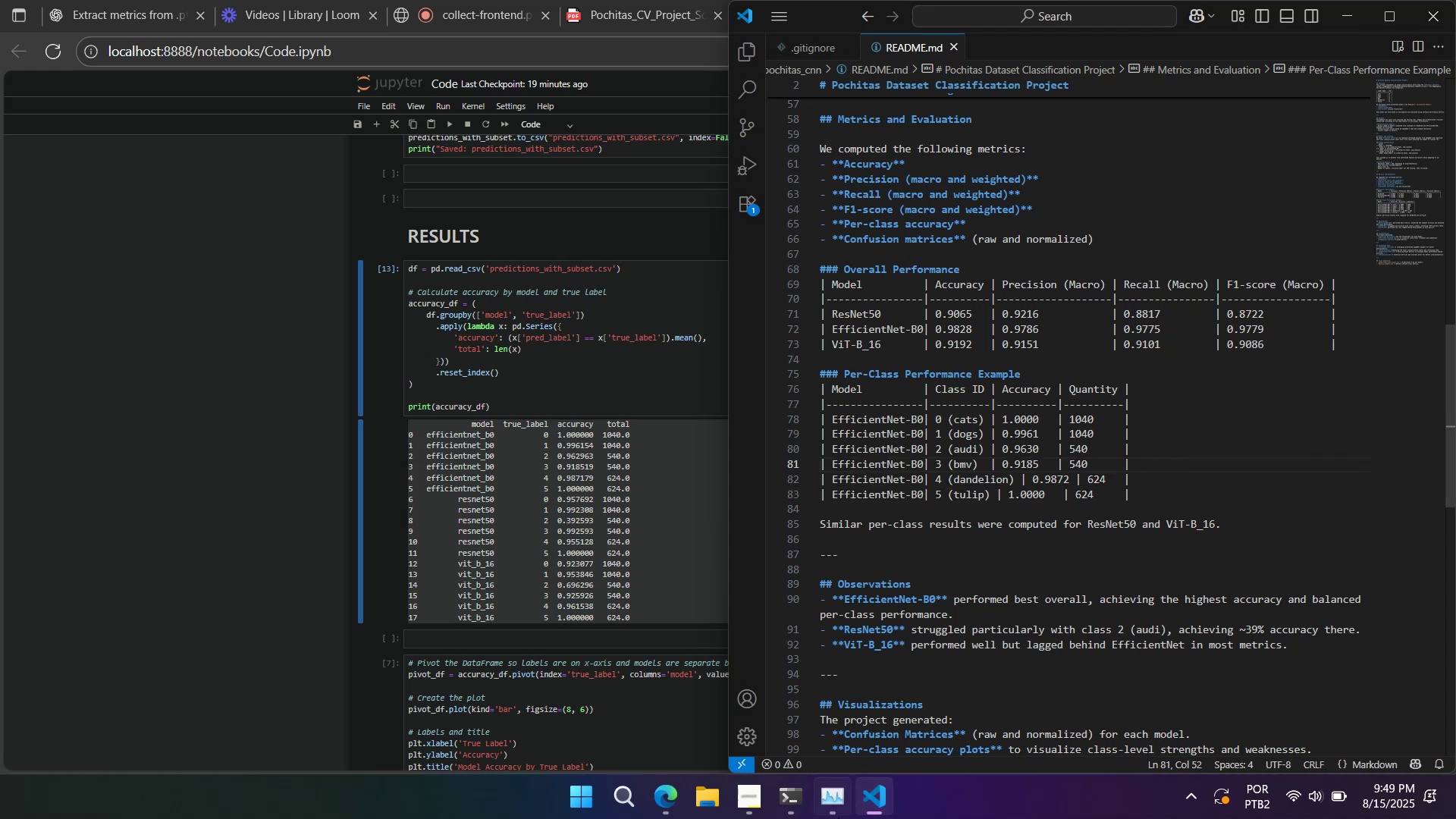 
left_click([795, 803])
 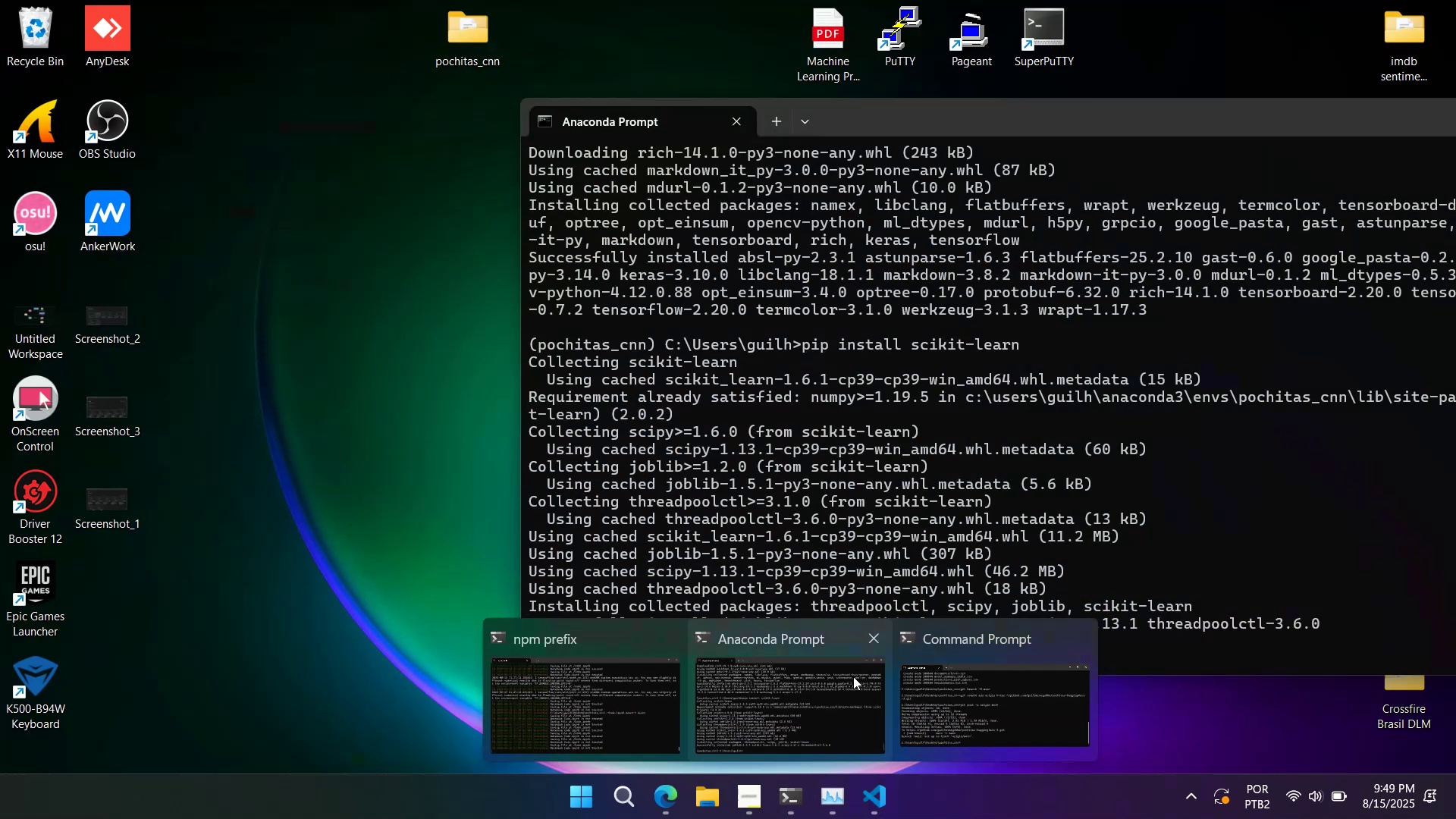 
left_click([868, 643])
 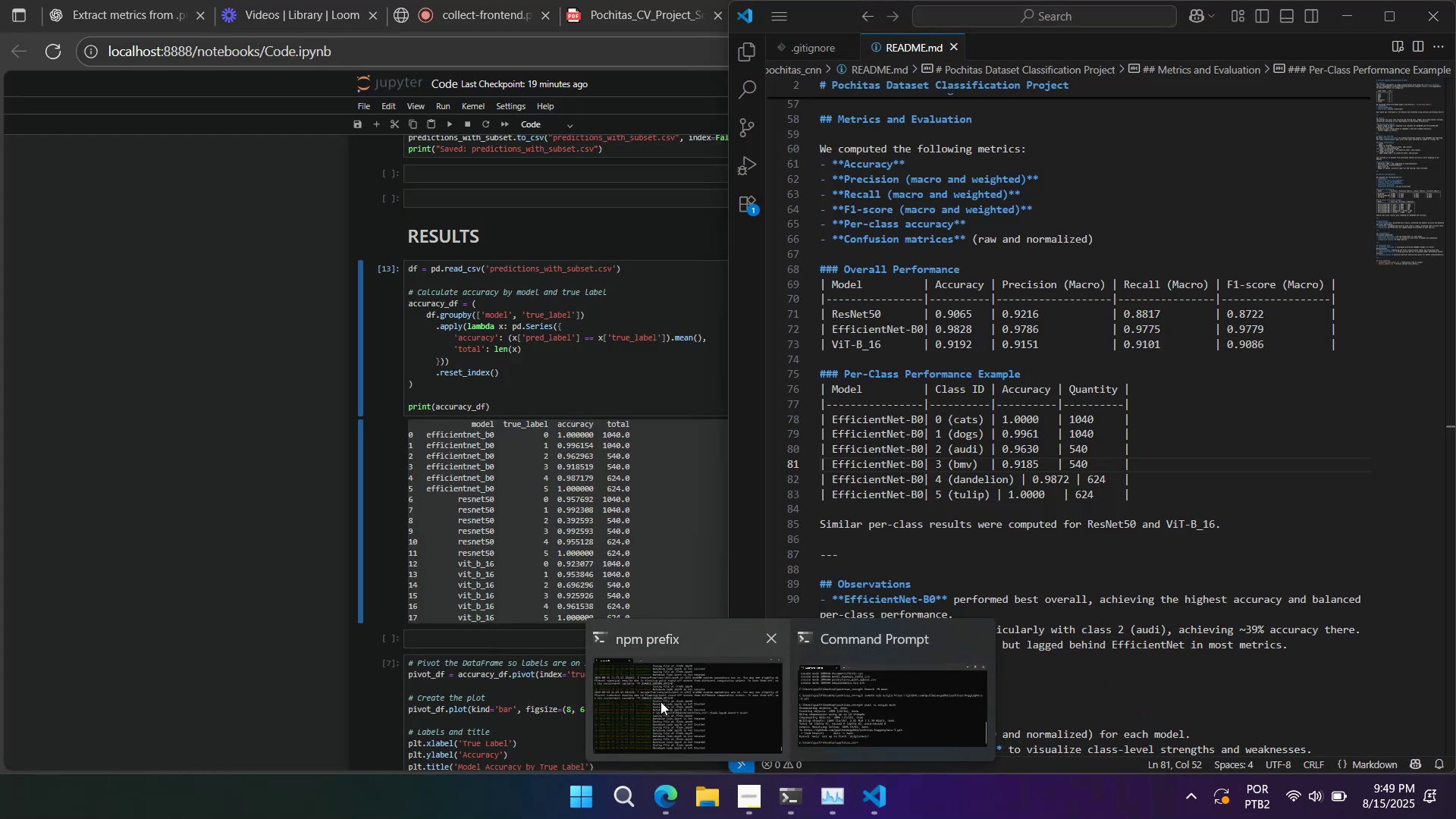 
left_click([659, 701])
 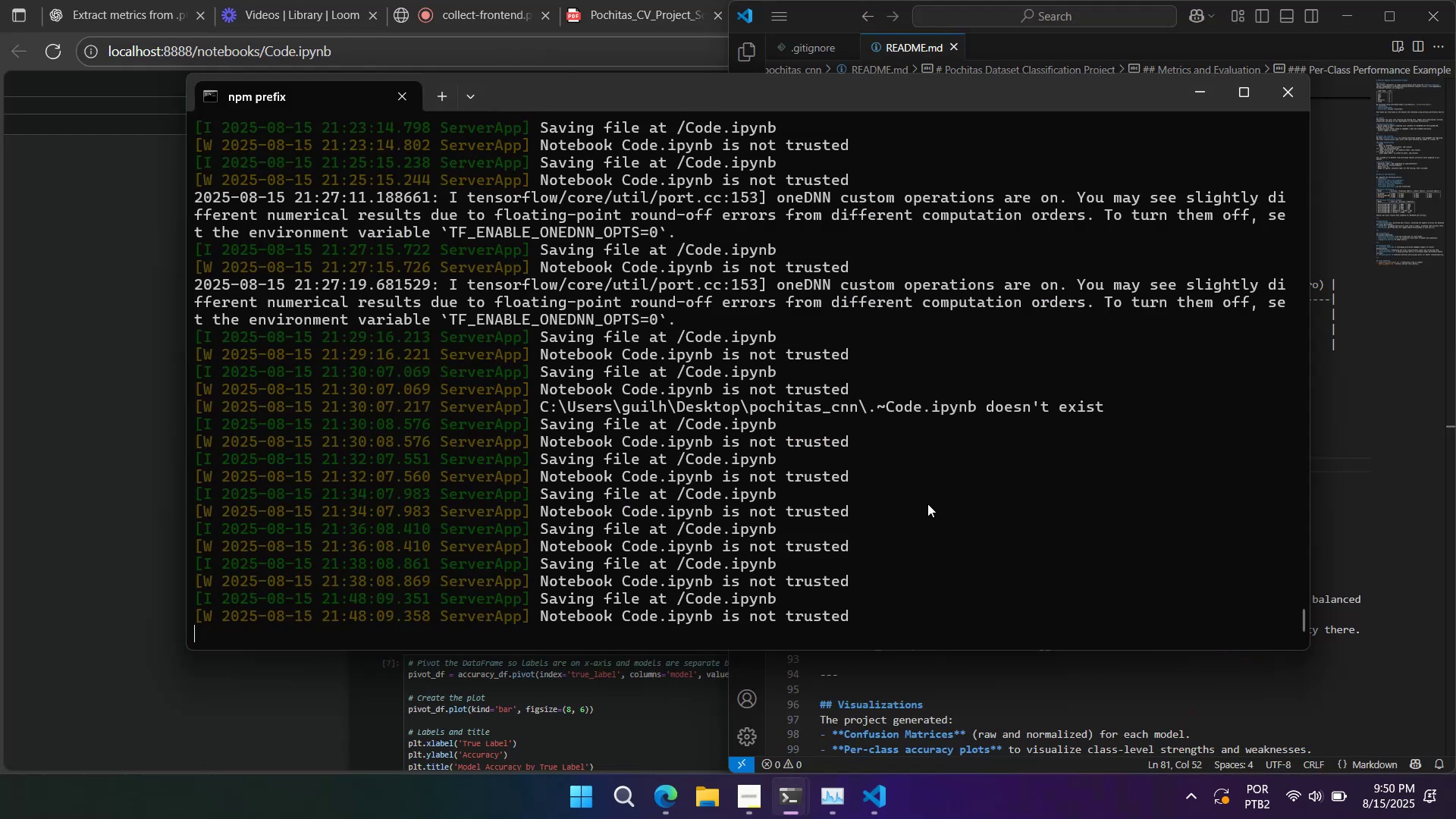 
left_click([795, 801])
 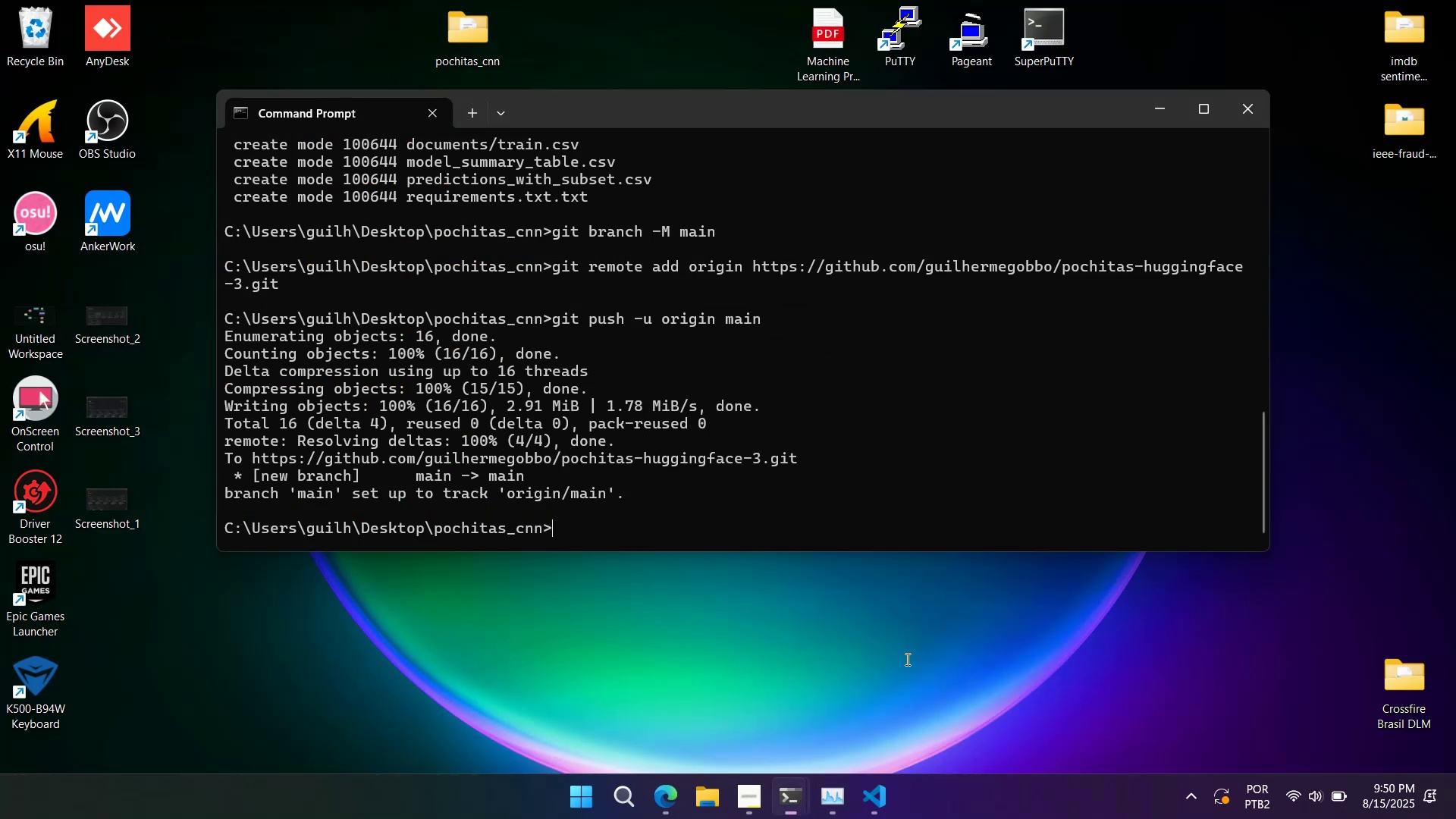 
double_click([855, 501])
 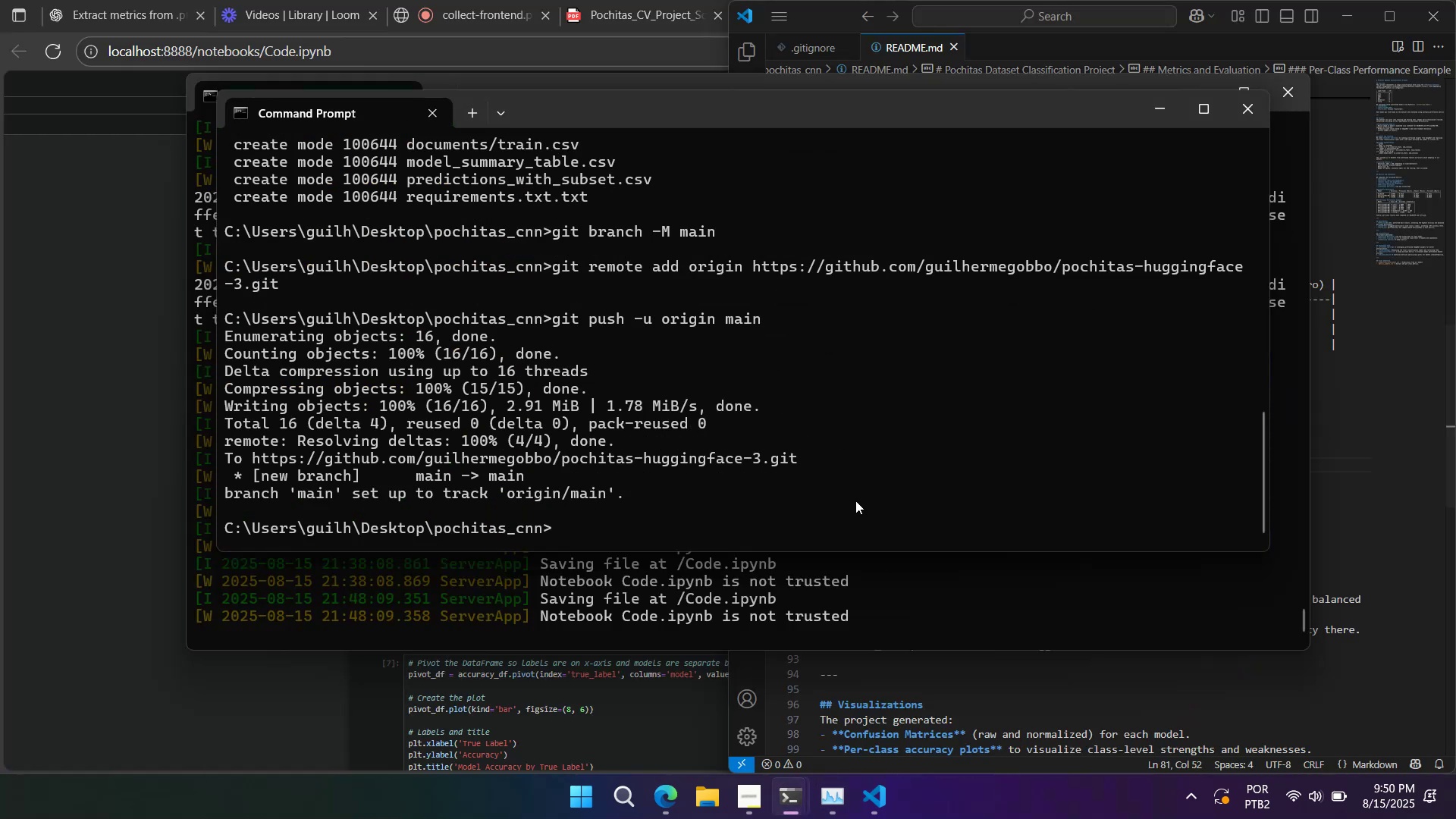 
type(git init)
 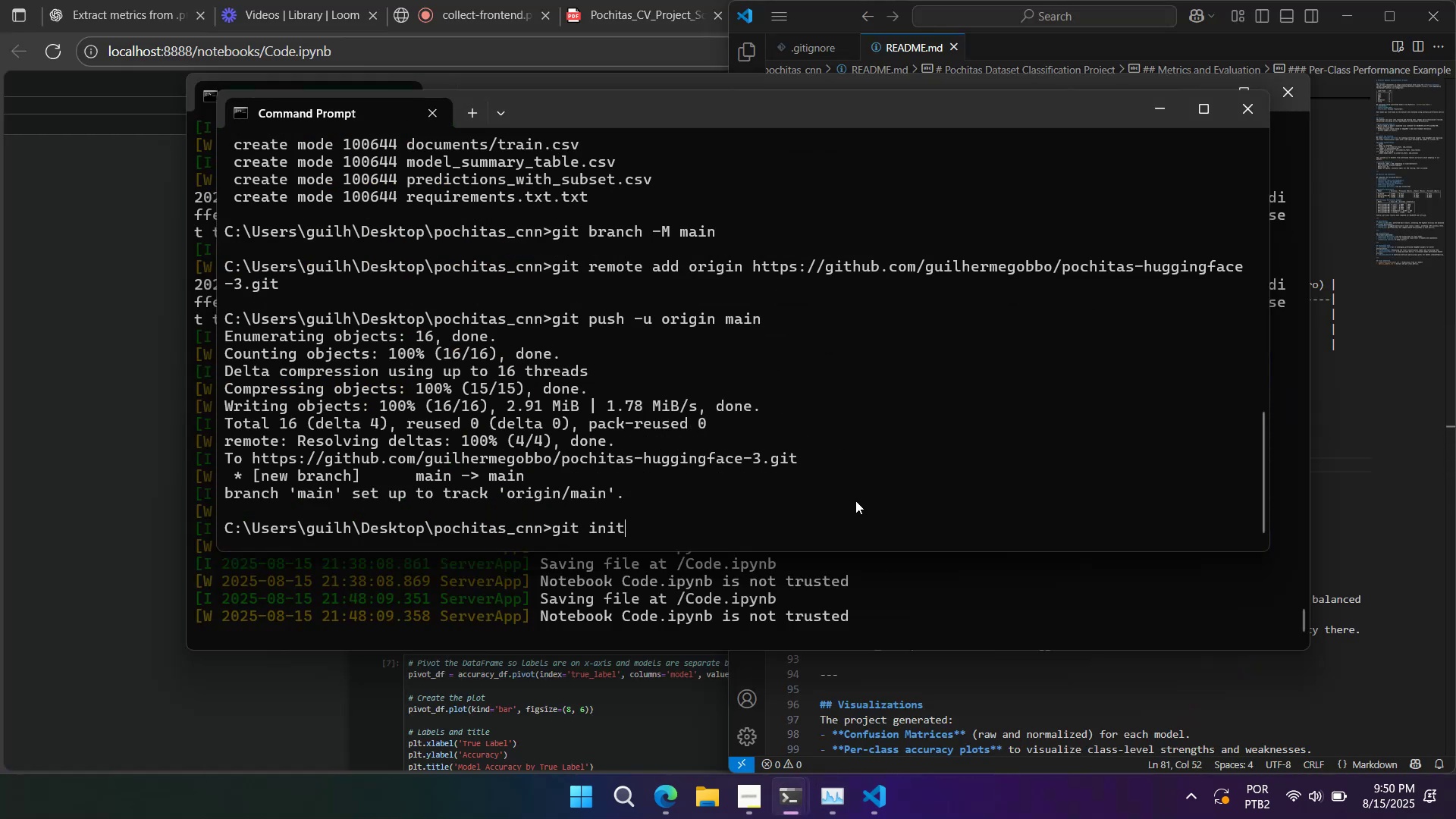 
key(Enter)
 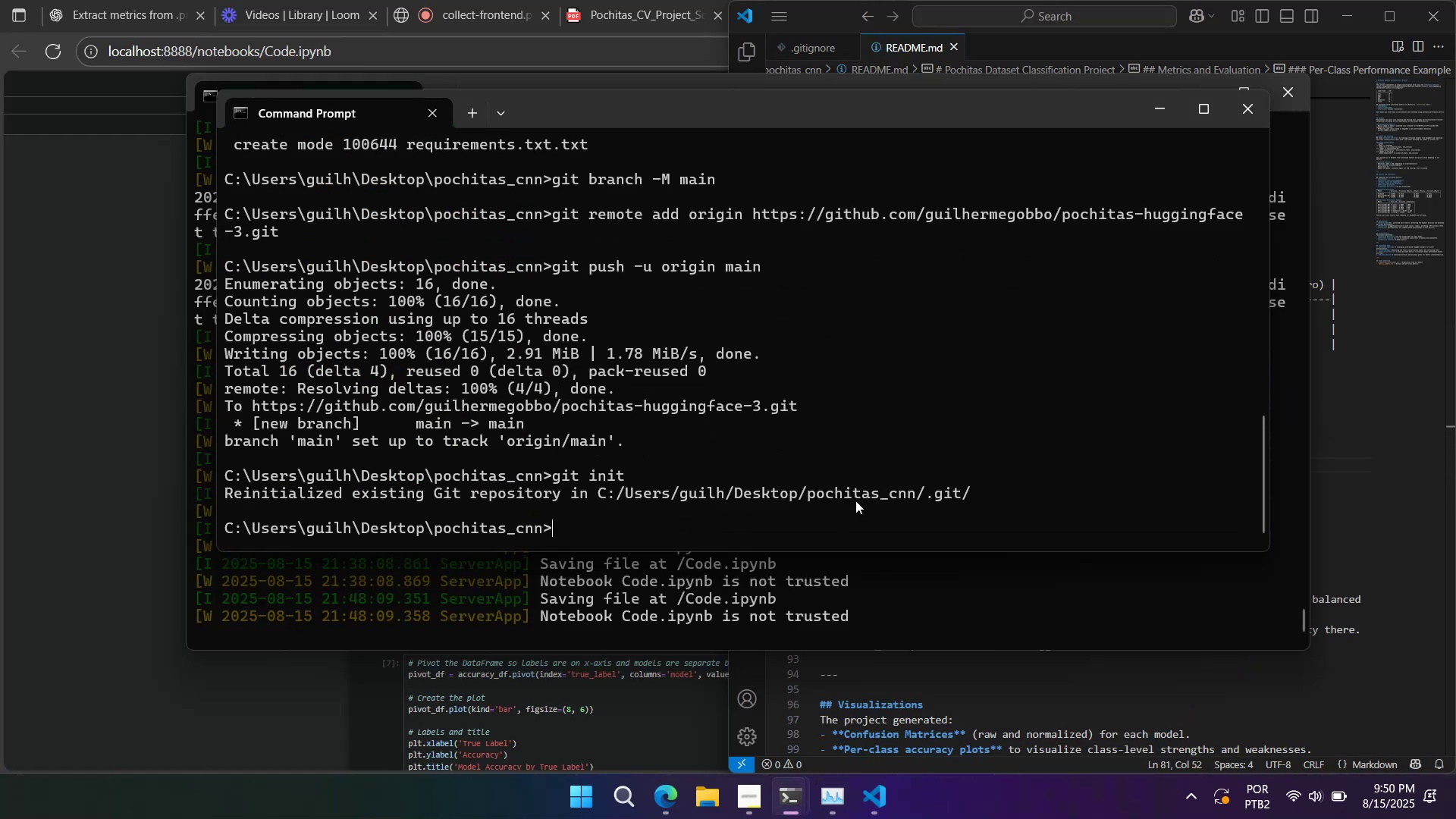 
type(git add .)
 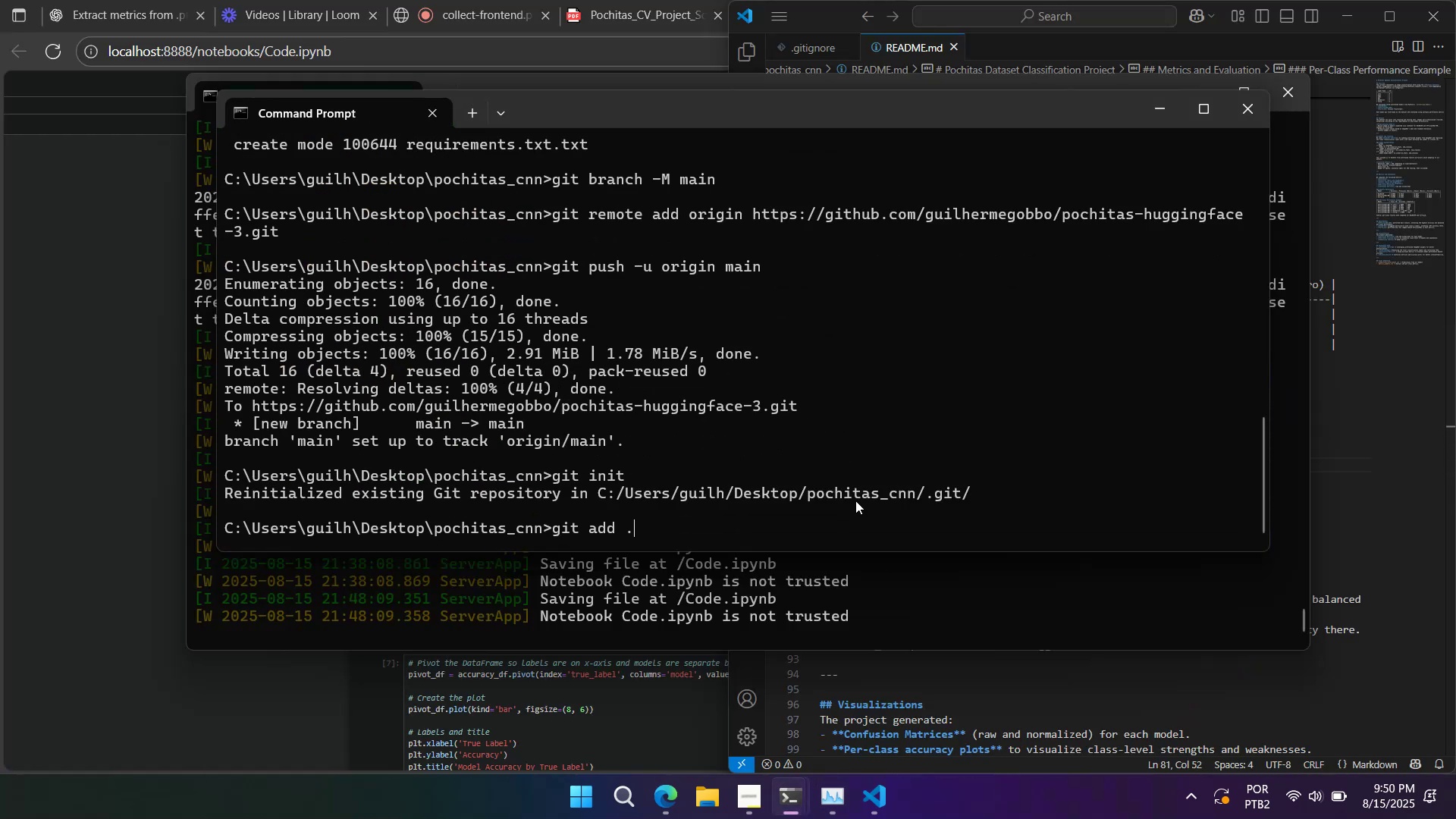 
key(Enter)
 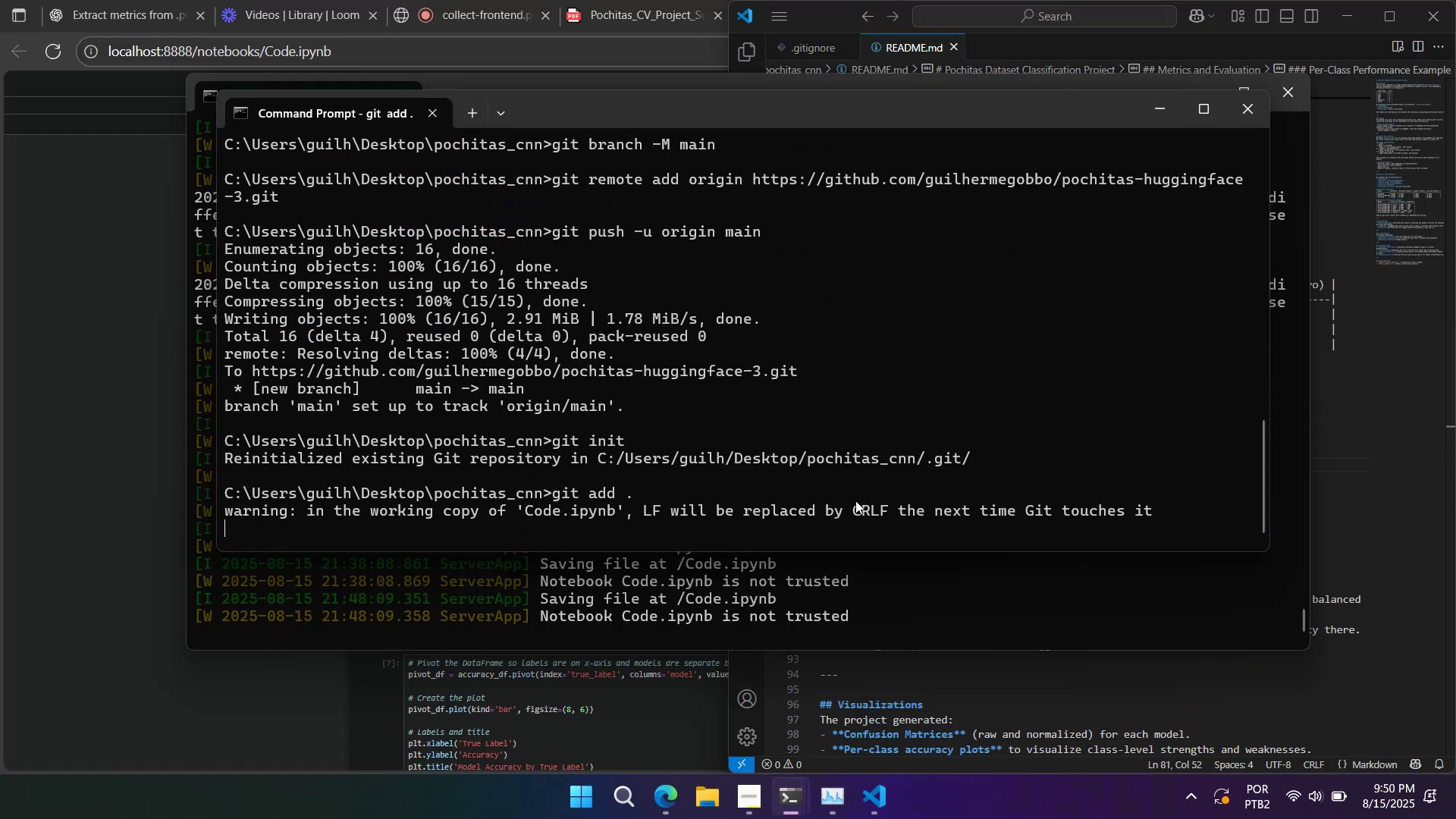 
type(git commit -m upd)
 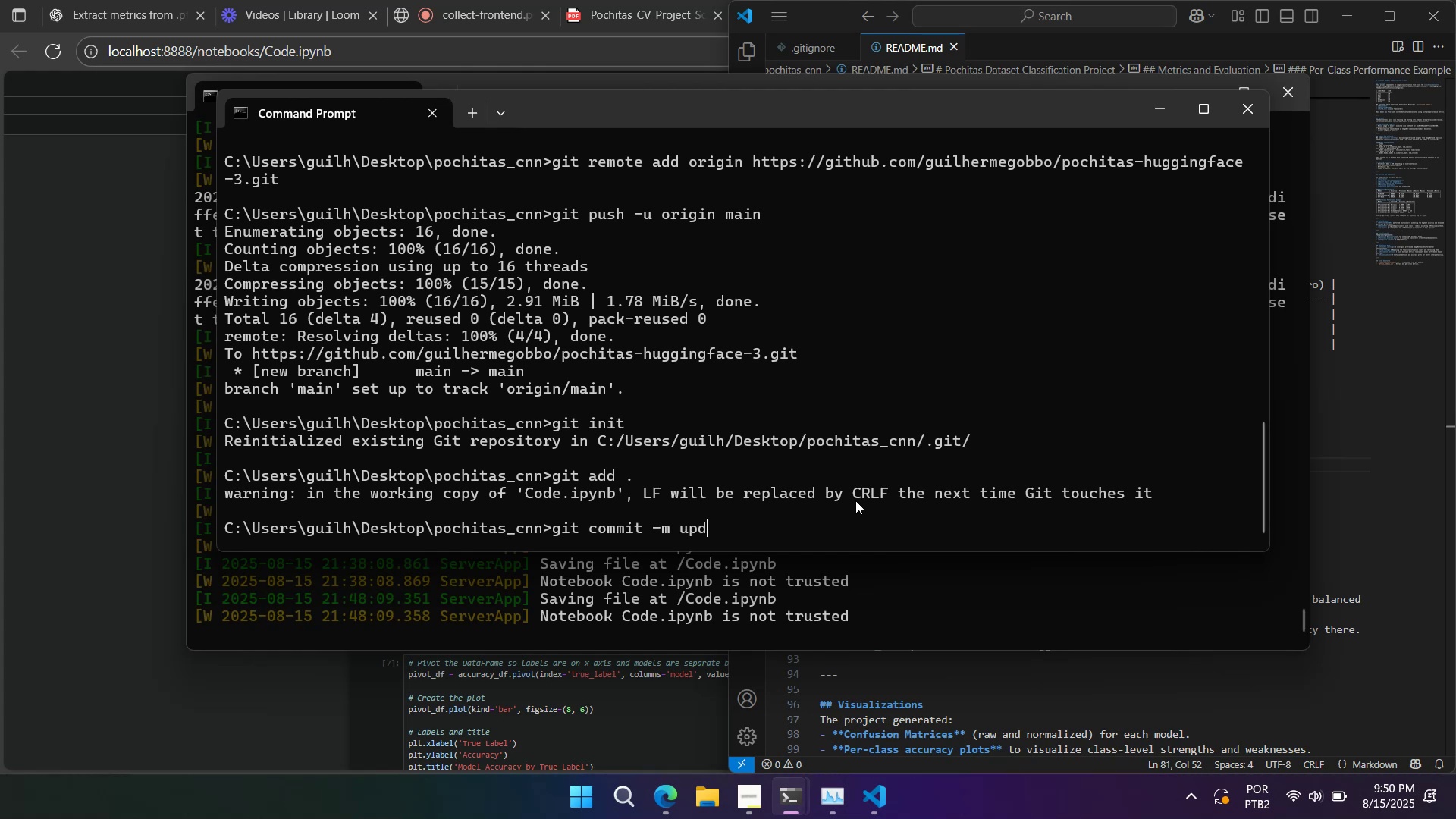 
key(Enter)
 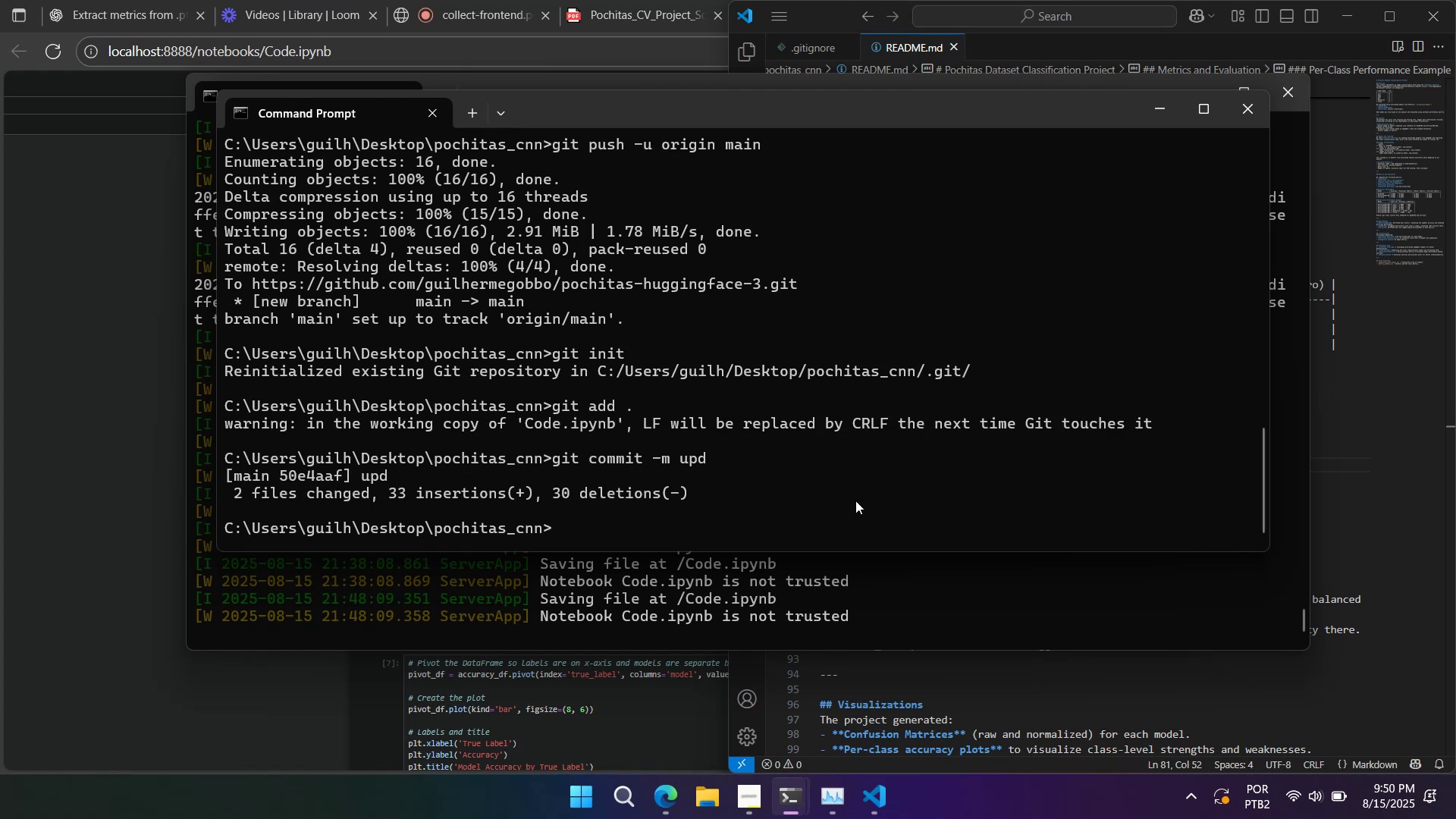 
type(git push origin main)
 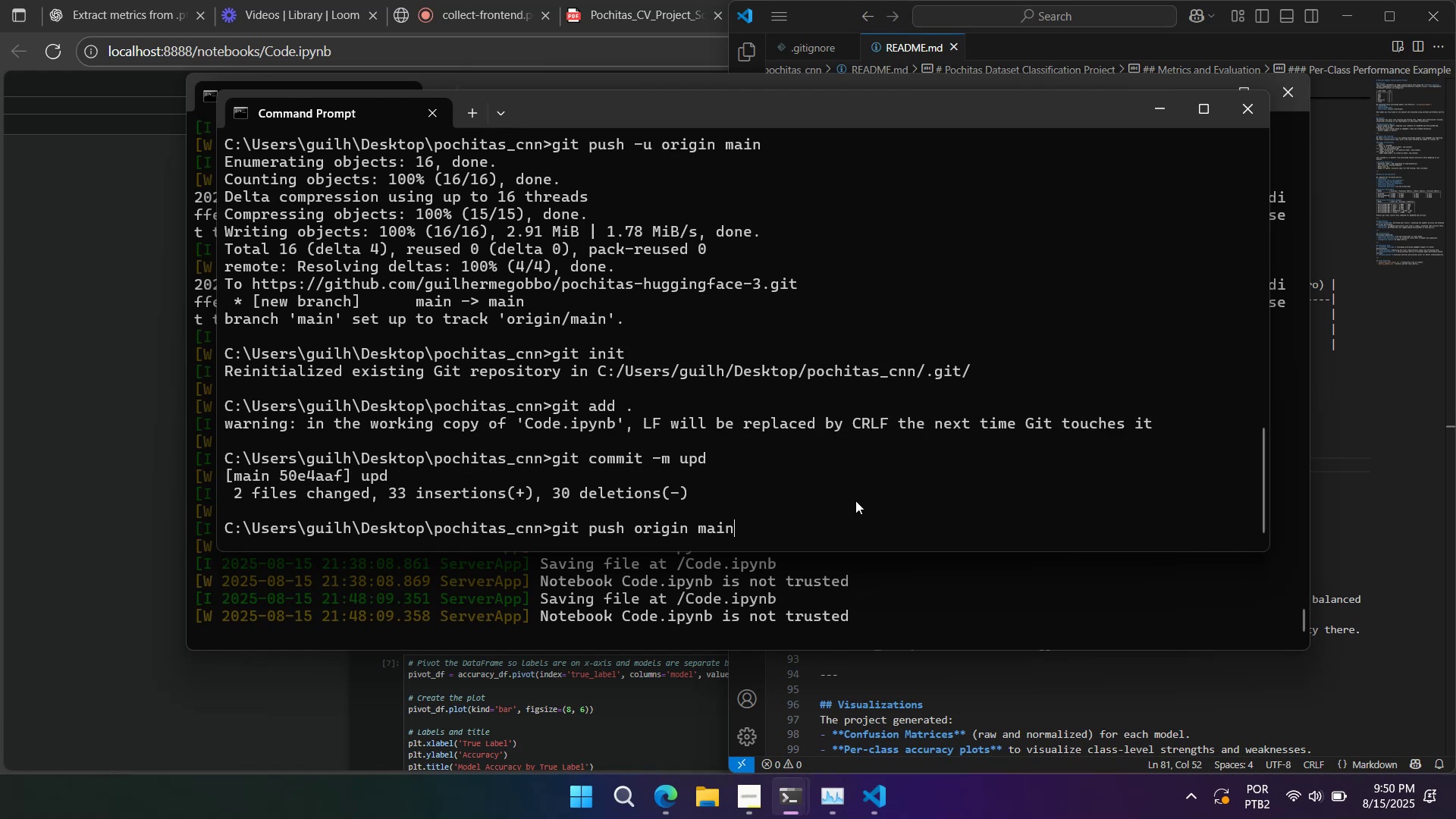 
key(Enter)
 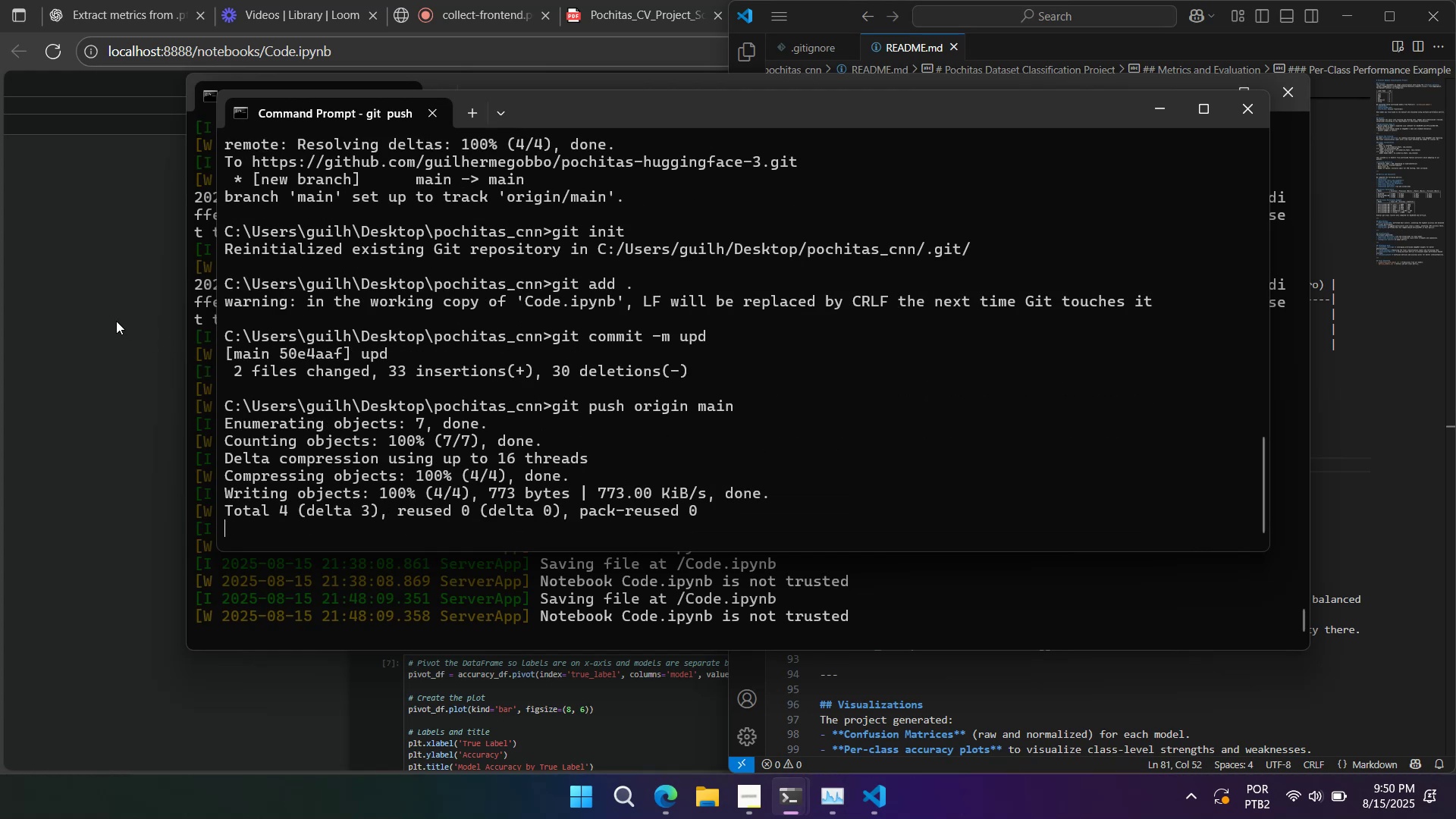 
left_click([68, 306])
 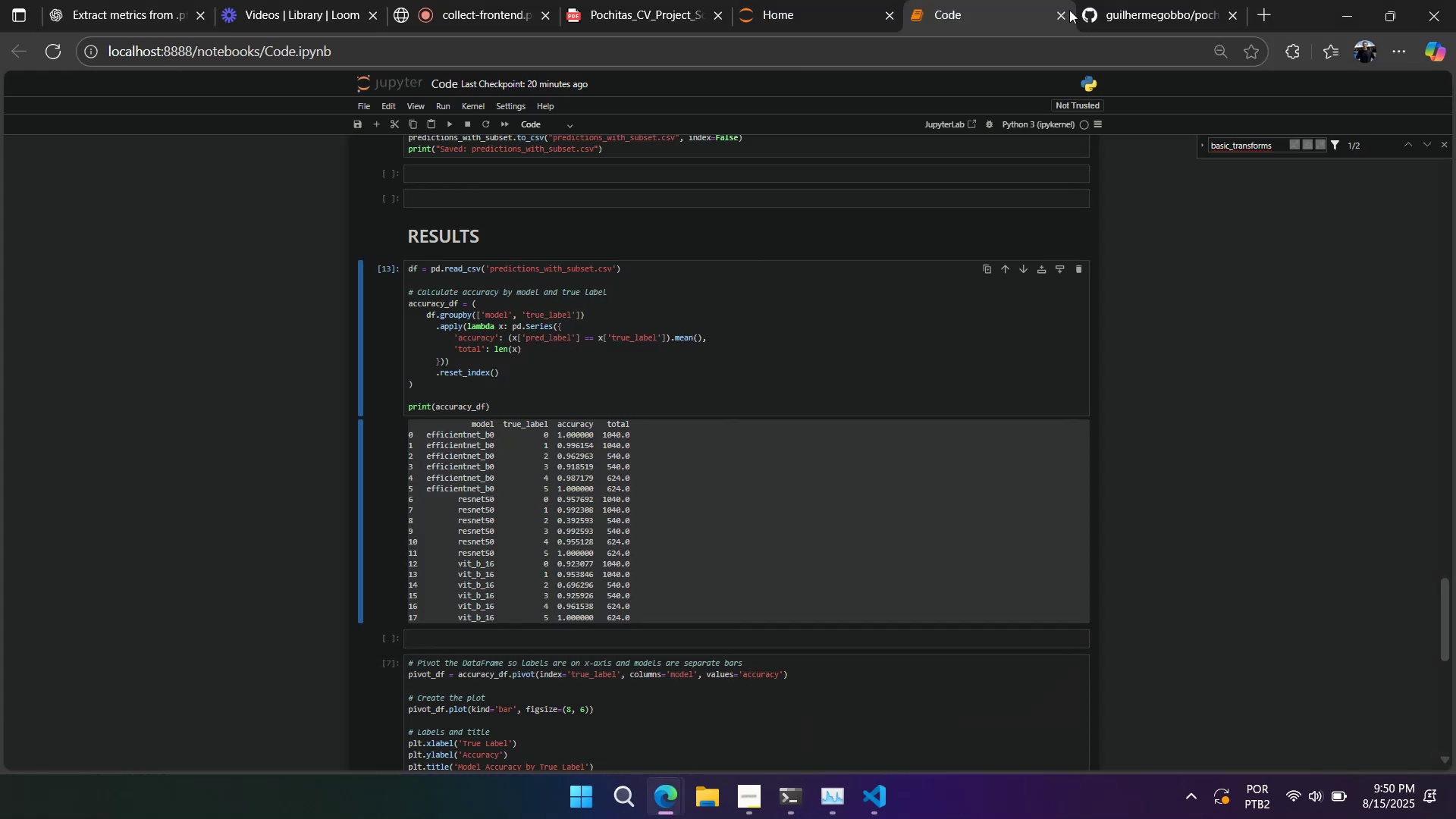 
left_click([1100, 11])
 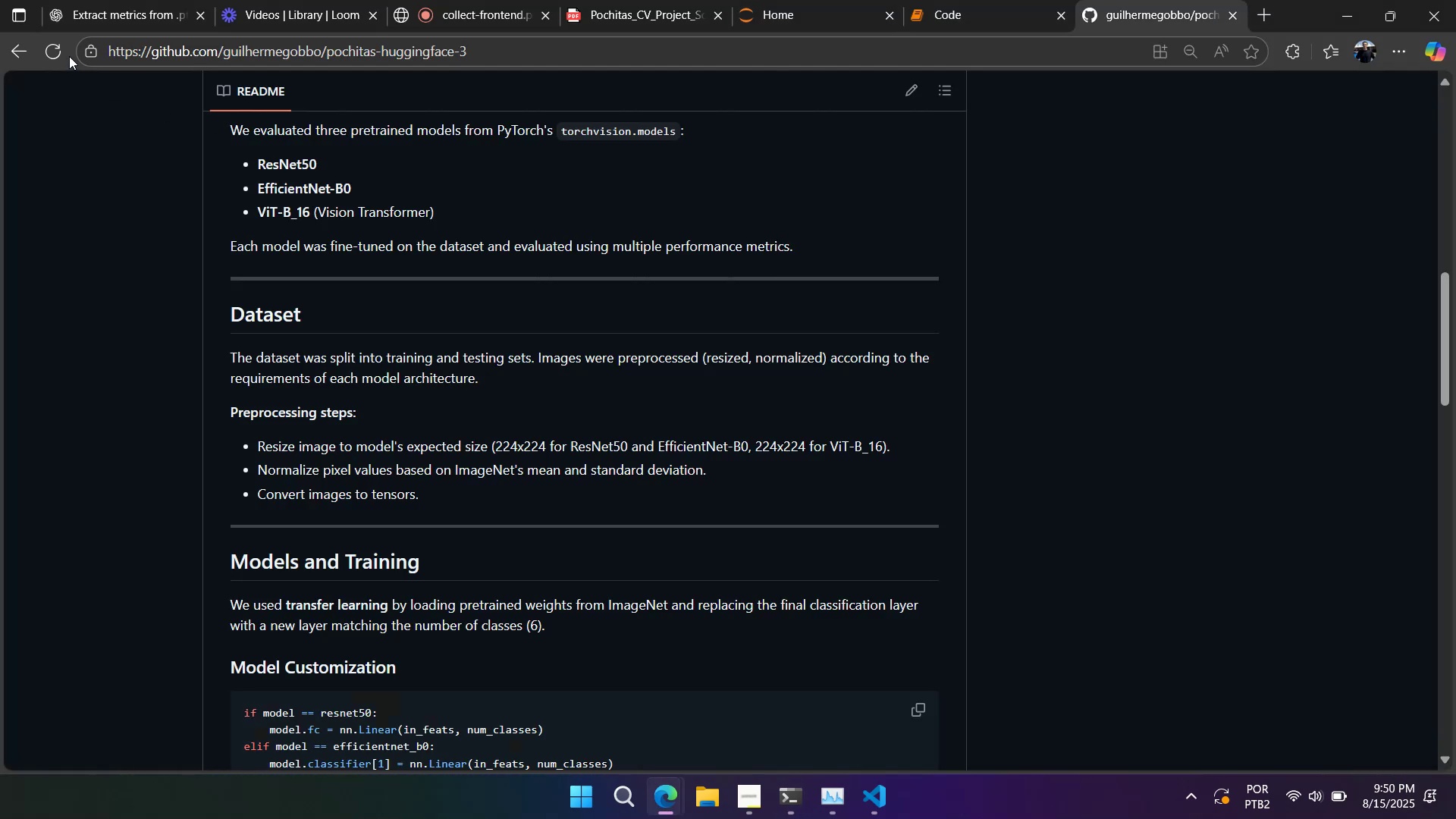 
double_click([65, 53])
 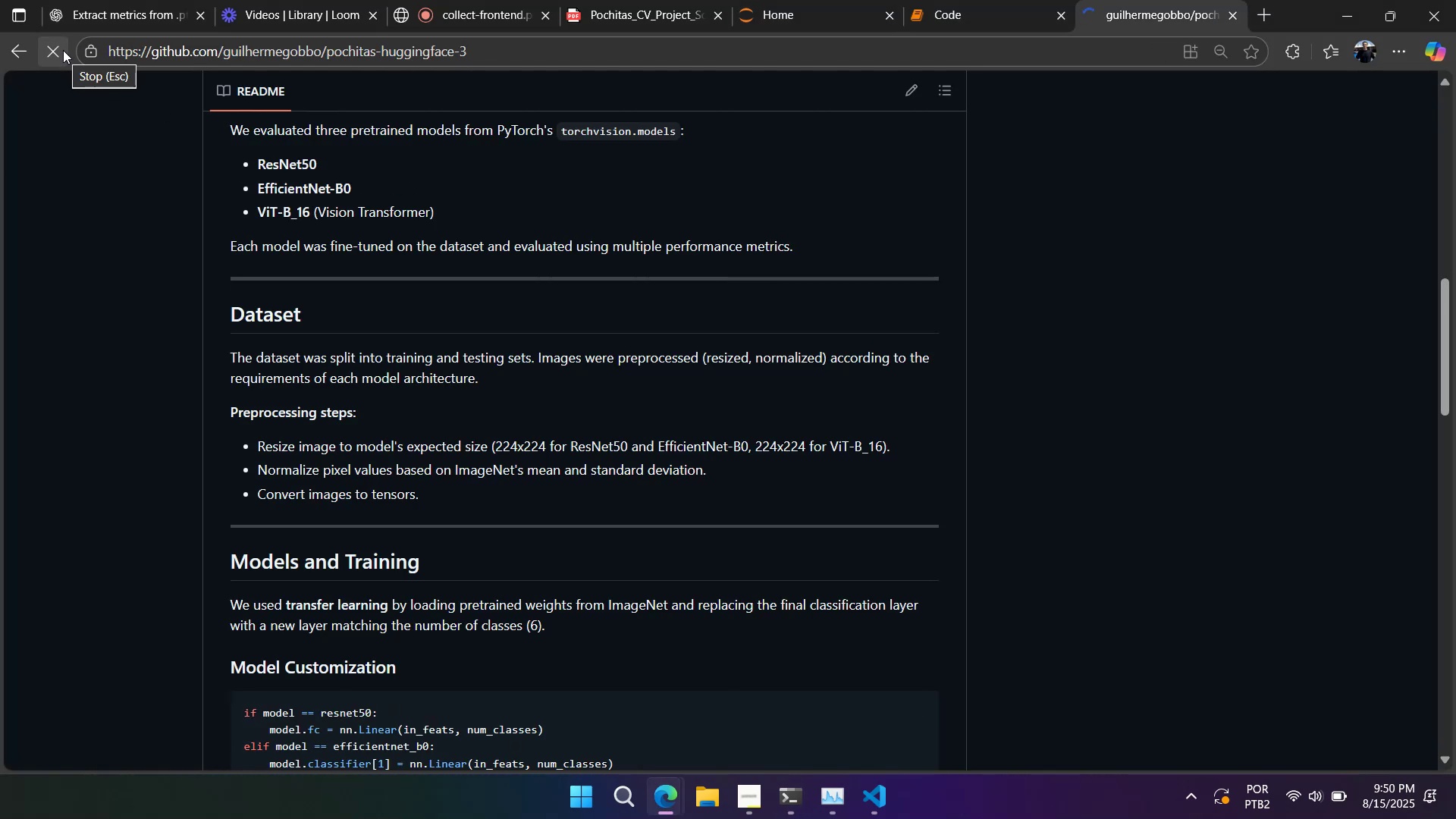 
scroll: coordinate [244, 198], scroll_direction: down, amount: 13.0
 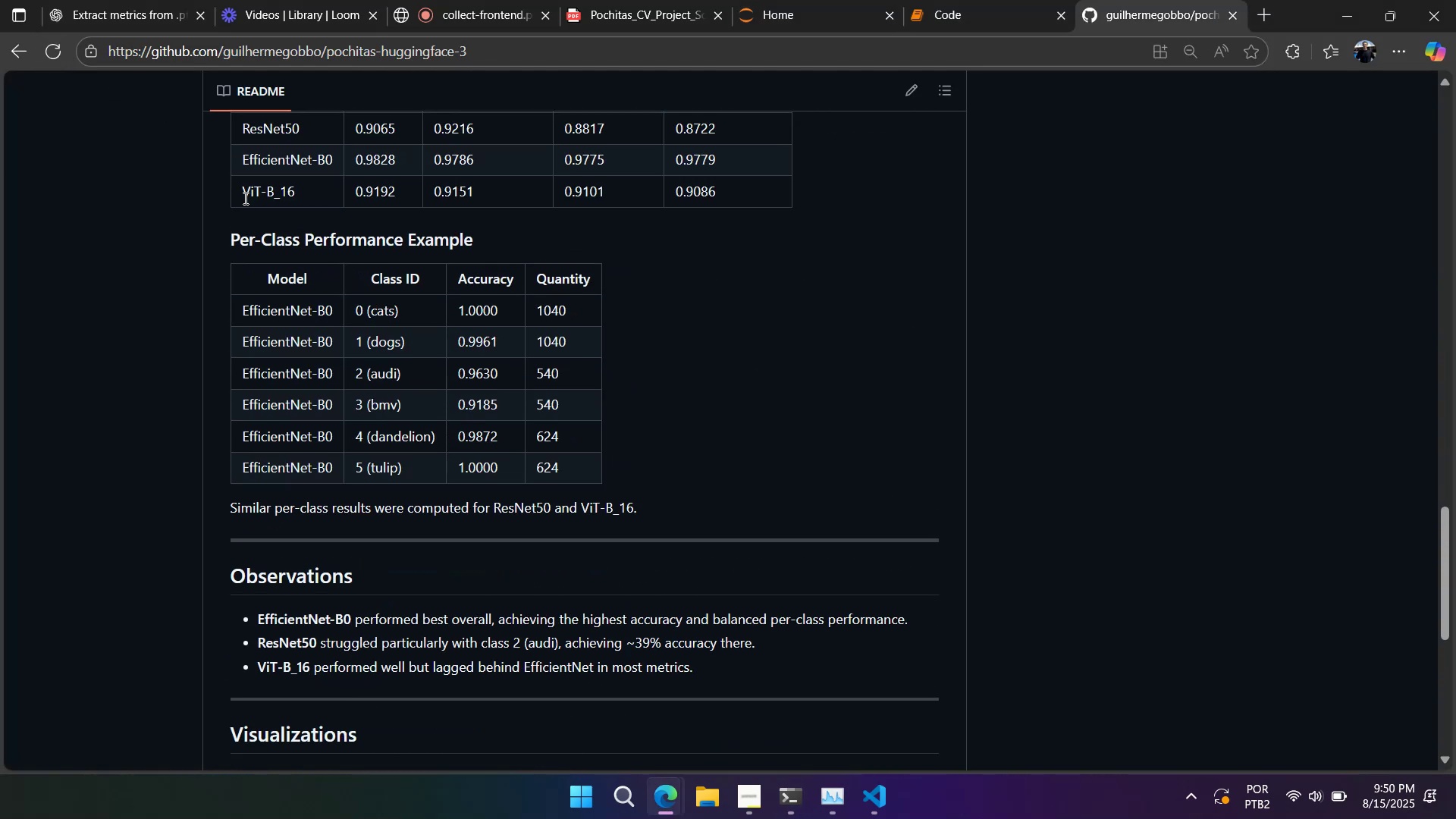 
scroll: coordinate [244, 193], scroll_direction: up, amount: 25.0
 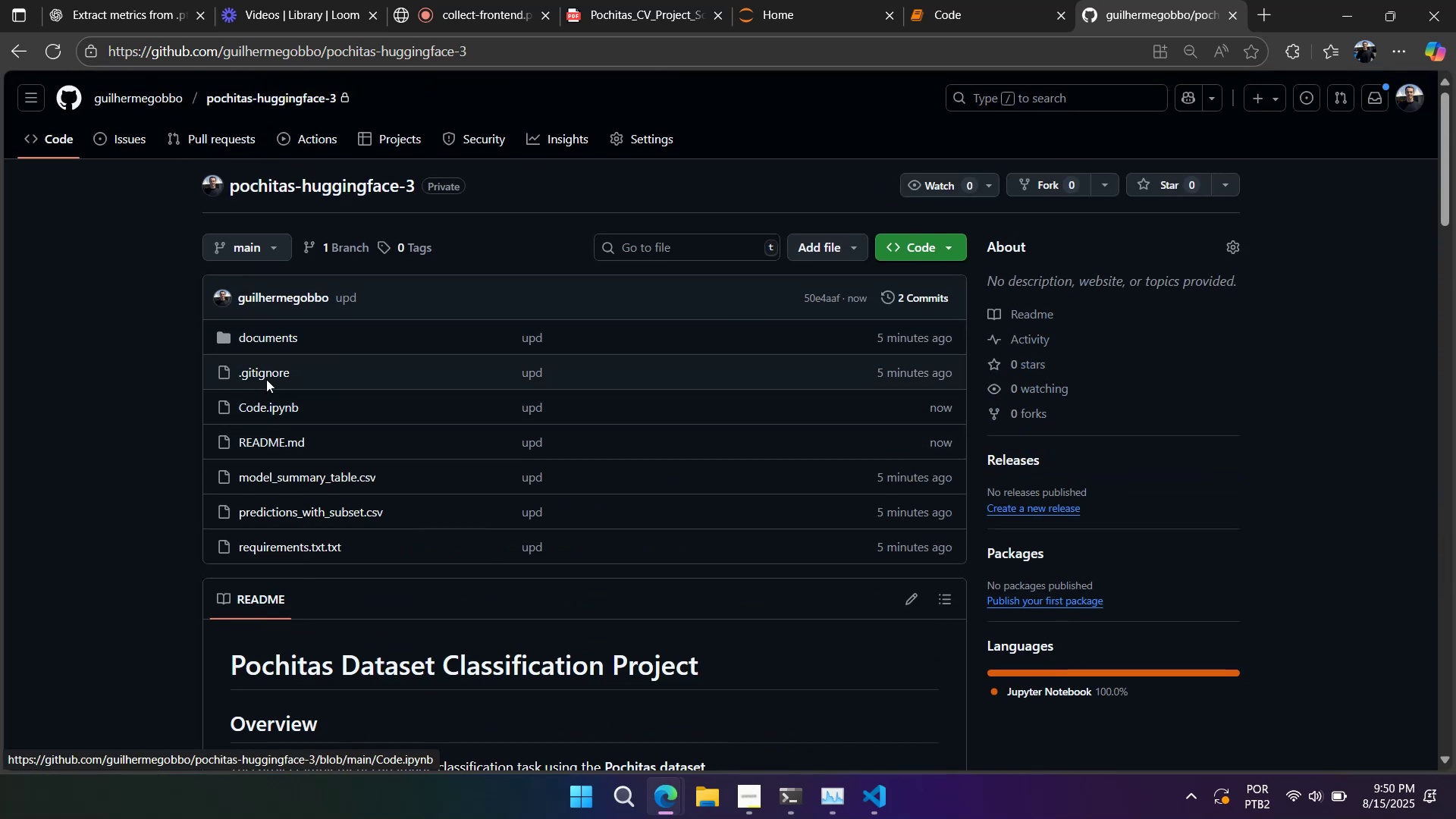 
mouse_move([284, 541])
 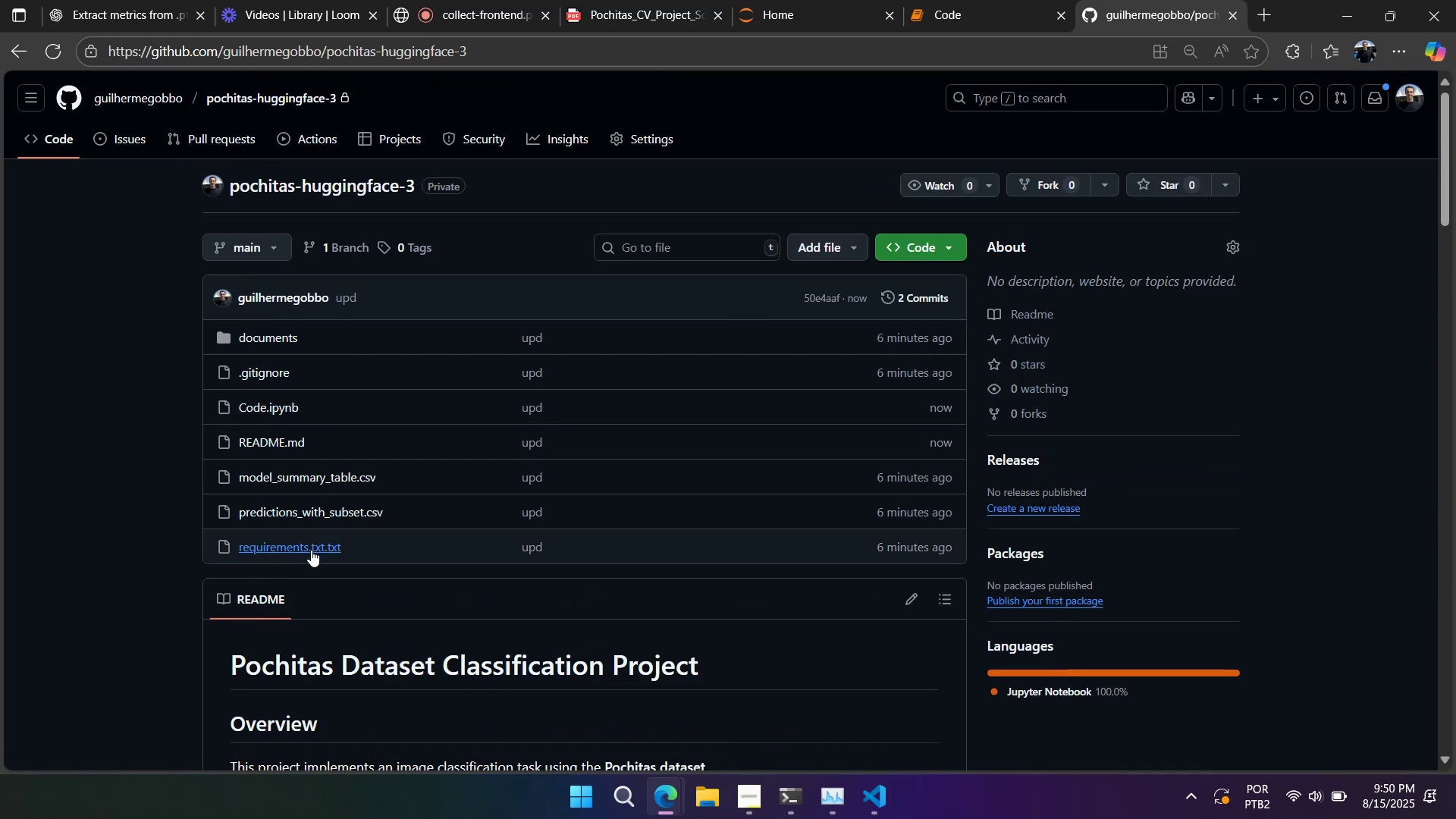 
left_click([276, 407])
 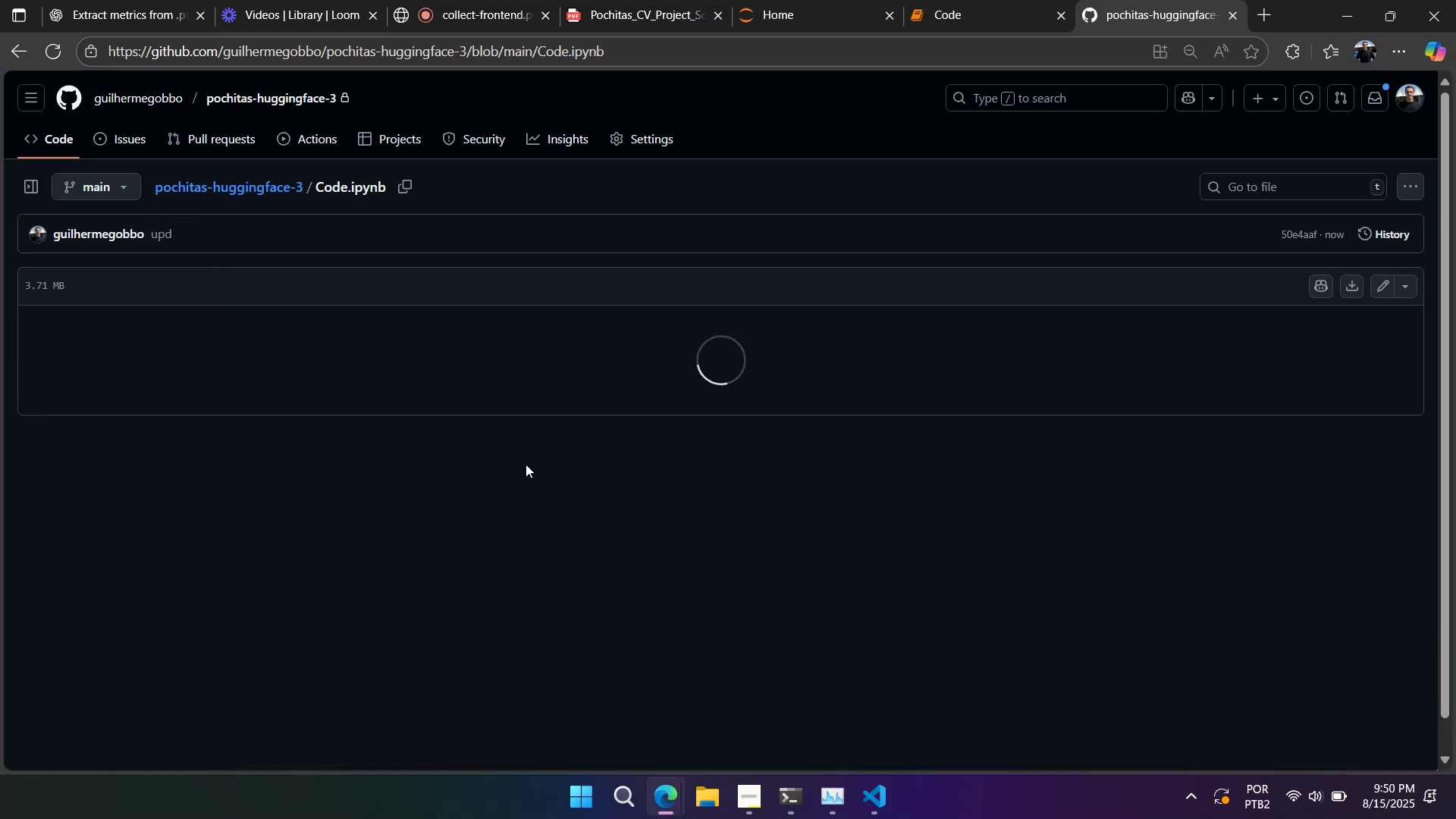 
scroll: coordinate [825, 209], scroll_direction: down, amount: 25.0
 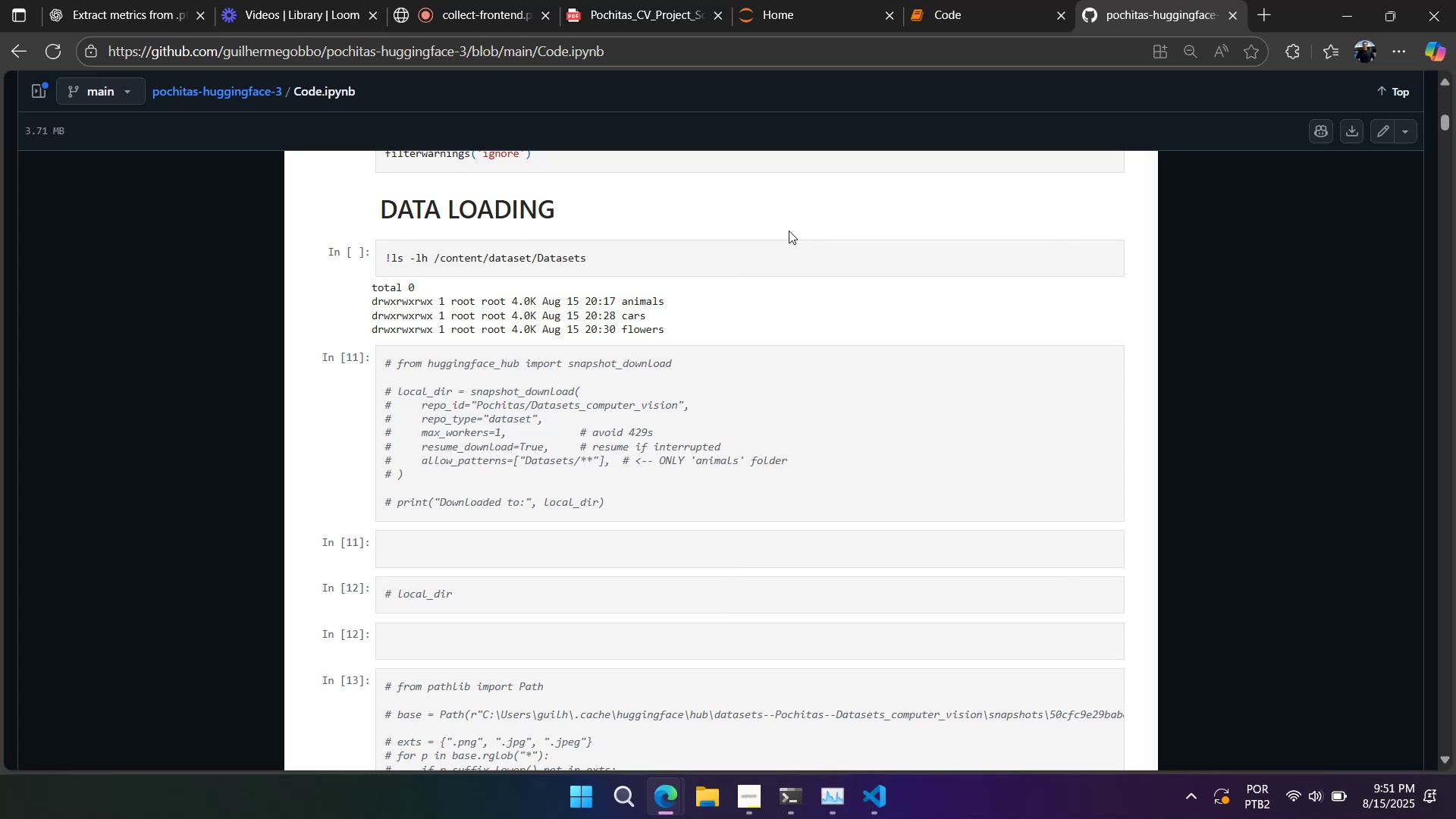 
wait(24.82)
 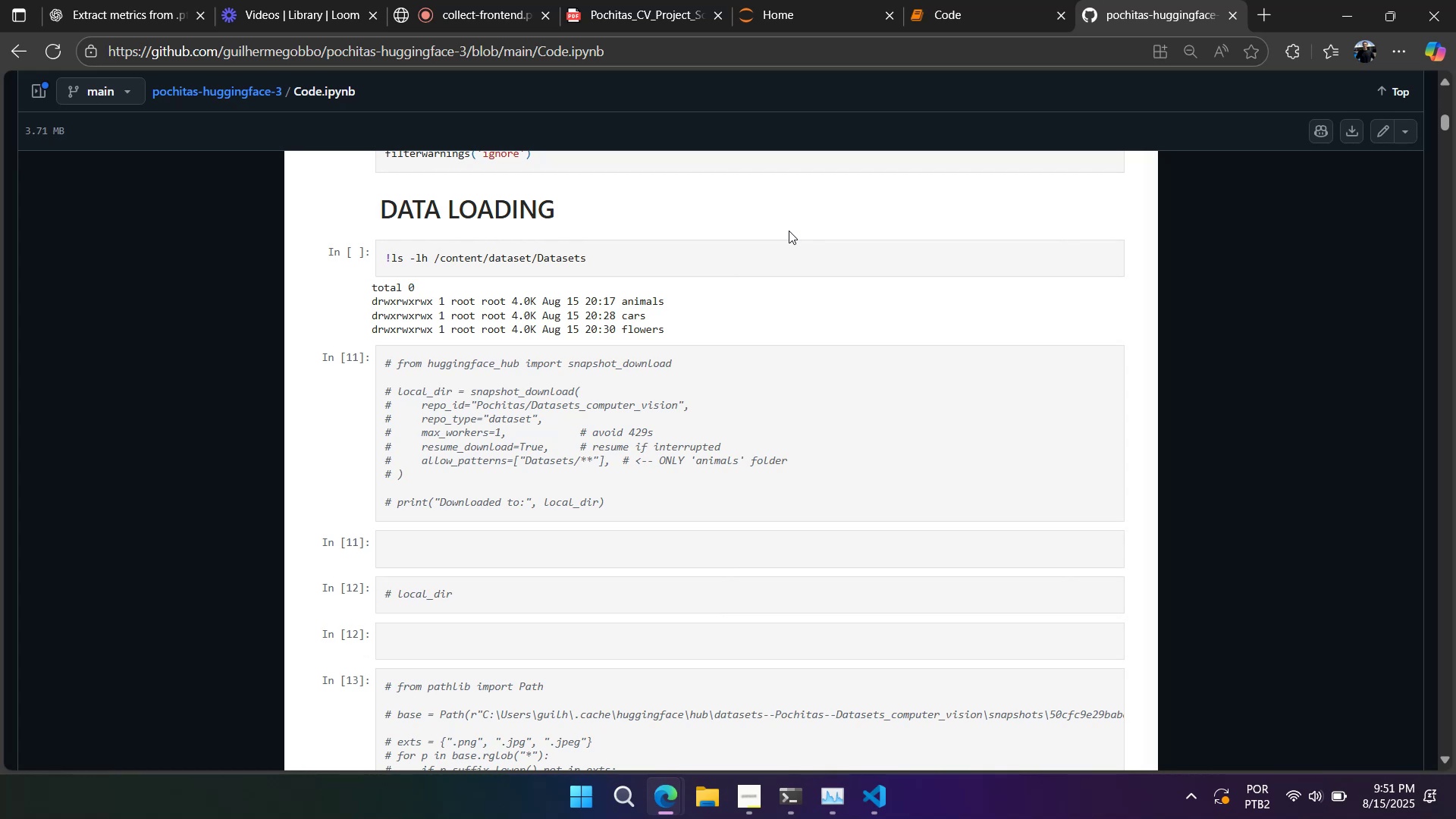 
scroll: coordinate [80, 235], scroll_direction: up, amount: 9.0
 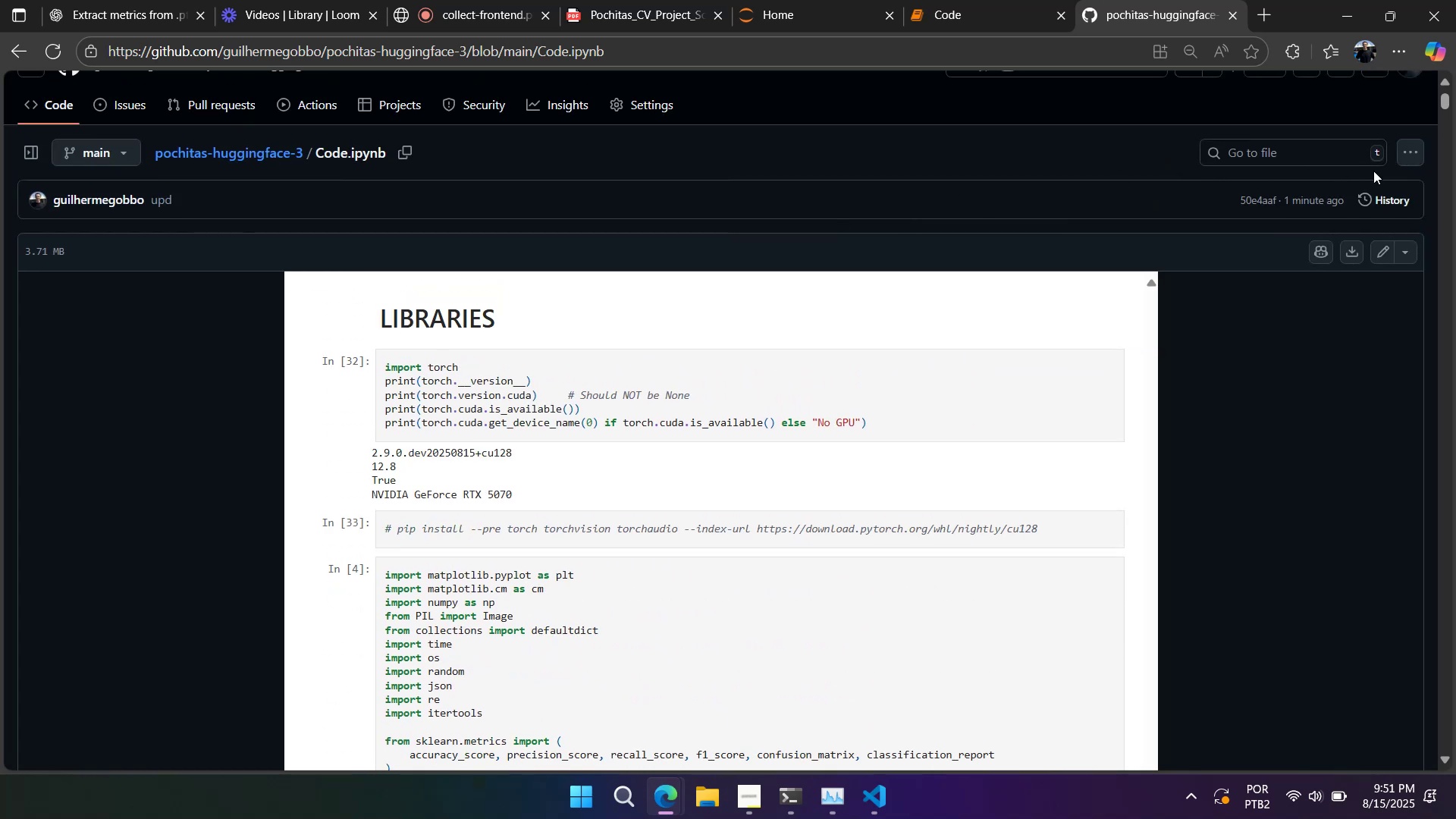 
left_click_drag(start_coordinate=[1448, 96], to_coordinate=[1378, 777])
 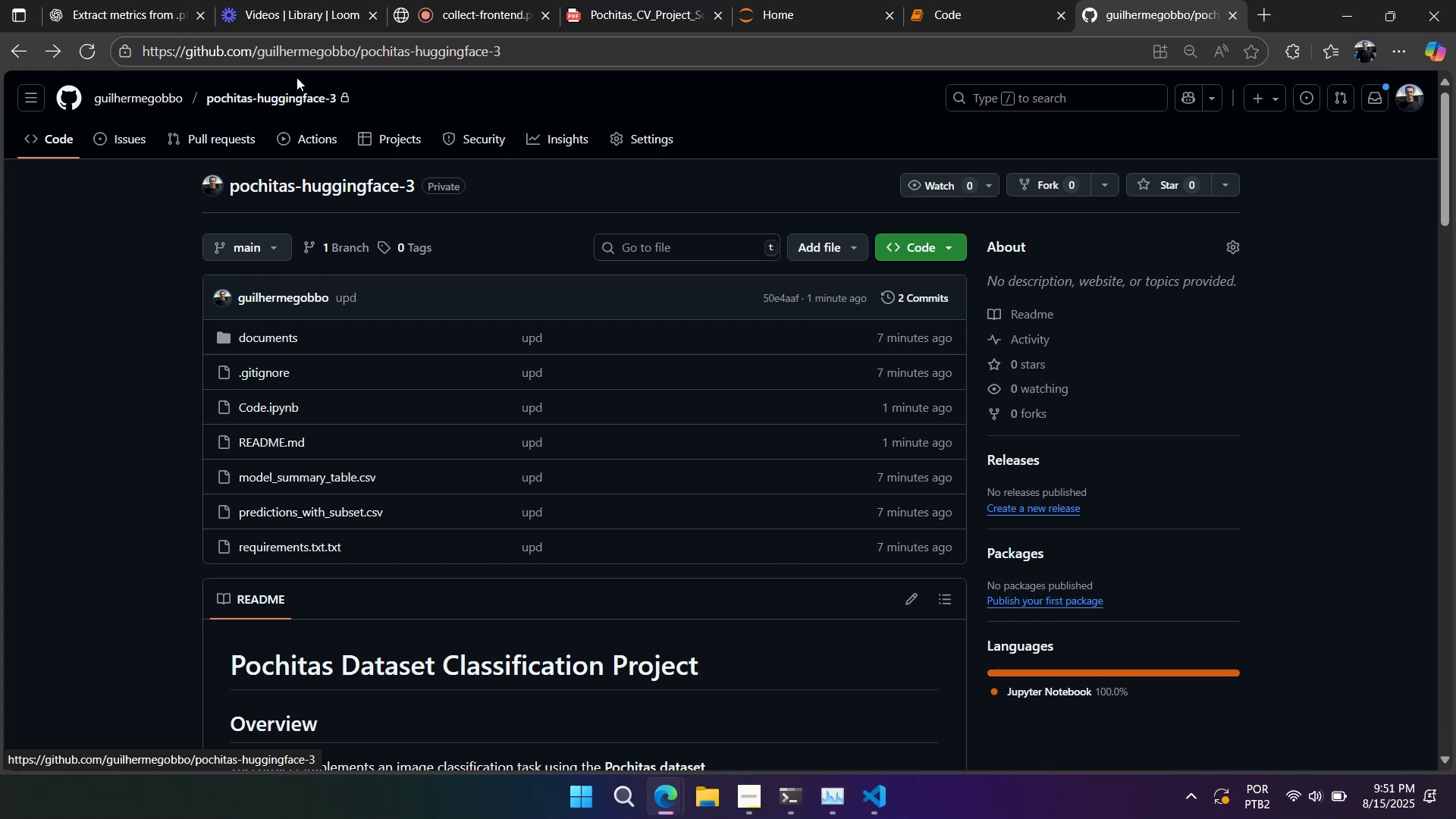 
wait(6.99)
 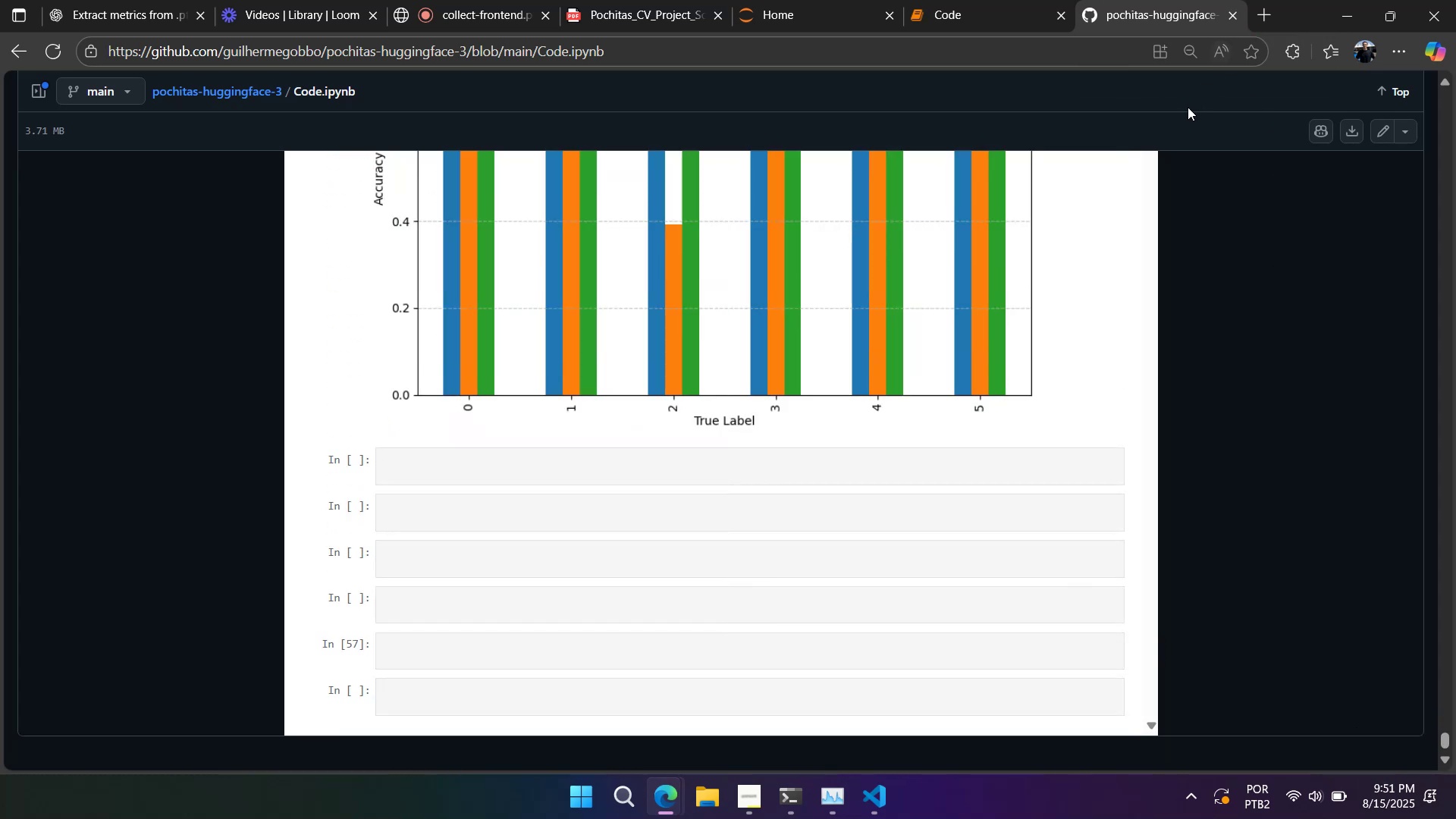 
left_click([661, 15])
 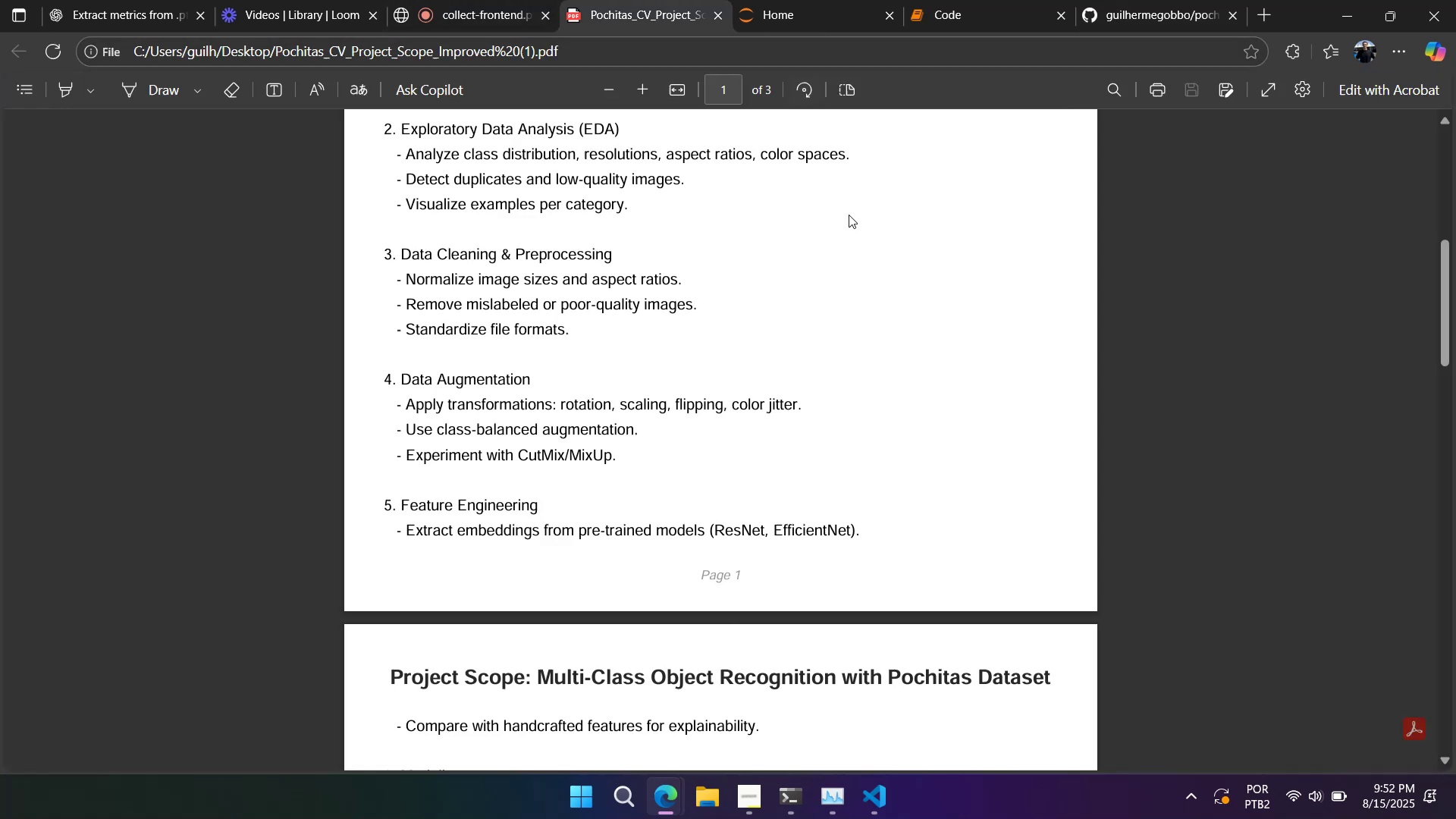 
scroll: coordinate [849, 246], scroll_direction: down, amount: 9.0
 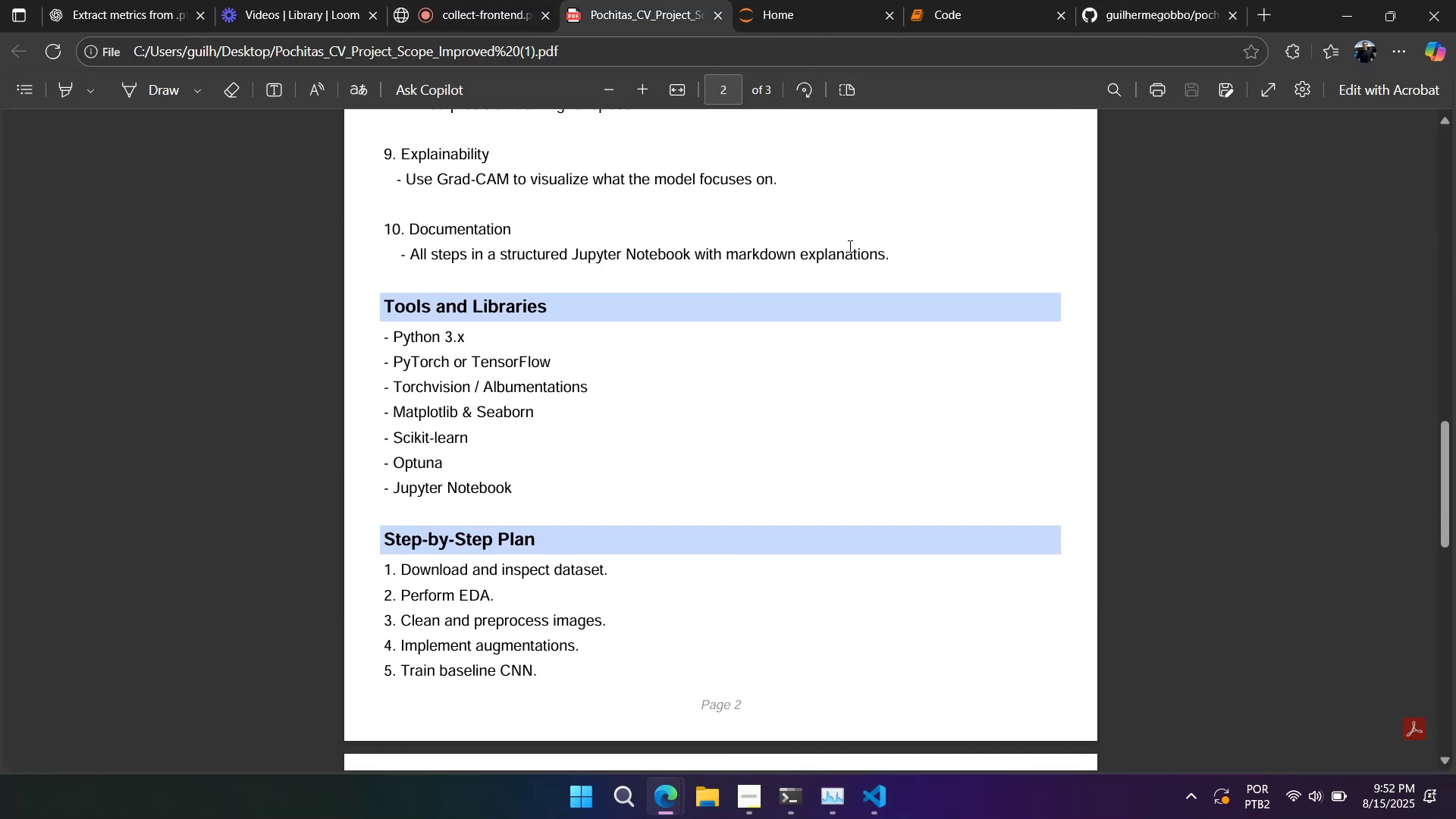 
scroll: coordinate [849, 246], scroll_direction: up, amount: 1.0
 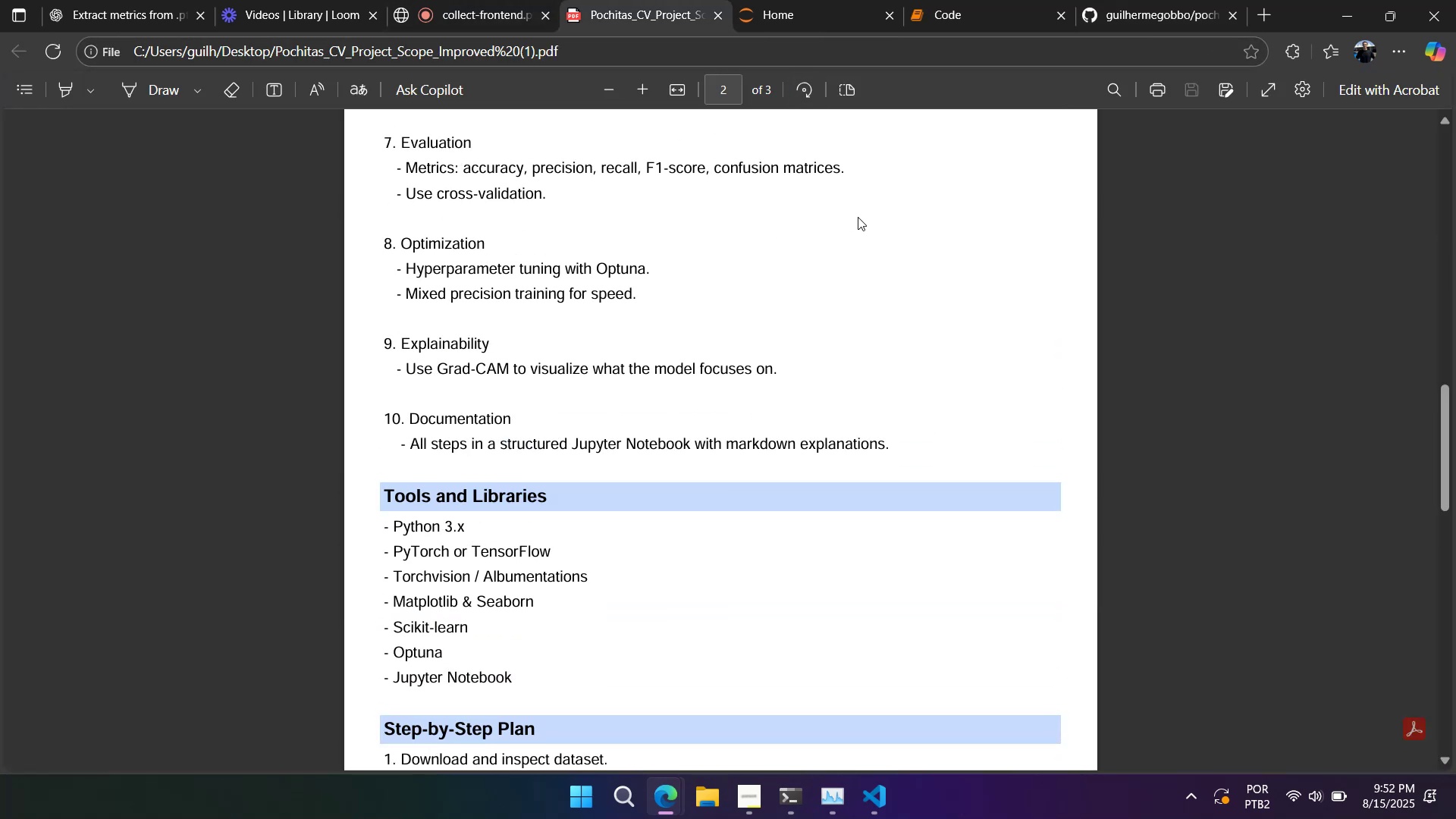 
scroll: coordinate [858, 217], scroll_direction: down, amount: 1.0
 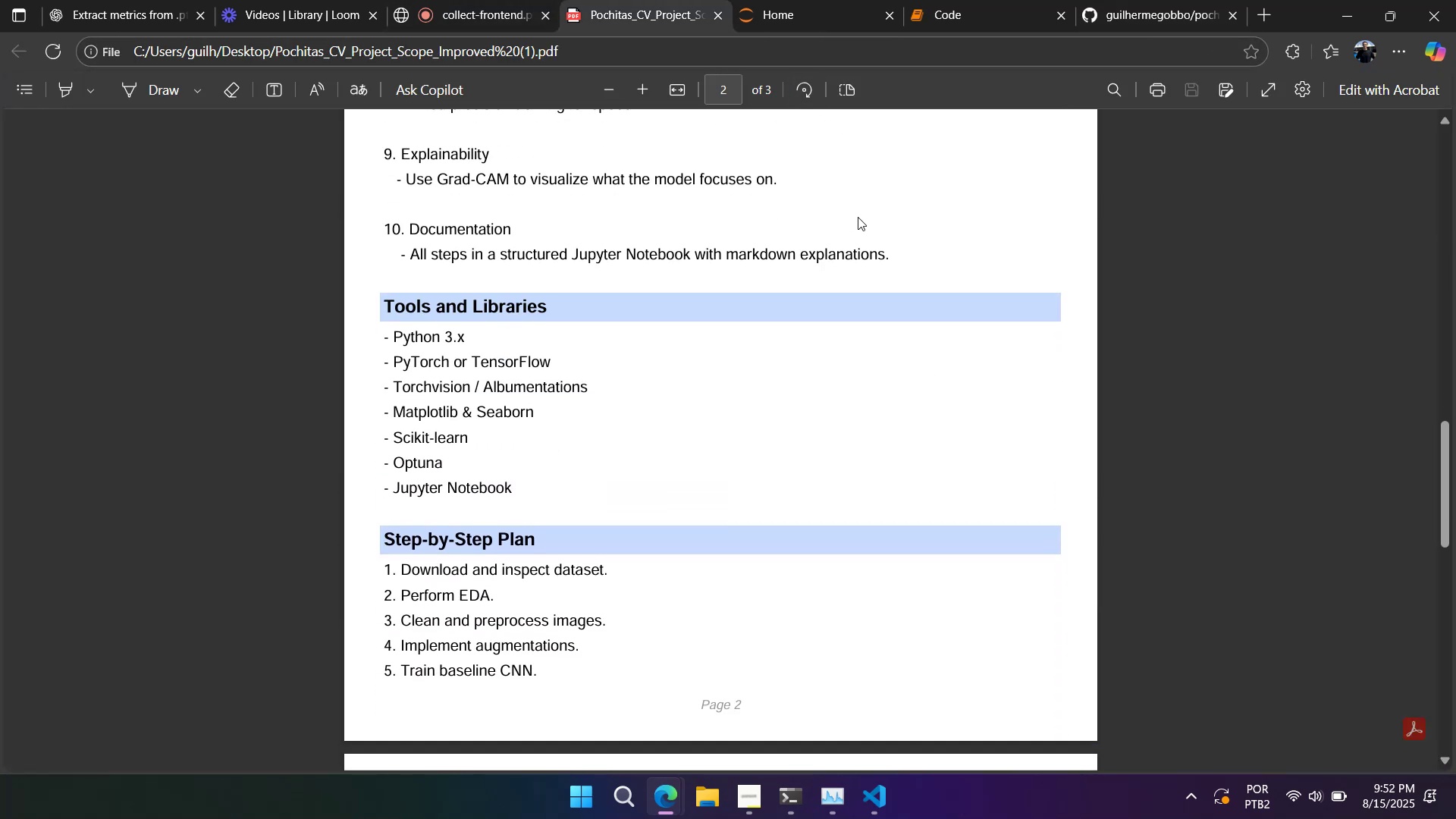 
scroll: coordinate [858, 217], scroll_direction: up, amount: 2.0
 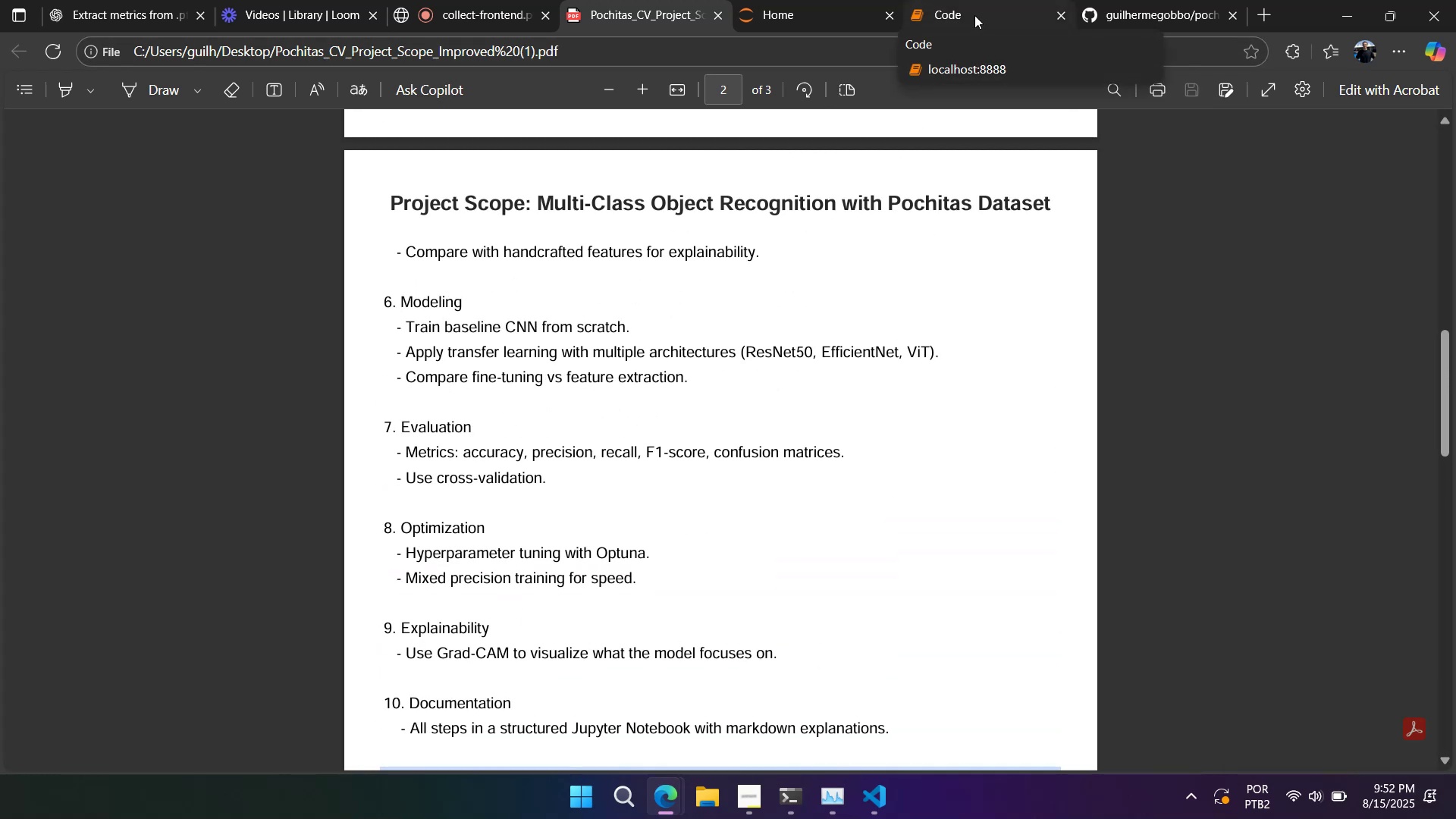 
wait(5.38)
 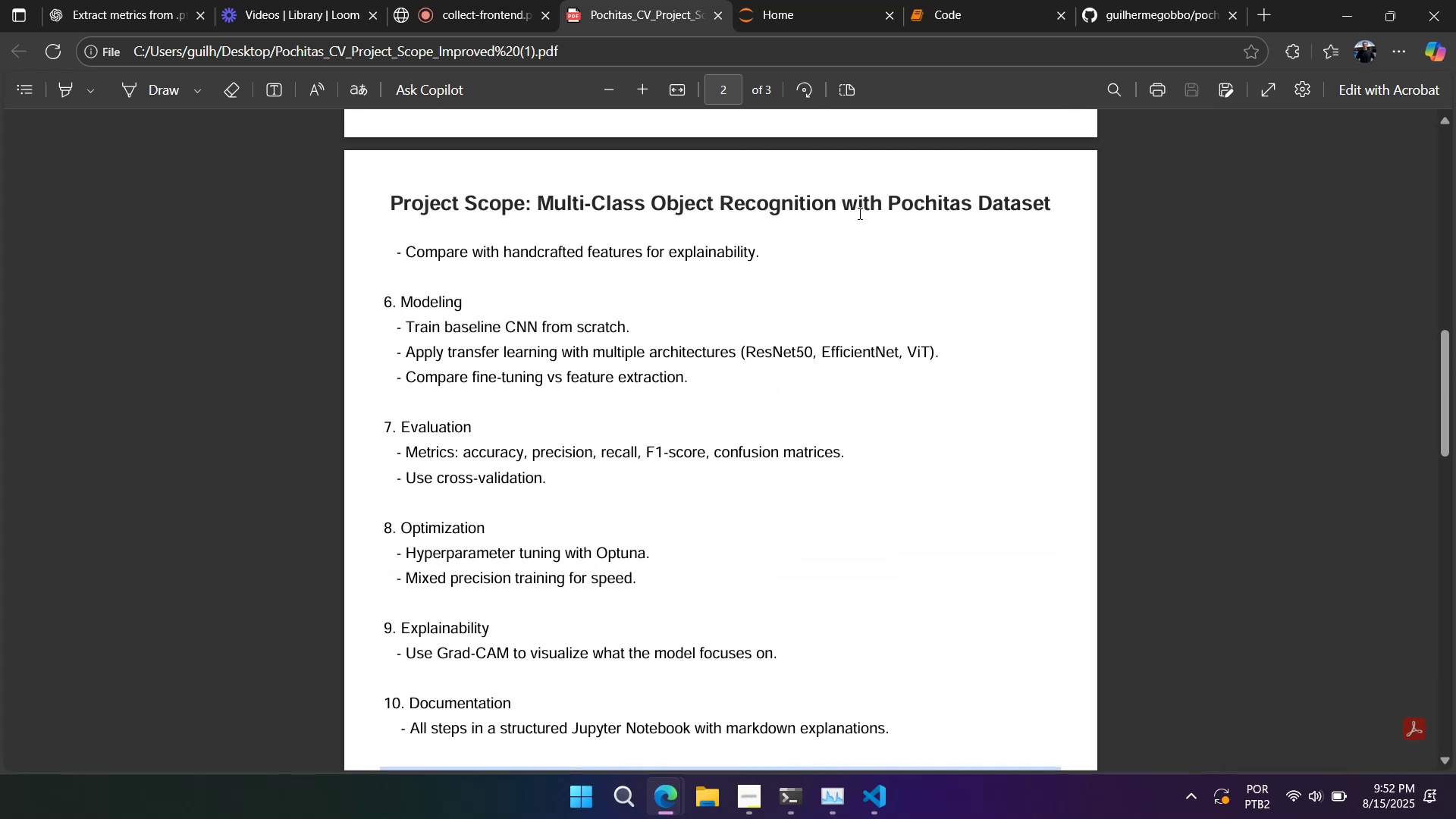 
left_click([974, 15])
 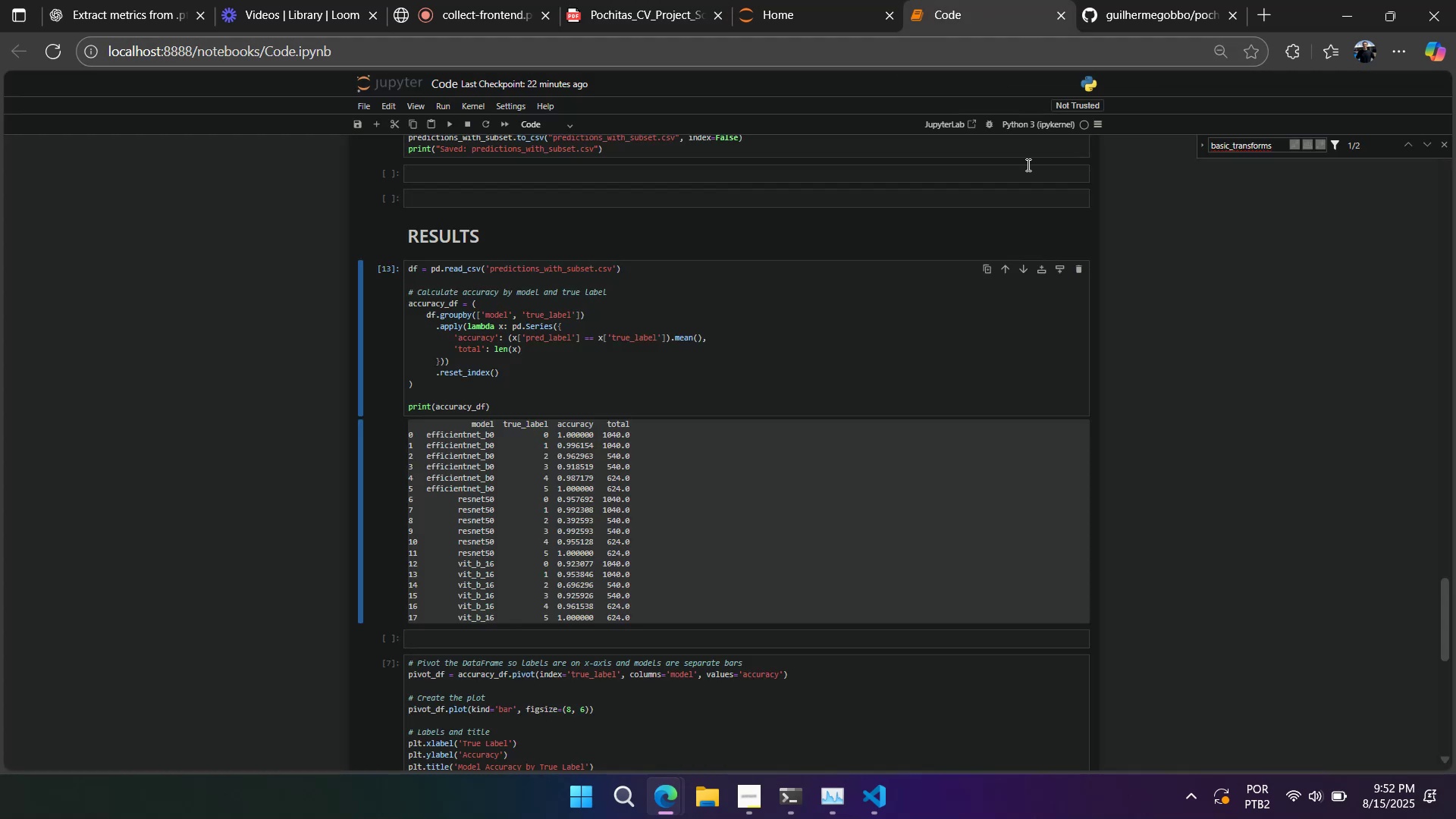 
left_click([1003, 280])
 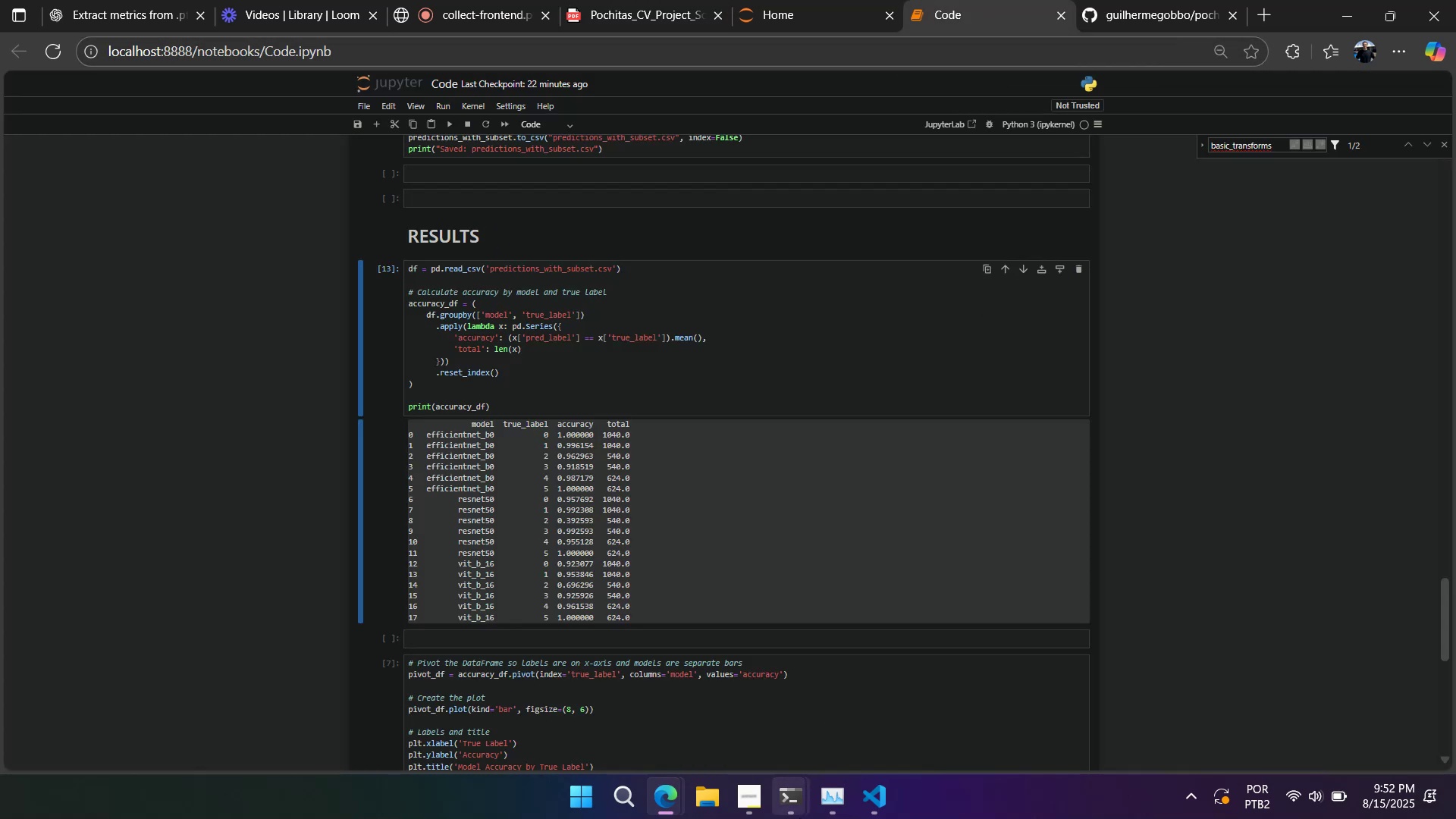 
left_click([780, 806])
 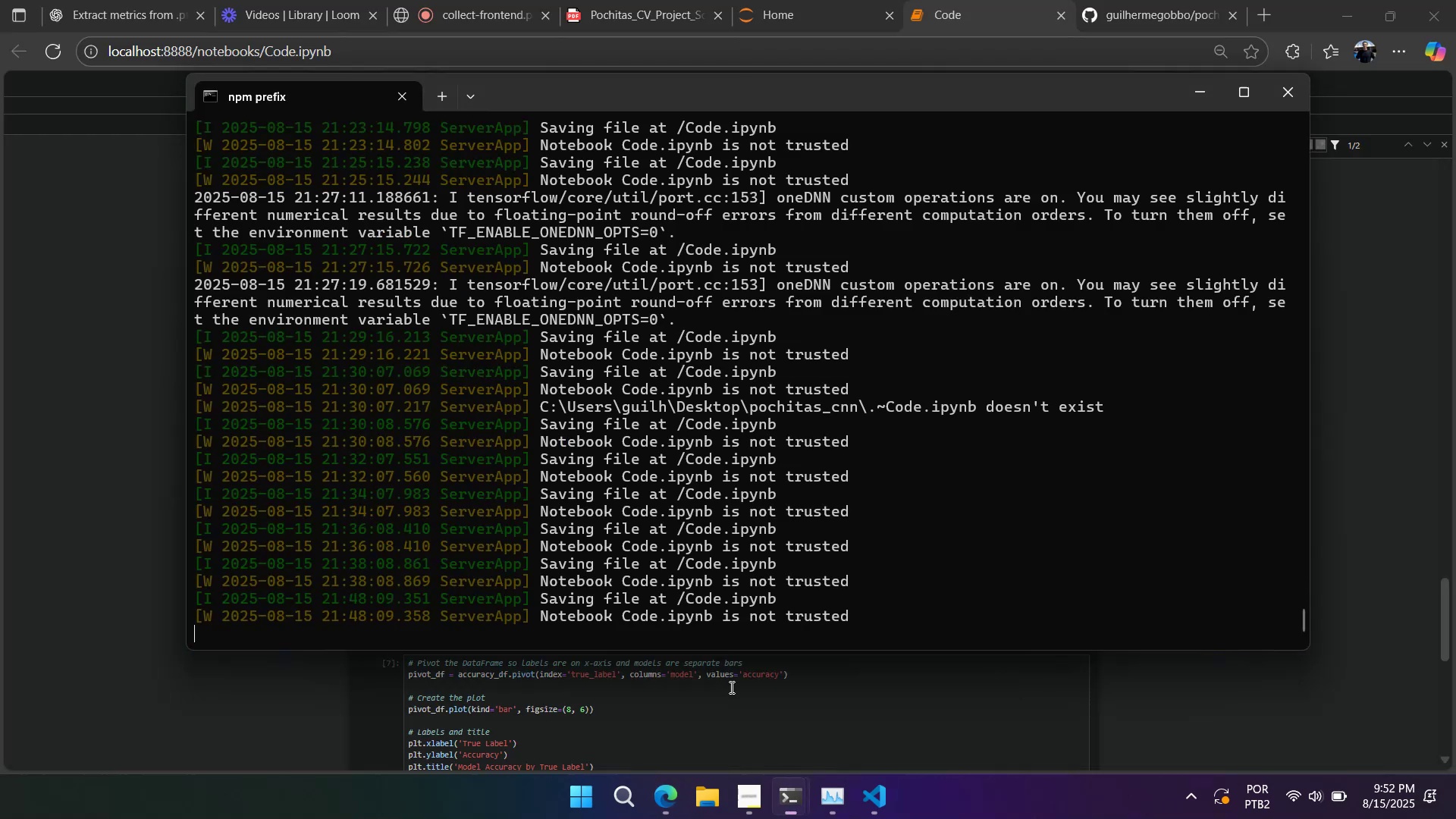 
double_click([717, 497])
 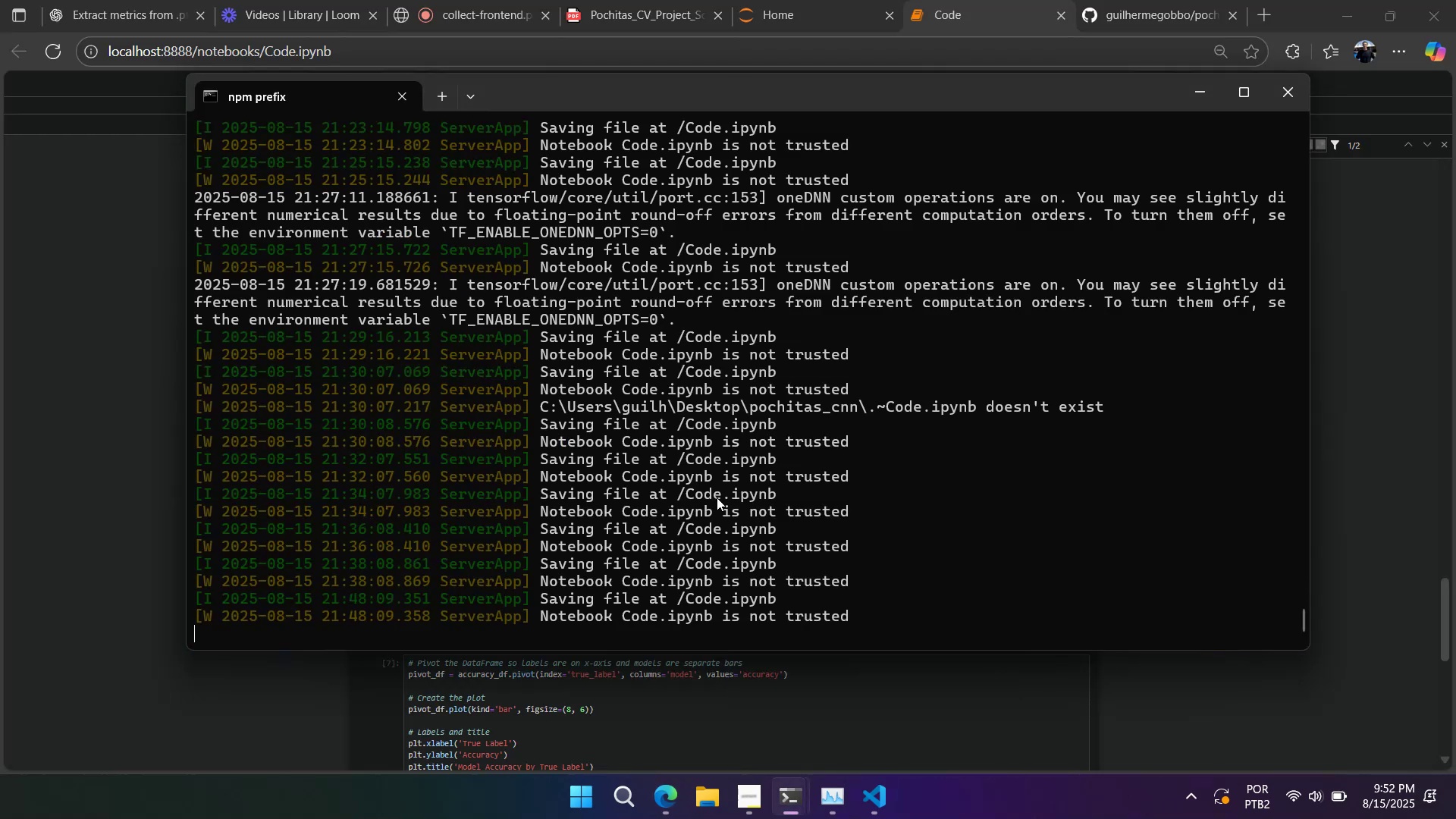 
key(Control+C)
 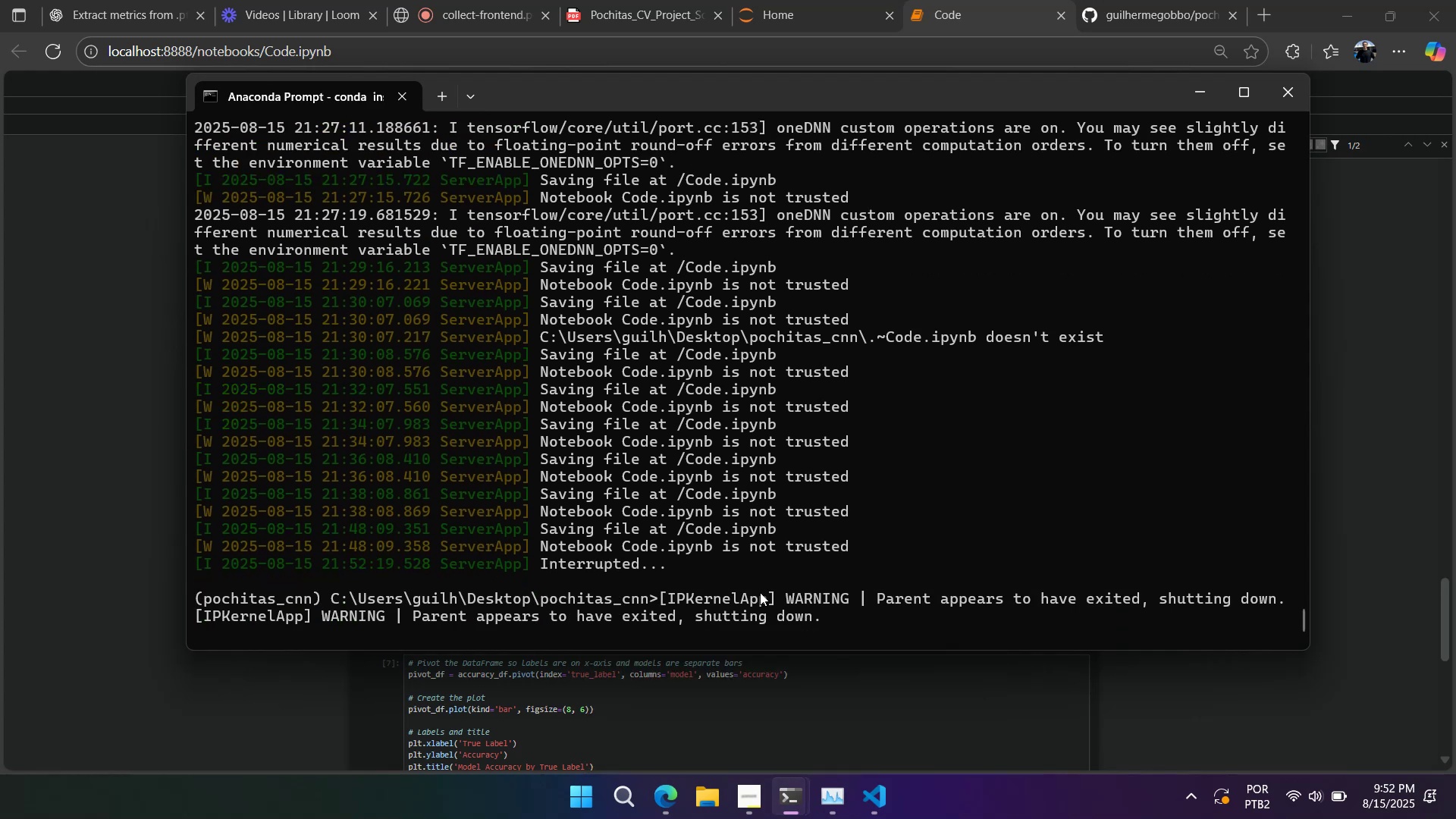 
double_click([873, 727])
 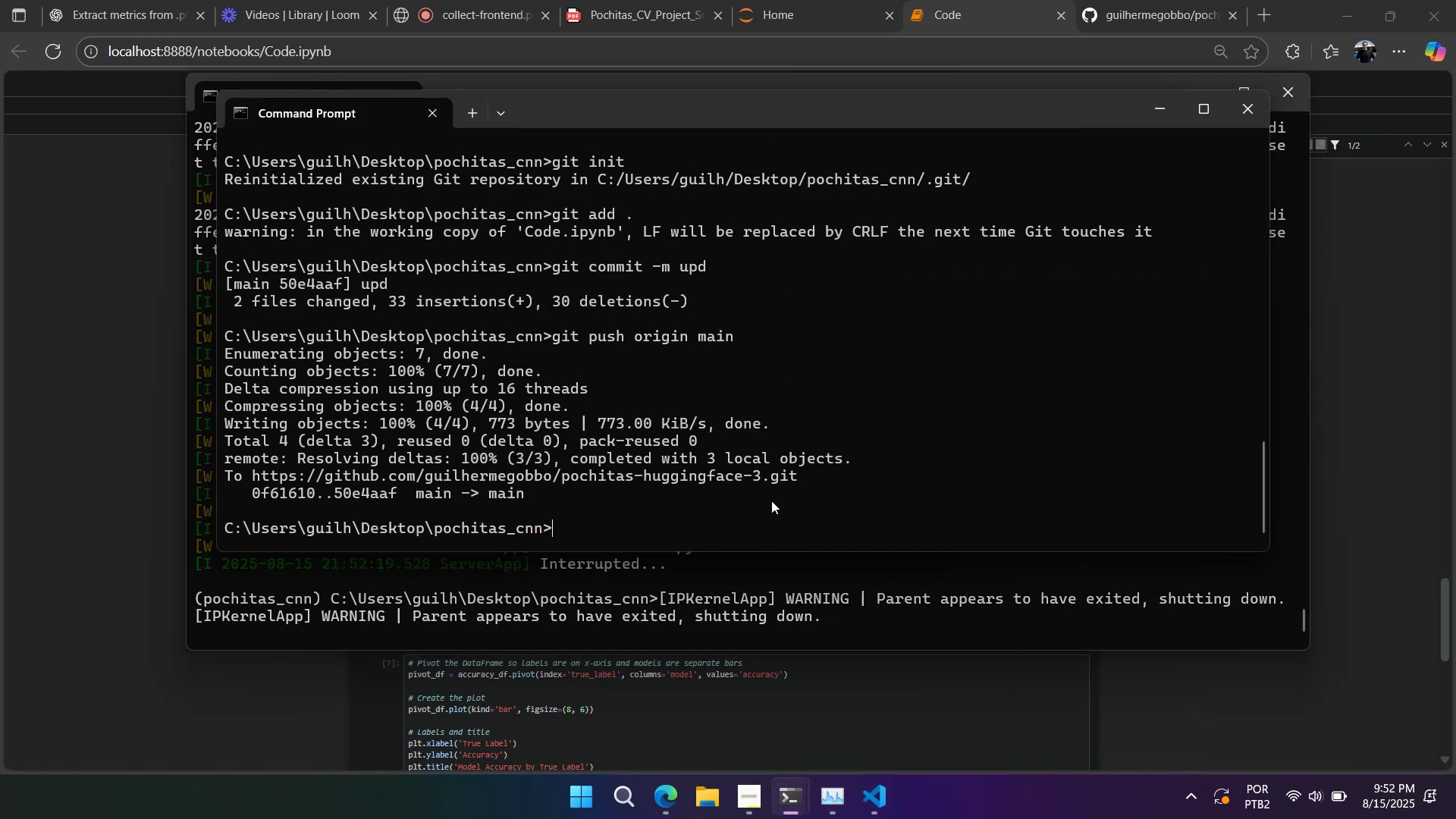 
left_click([770, 497])
 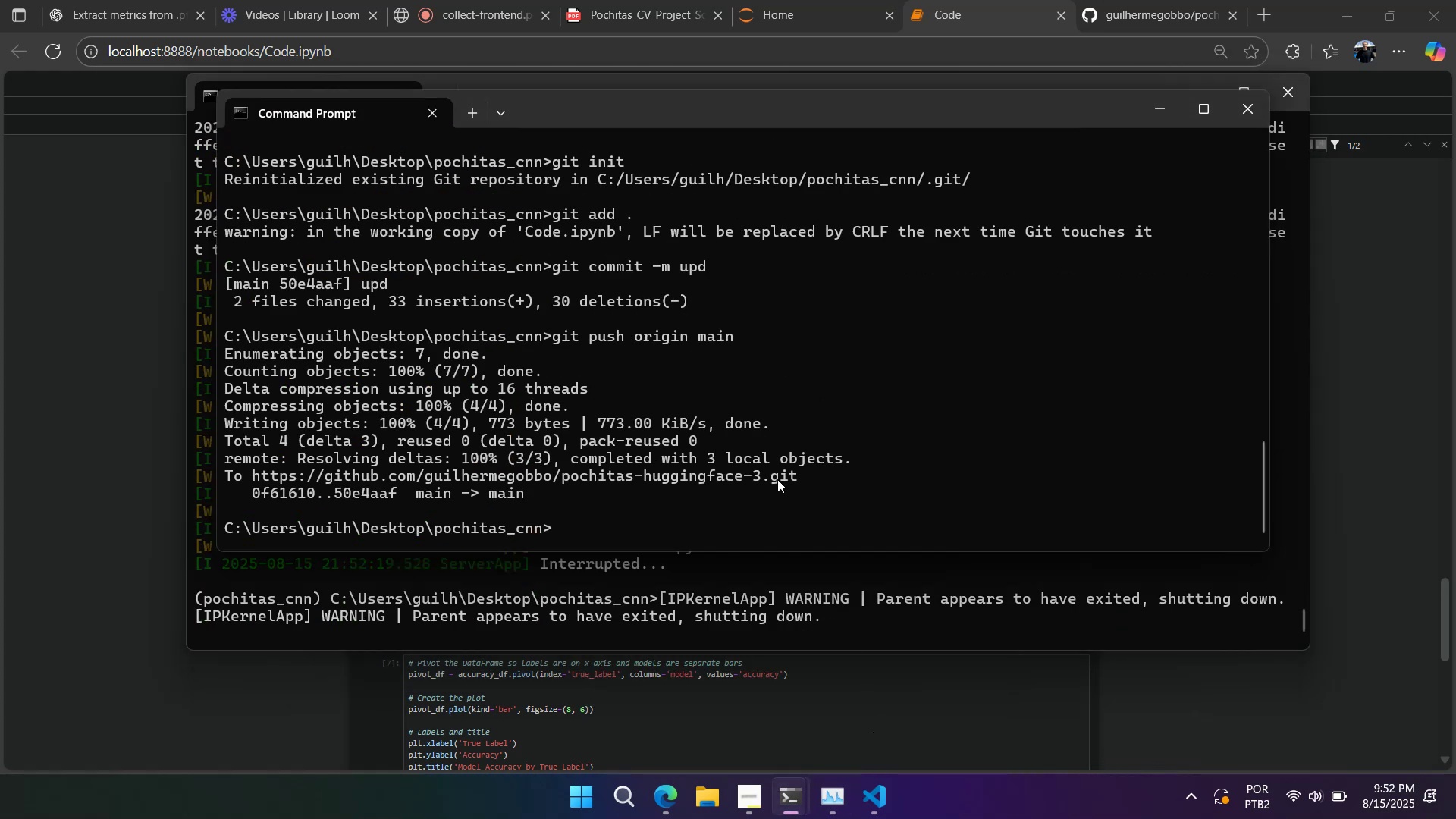 
hold_key(key=ControlLeft, duration=0.5)
 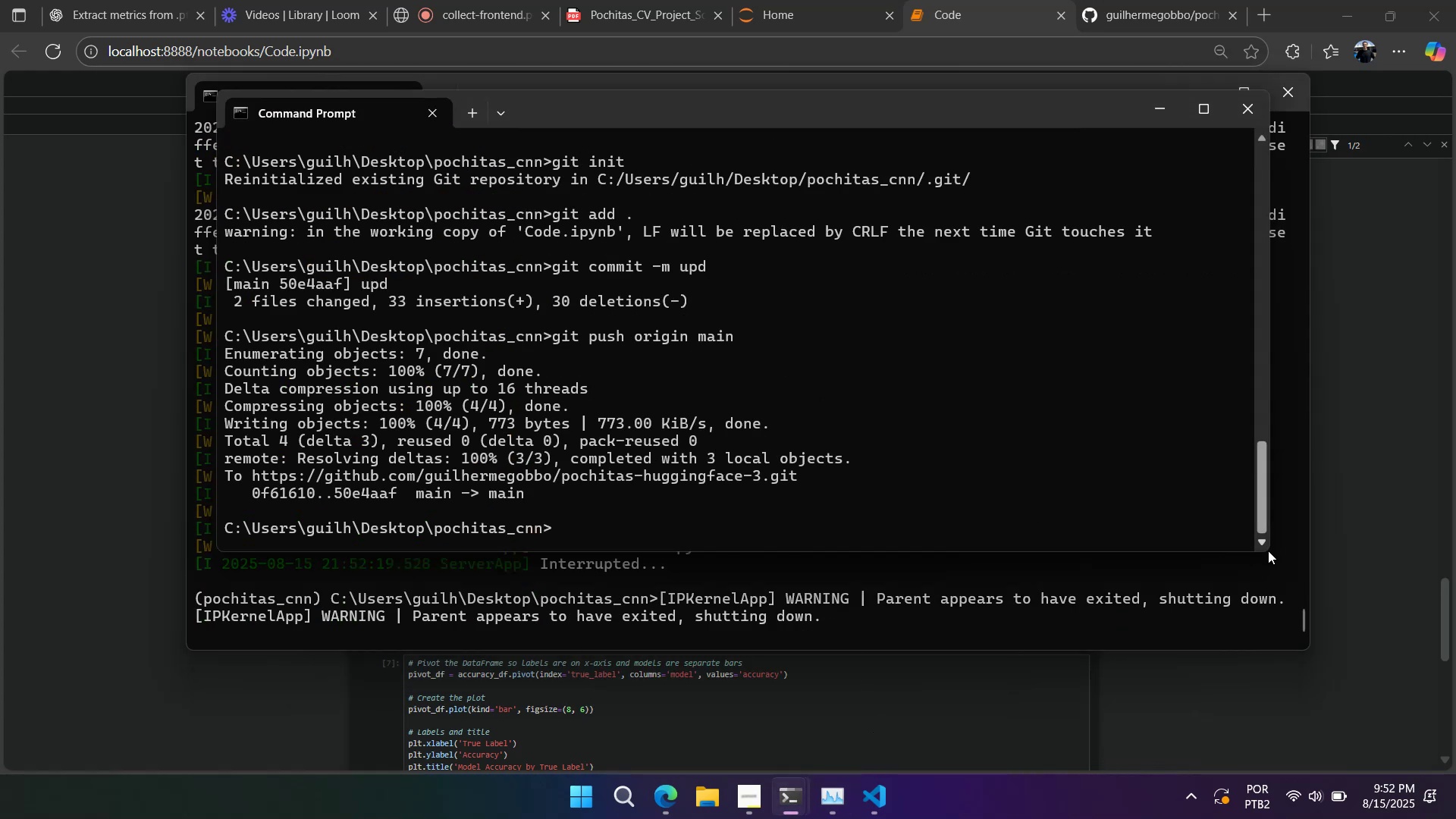 
left_click_drag(start_coordinate=[1269, 554], to_coordinate=[1320, 613])
 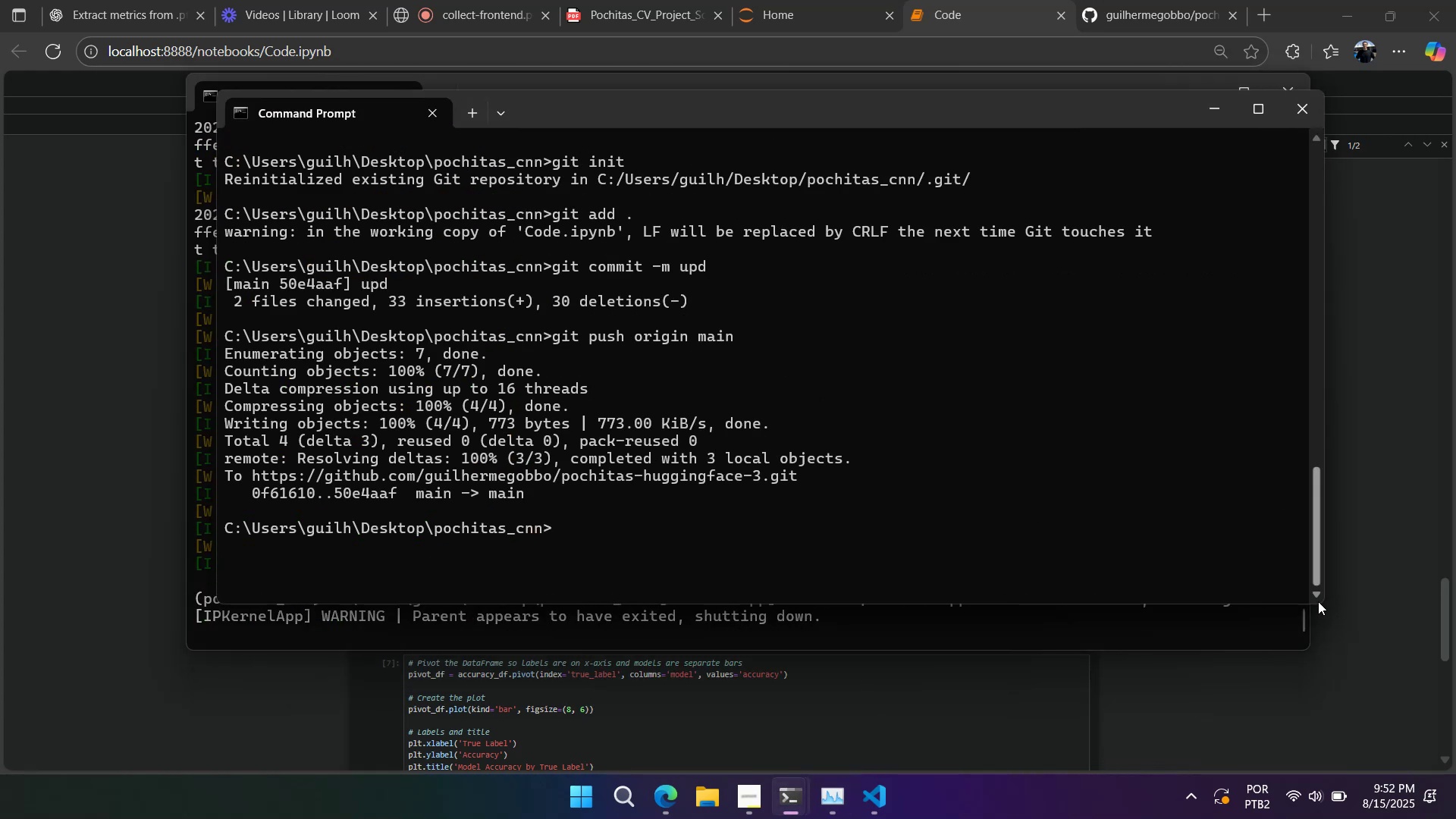 
left_click_drag(start_coordinate=[1324, 604], to_coordinate=[1335, 603])
 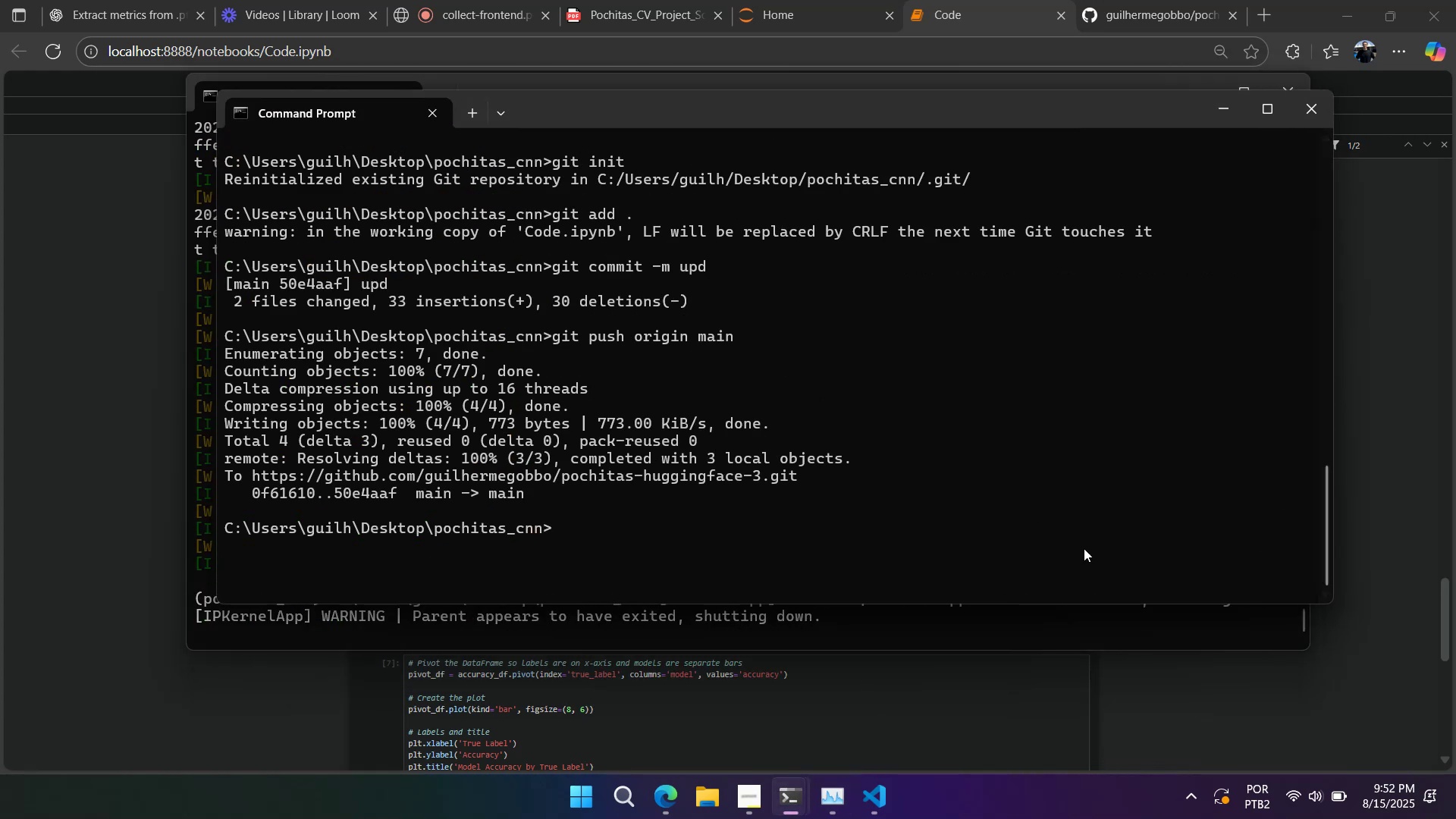 
hold_key(key=ArrowUp, duration=1.45)
 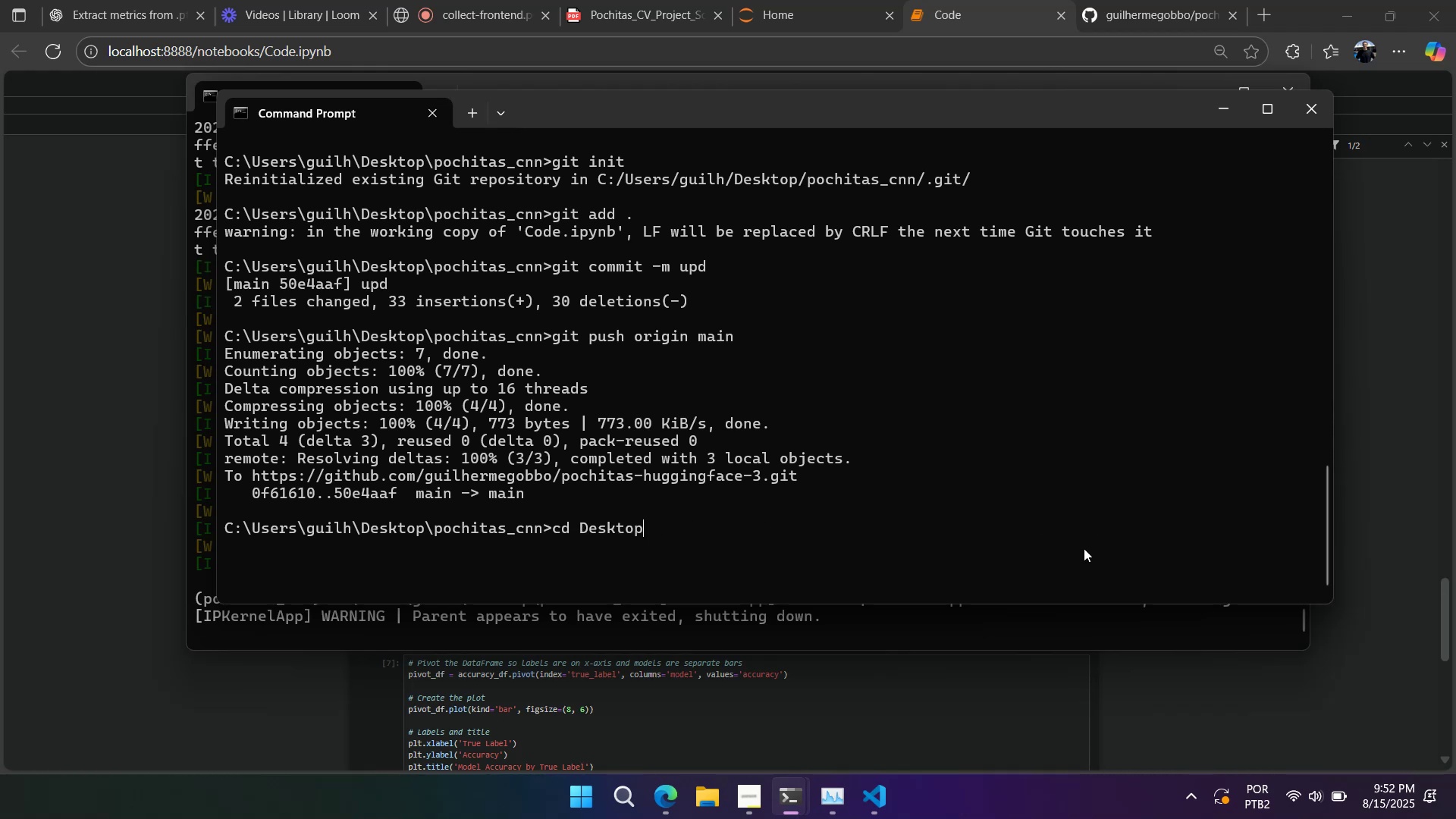 
key(ArrowDown)
 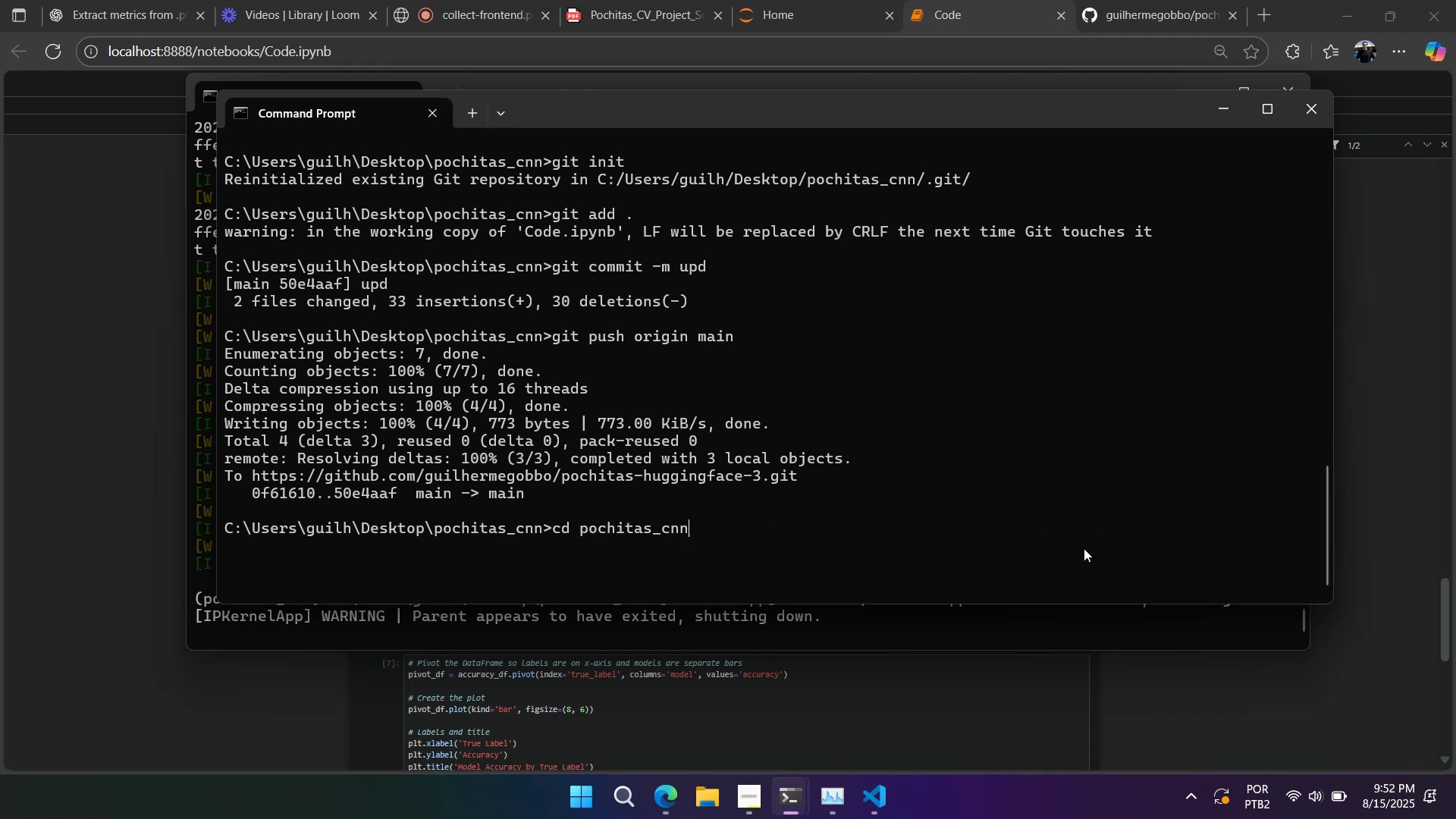 
key(ArrowDown)
 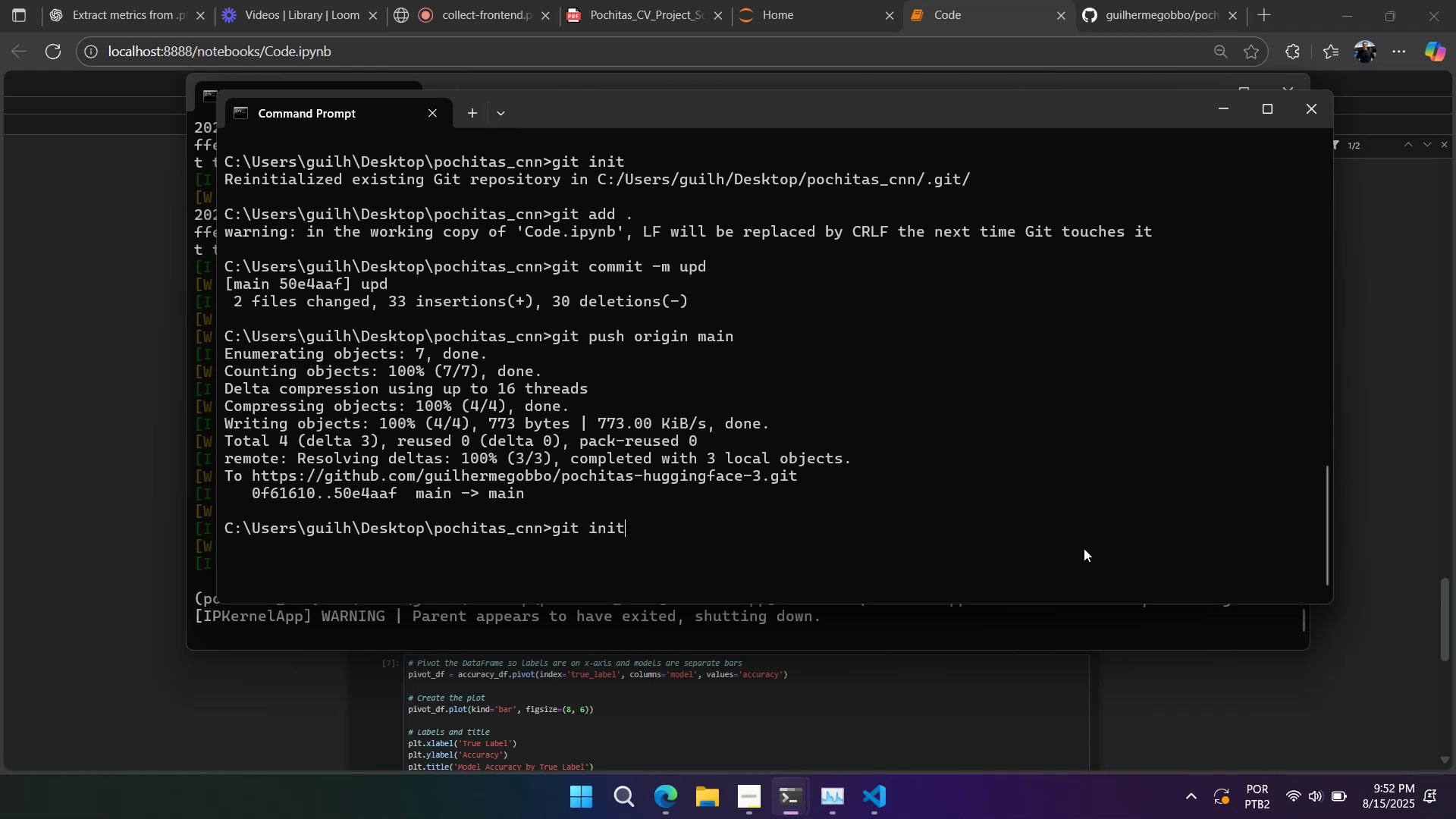 
key(ArrowDown)
 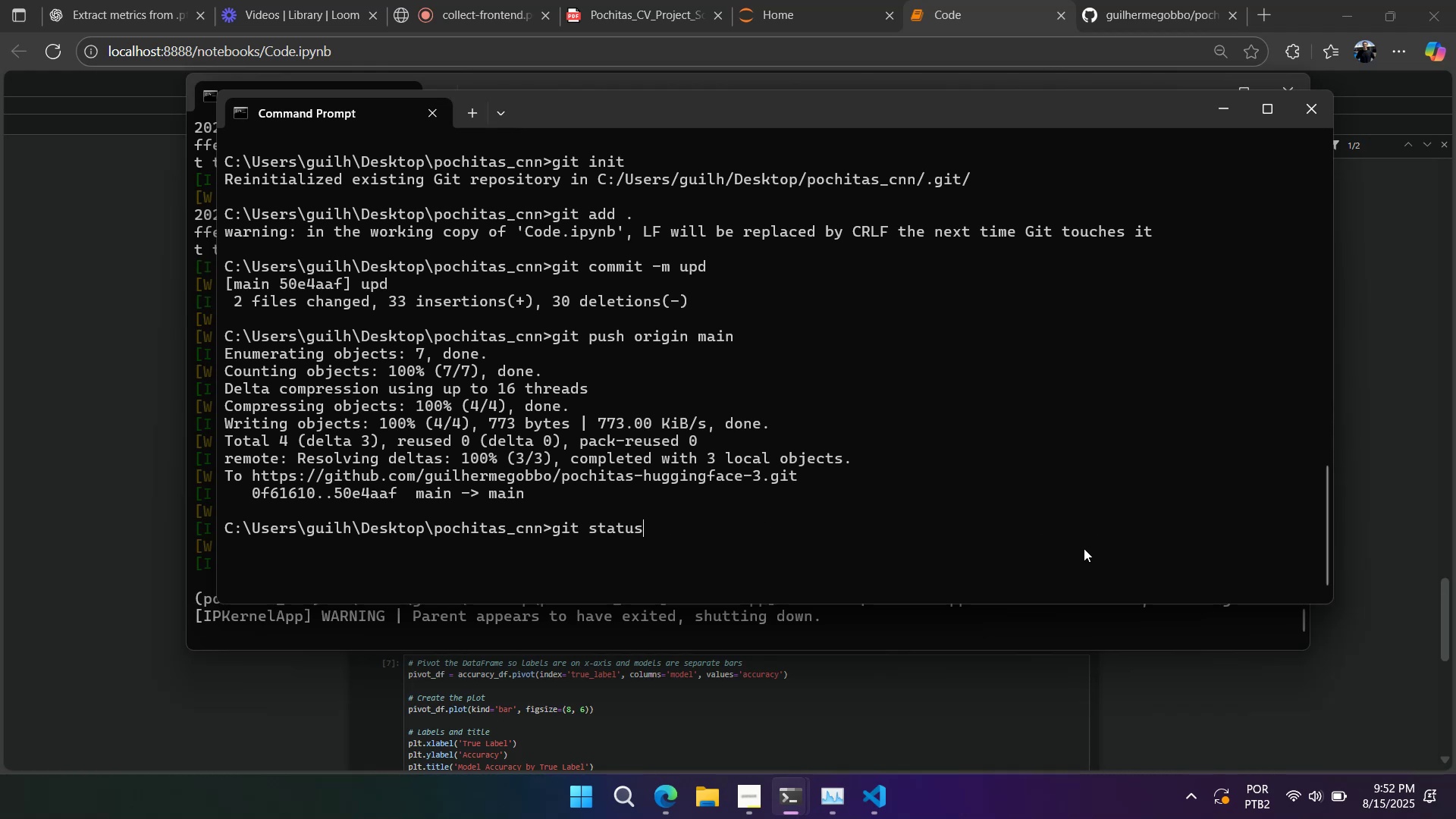 
key(ArrowDown)
 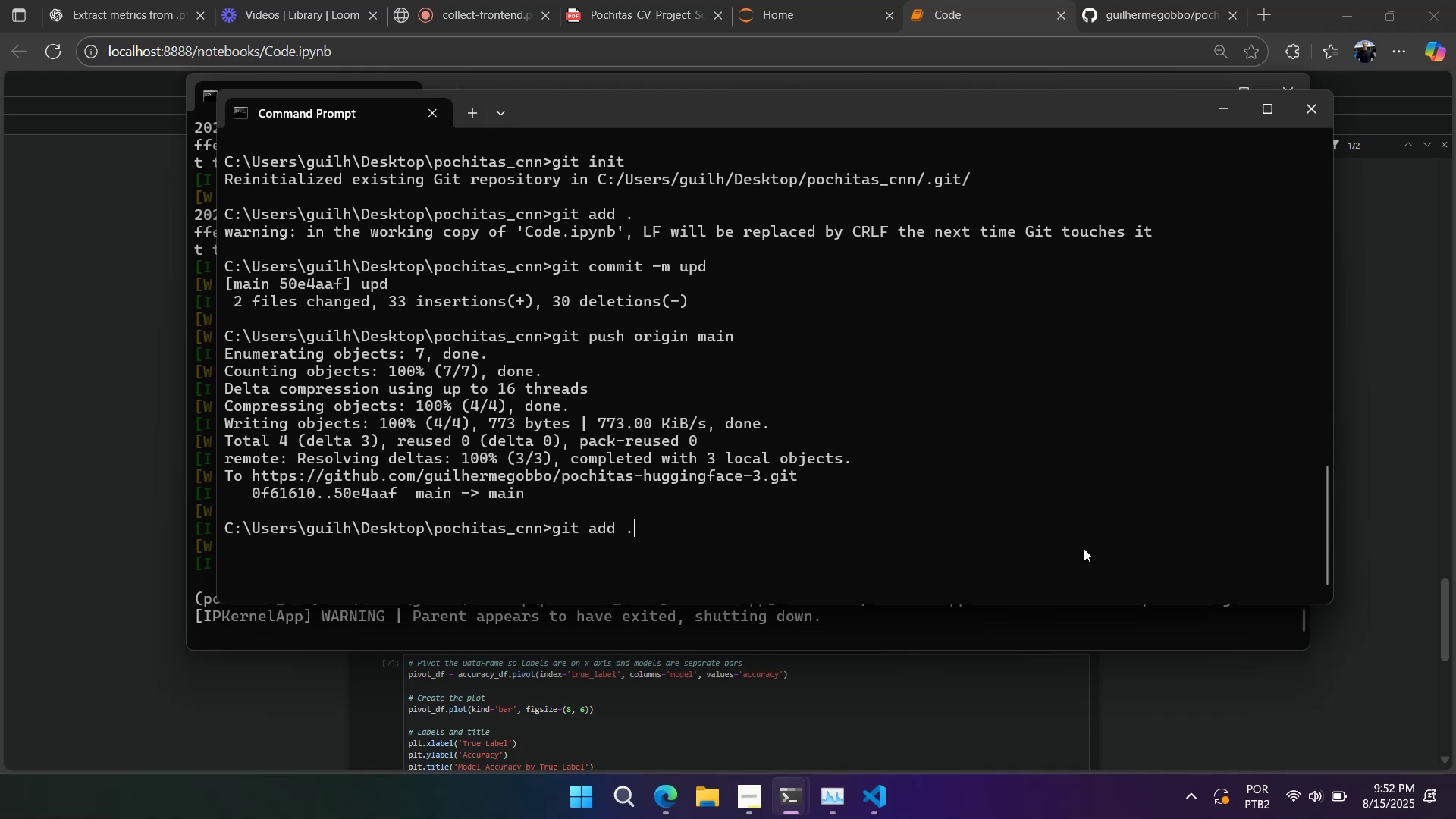 
key(ArrowDown)
 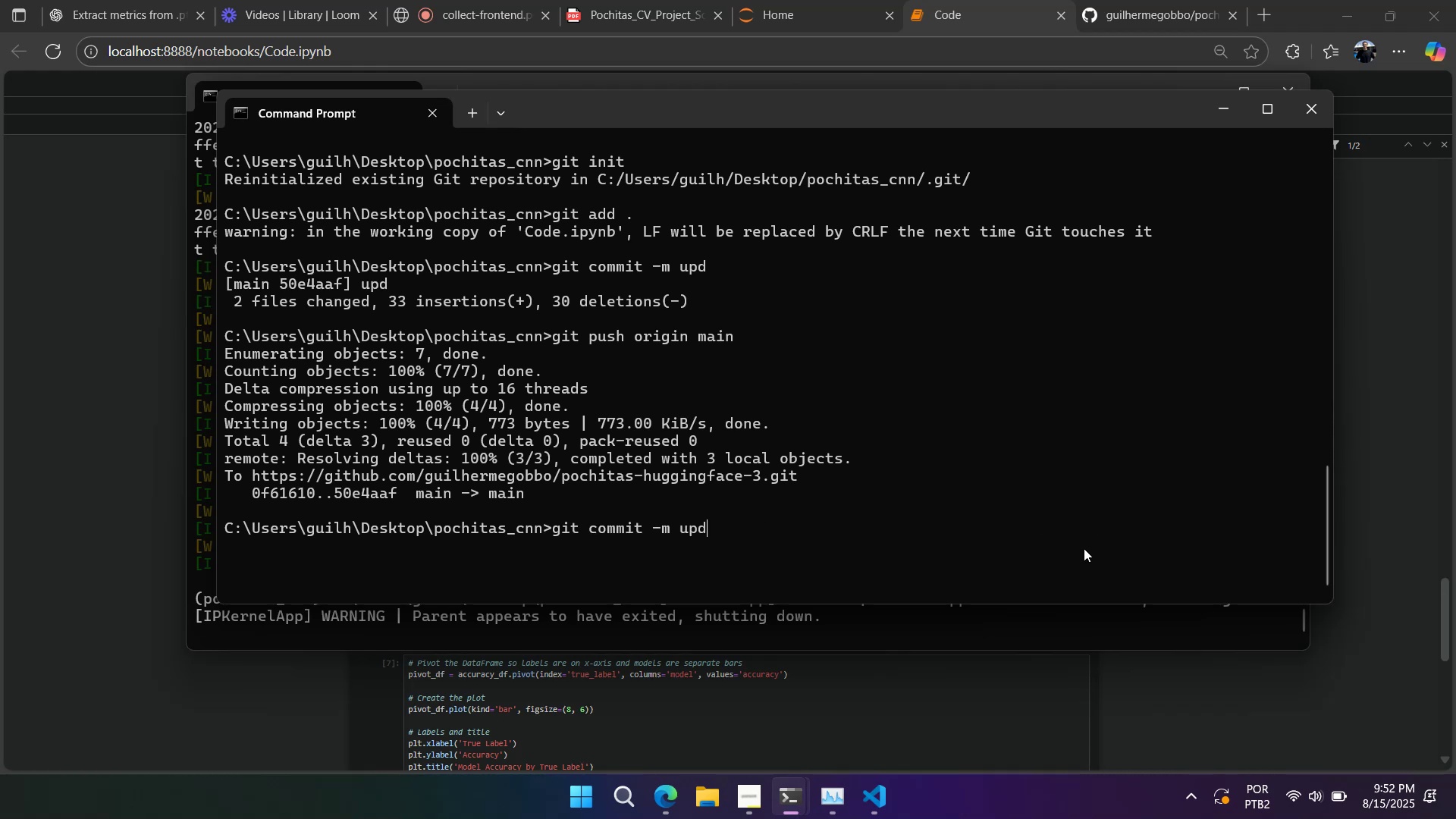 
key(ArrowUp)
 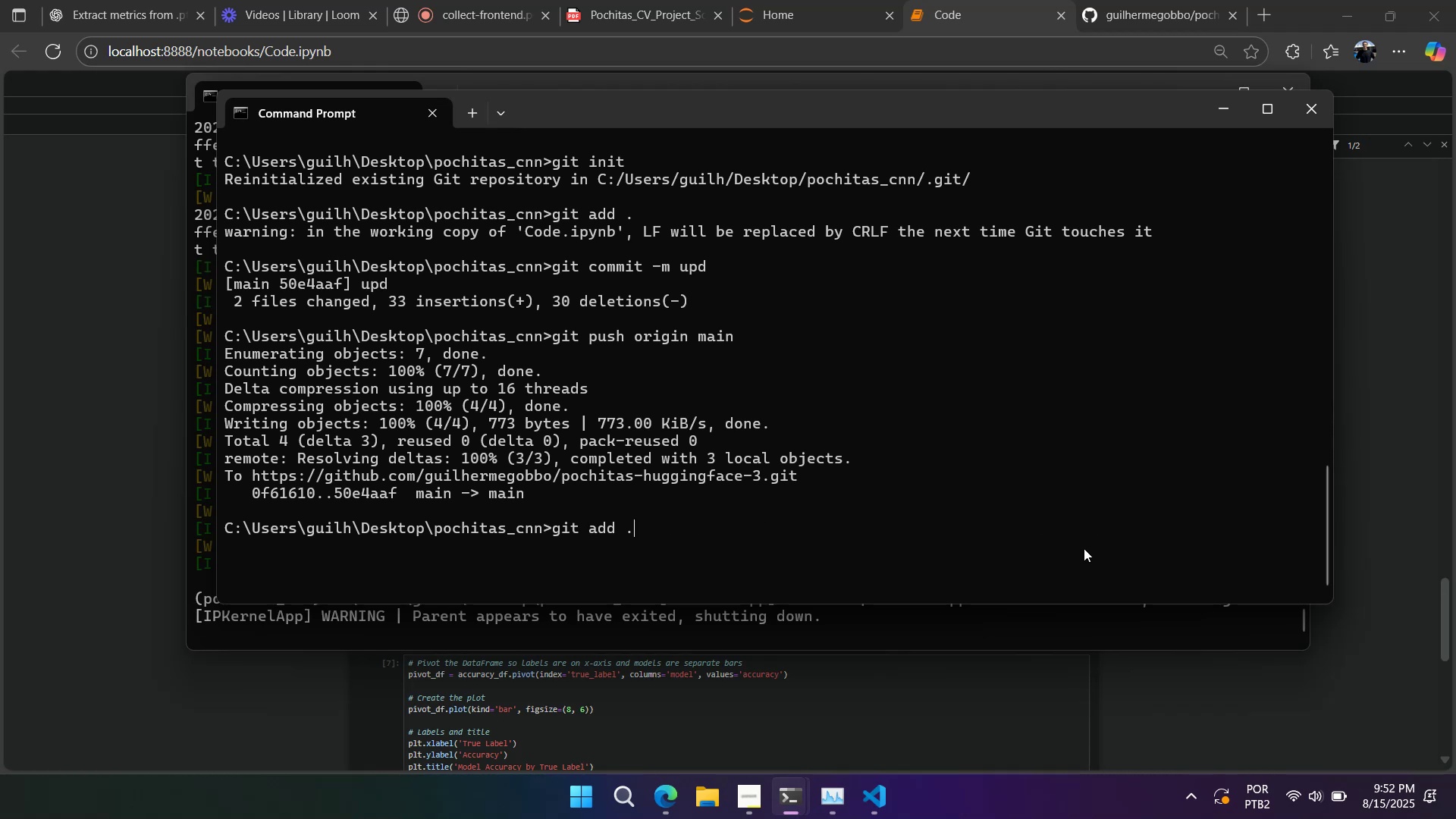 
key(ArrowUp)
 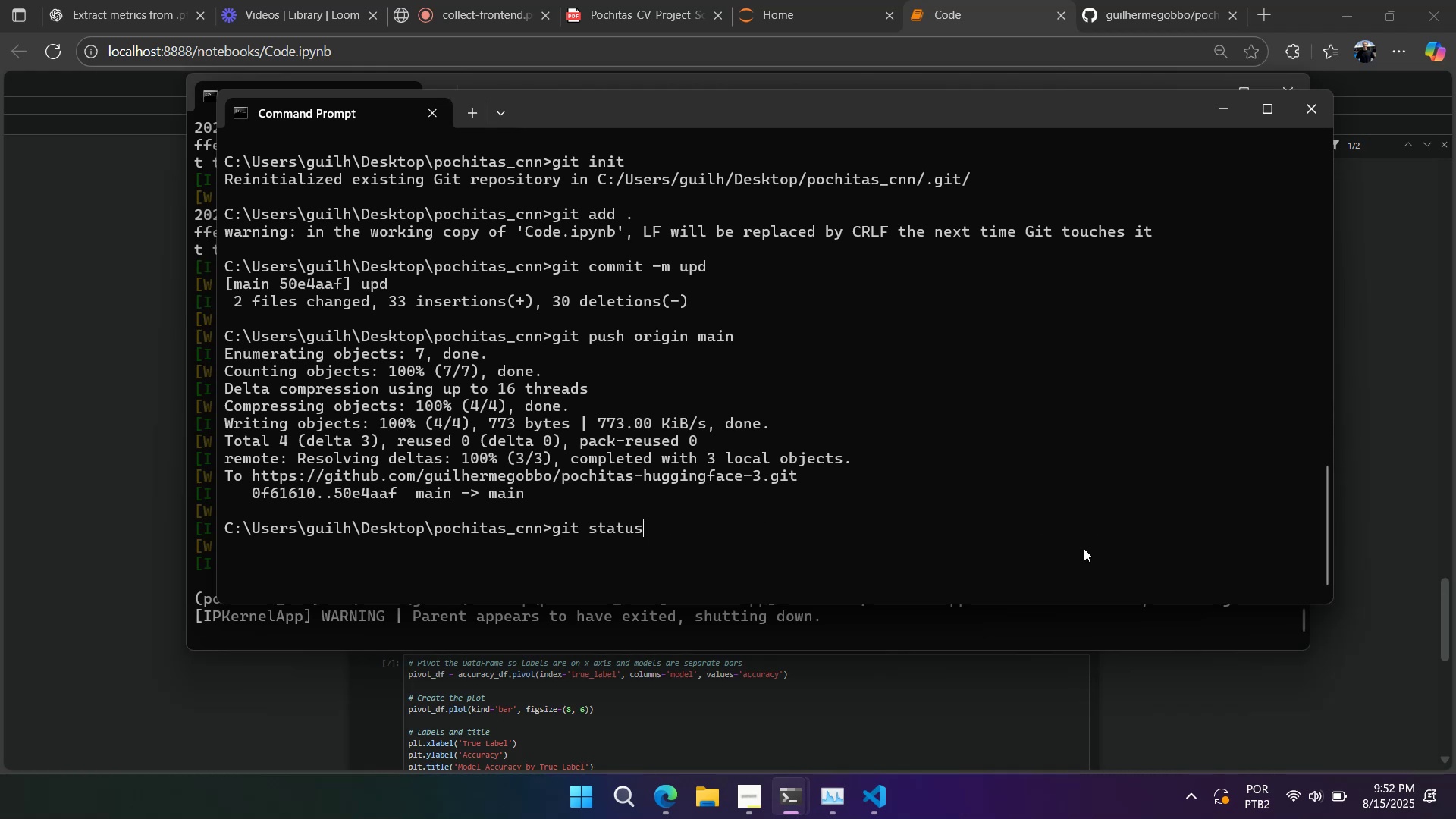 
key(ArrowUp)
 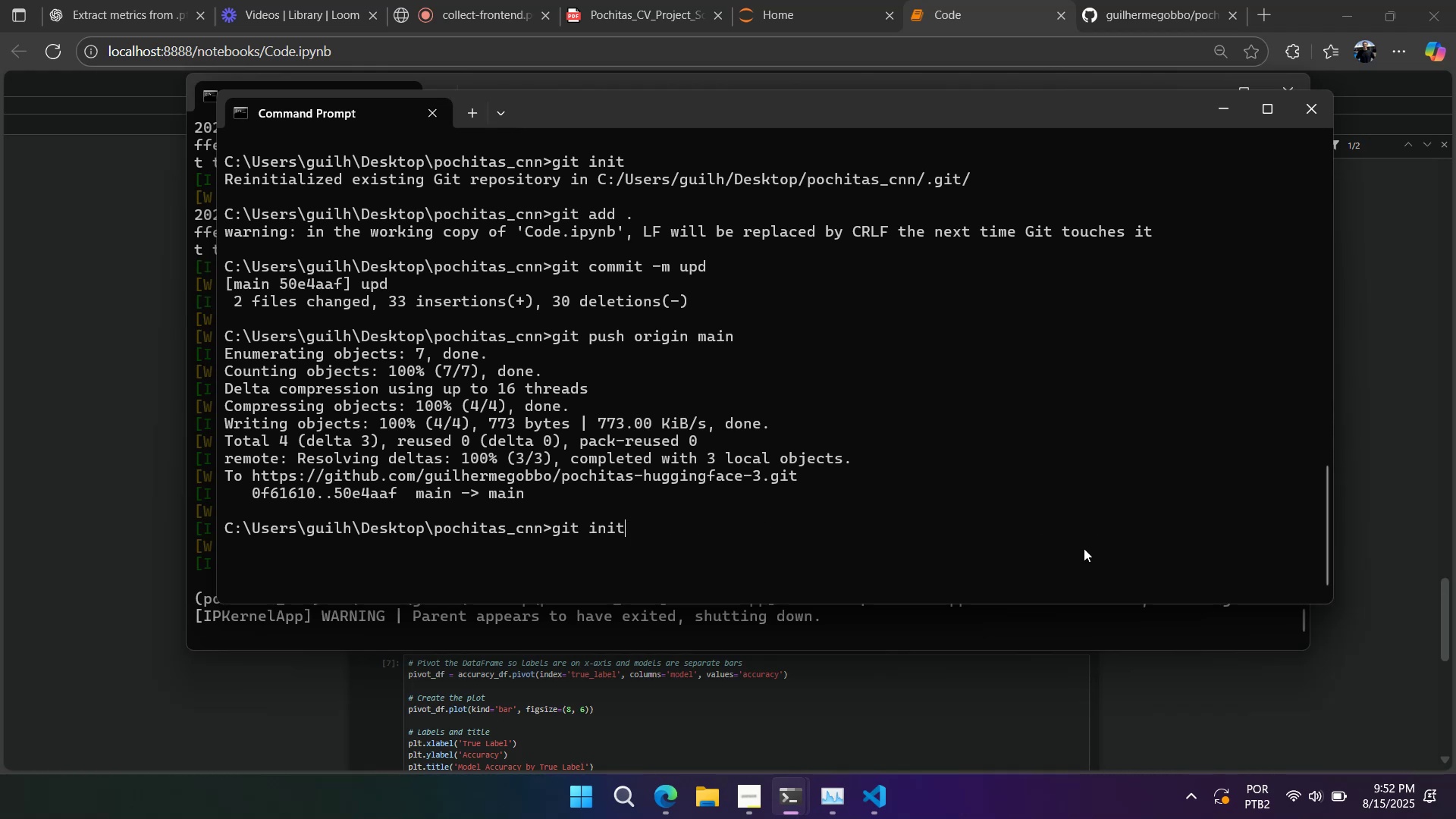 
key(ArrowUp)
 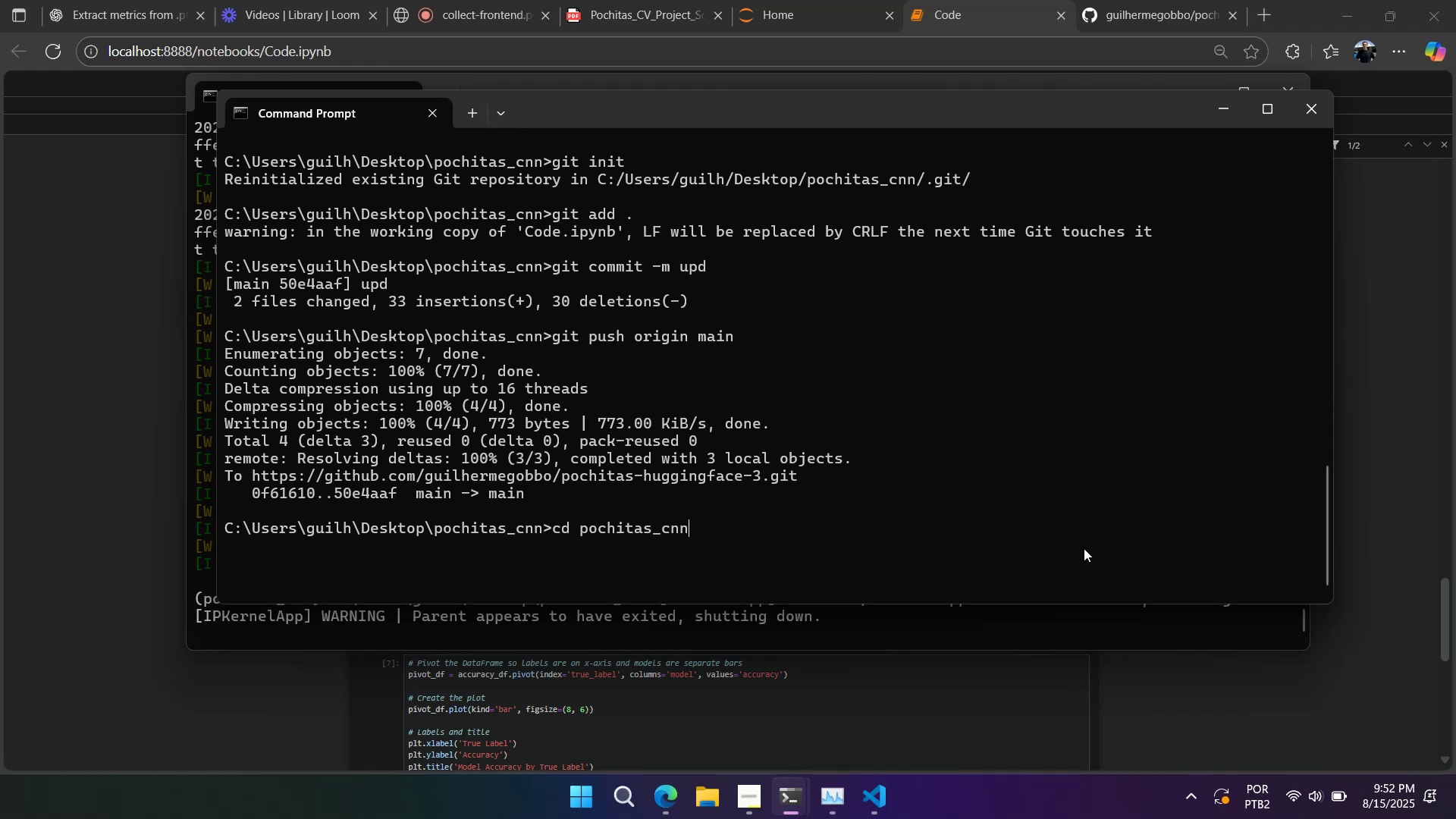 
key(ArrowUp)
 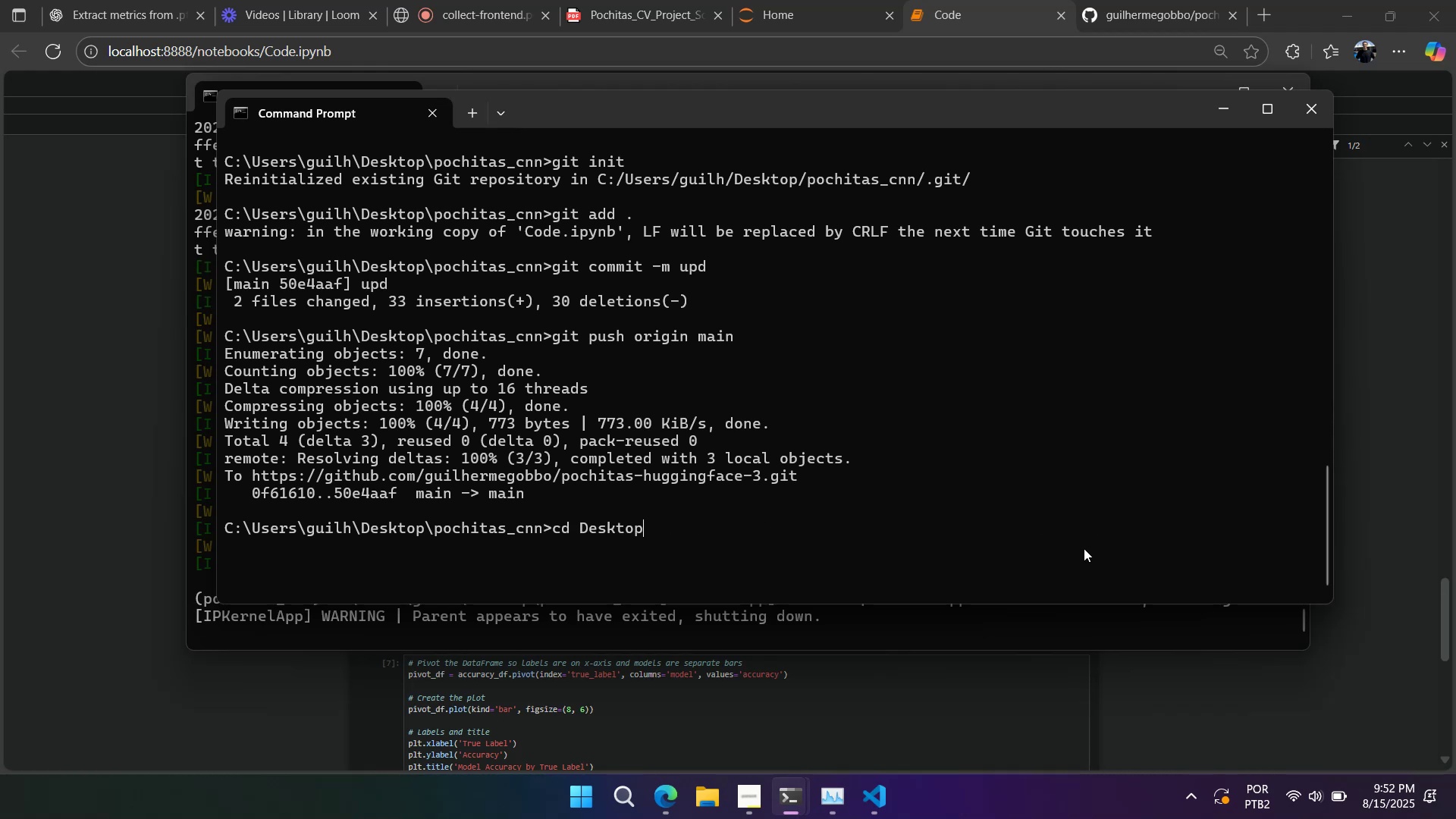 
key(ArrowUp)
 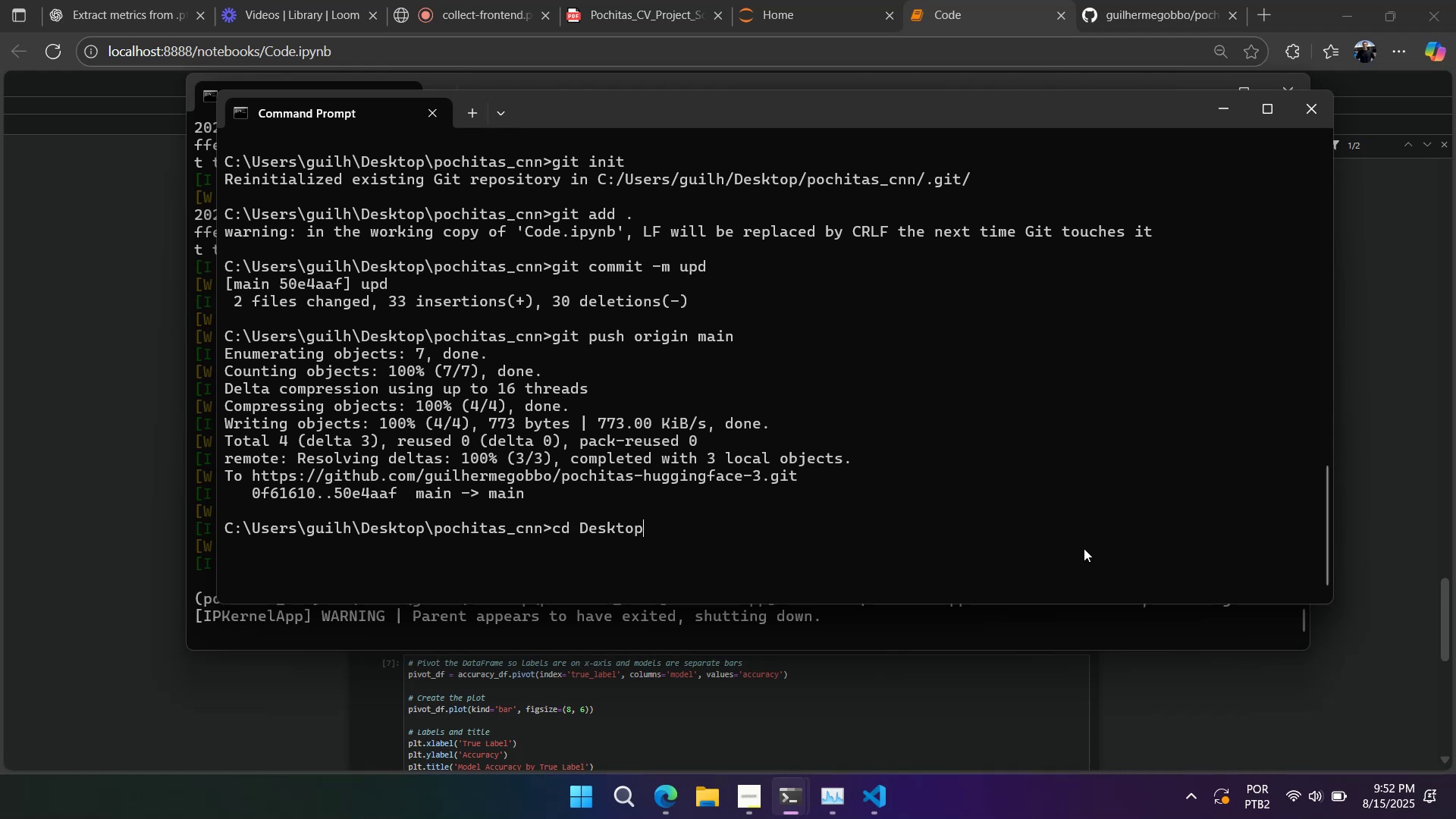 
key(ArrowUp)
 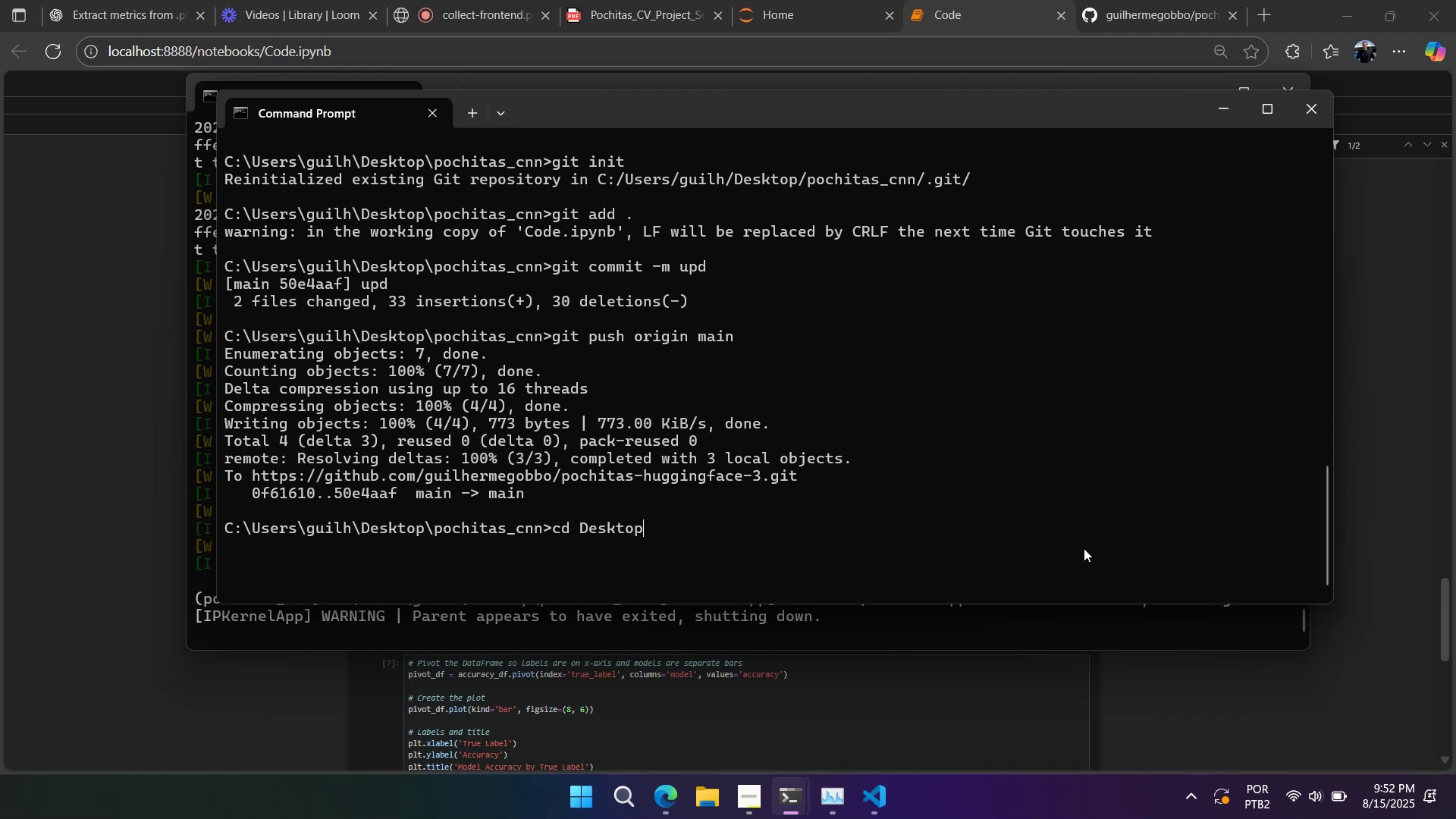 
key(ArrowUp)
 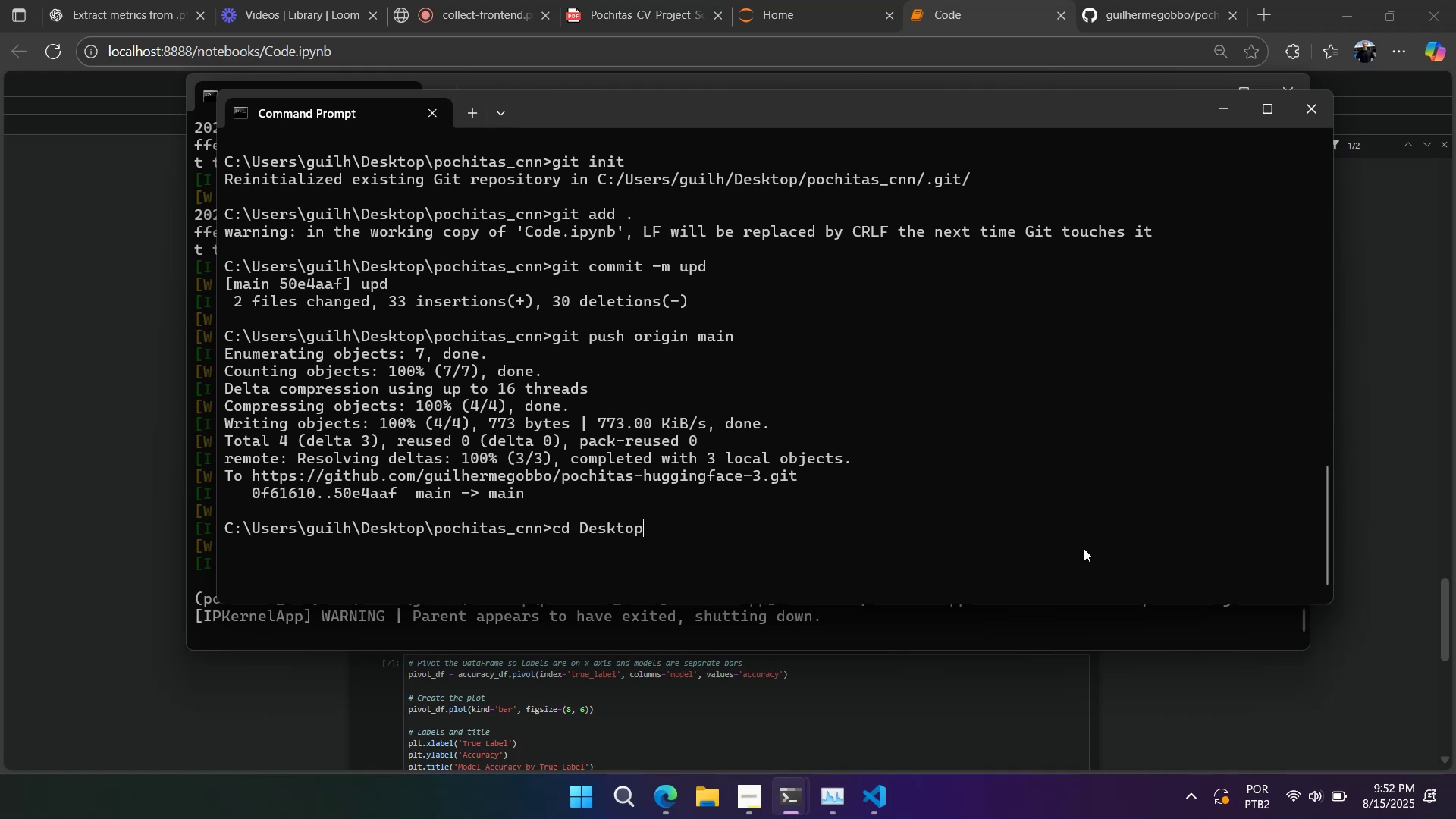 
key(ArrowUp)
 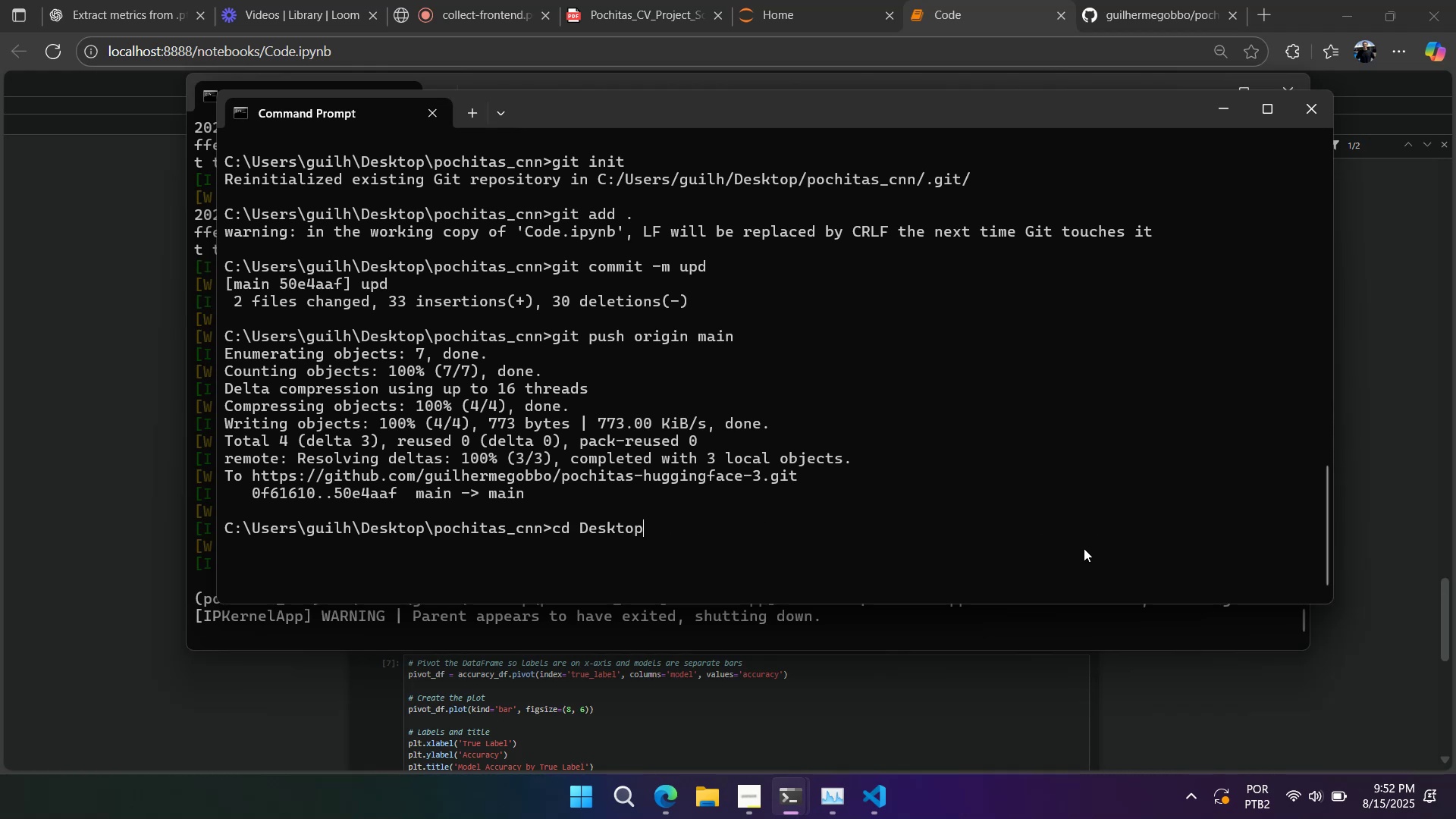 
key(ArrowUp)
 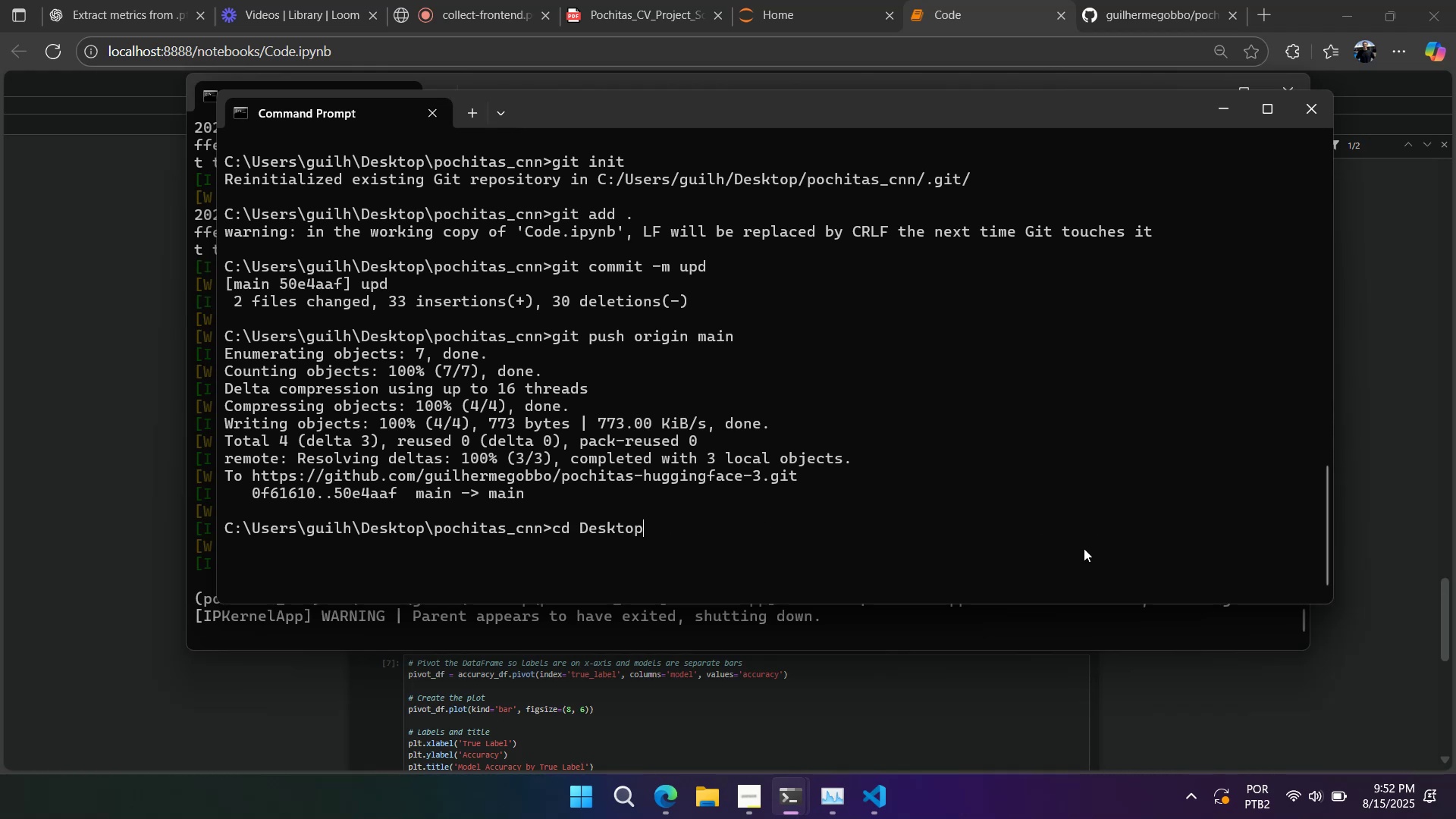 
key(ArrowUp)
 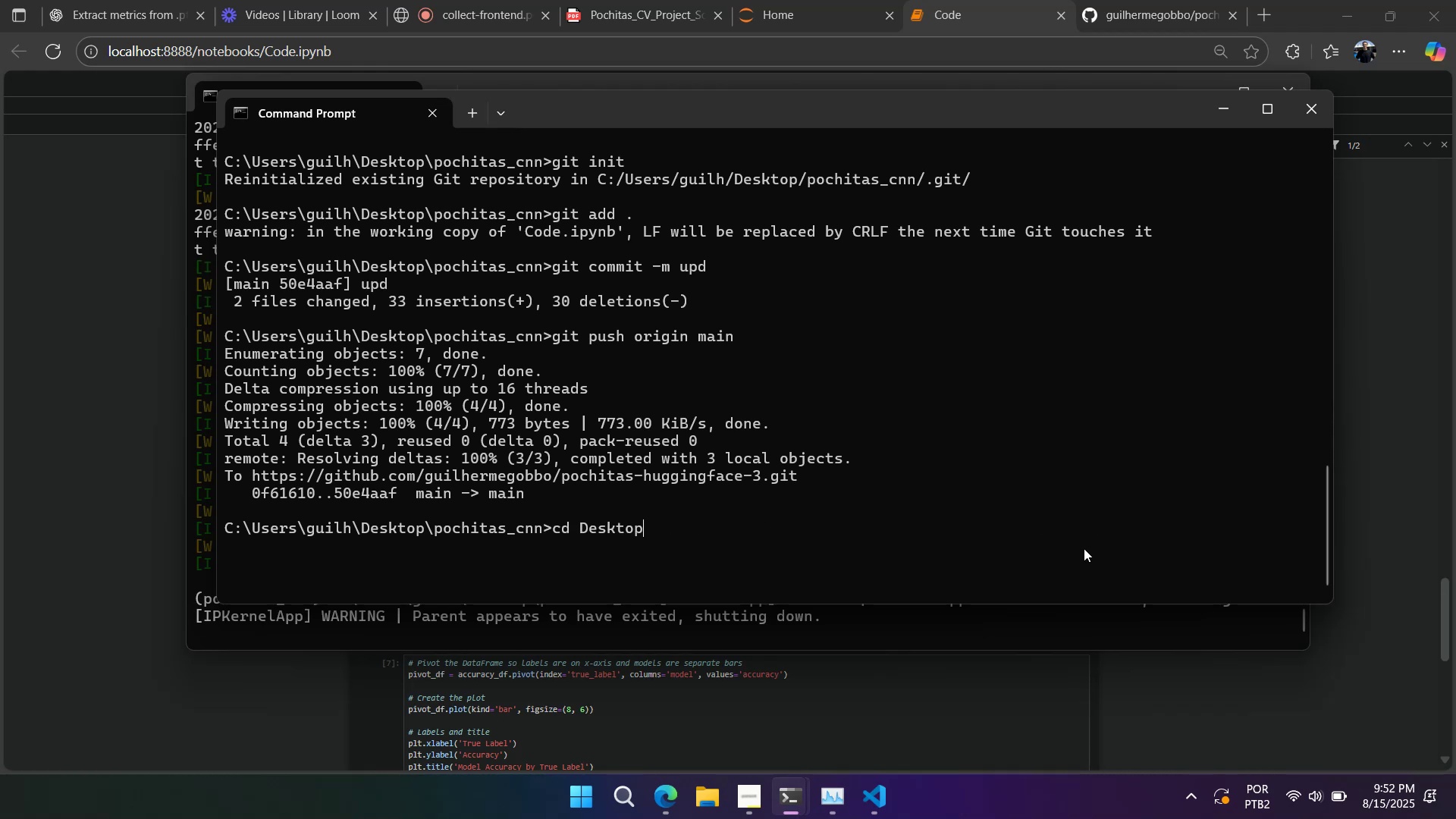 
key(ArrowUp)
 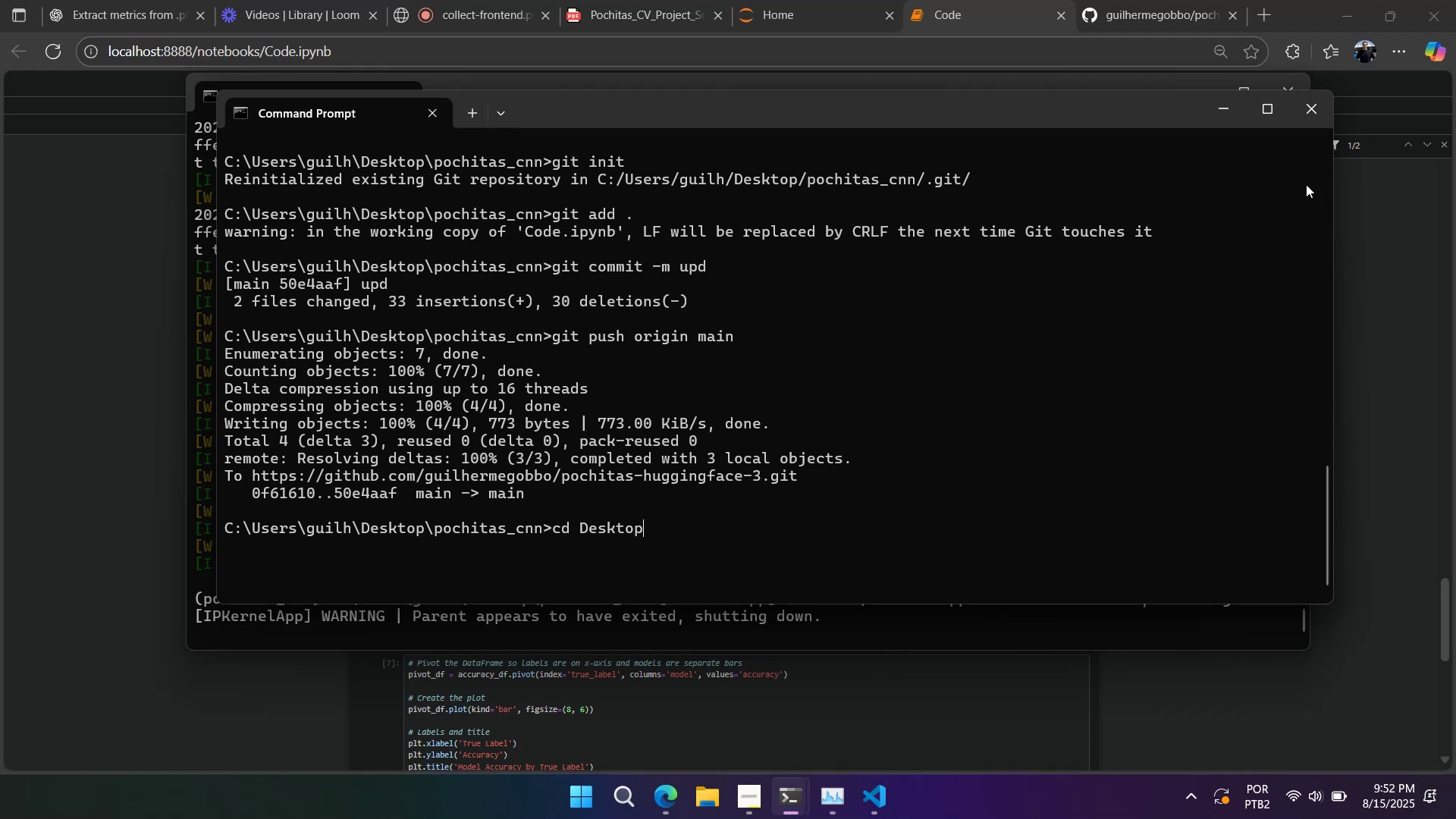 
left_click([1306, 105])
 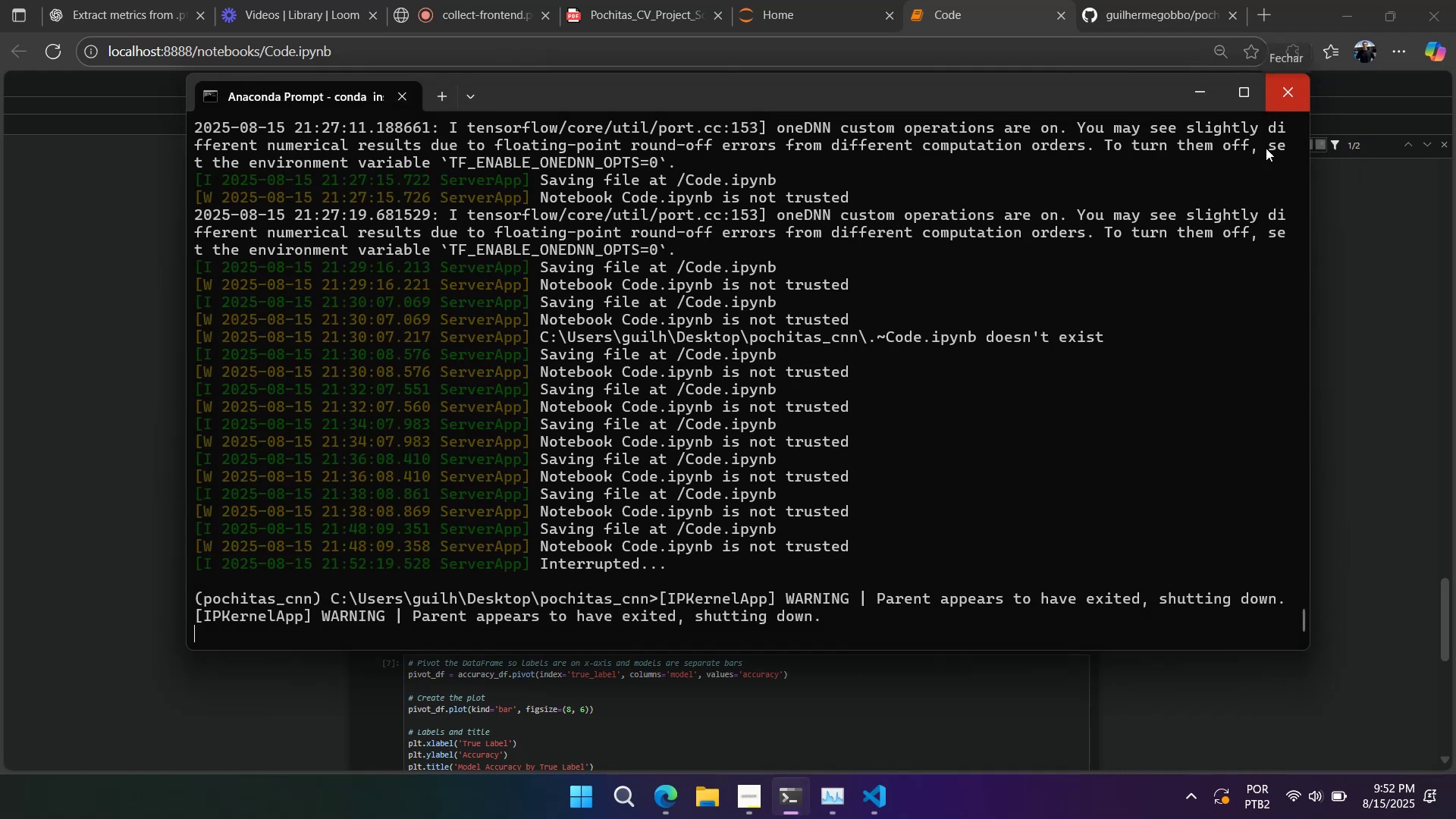 
left_click([1143, 295])
 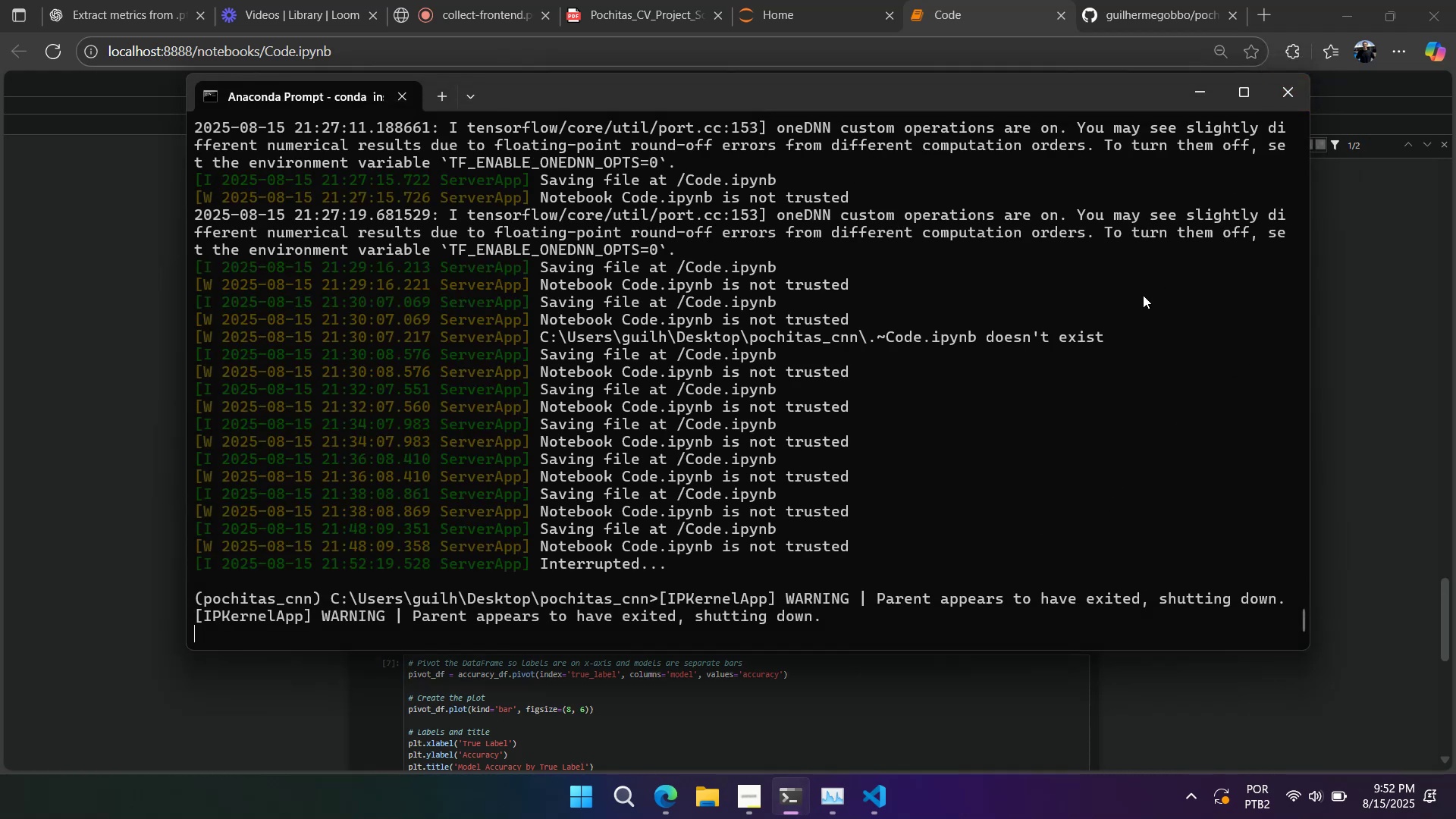 
key(Control+C)
 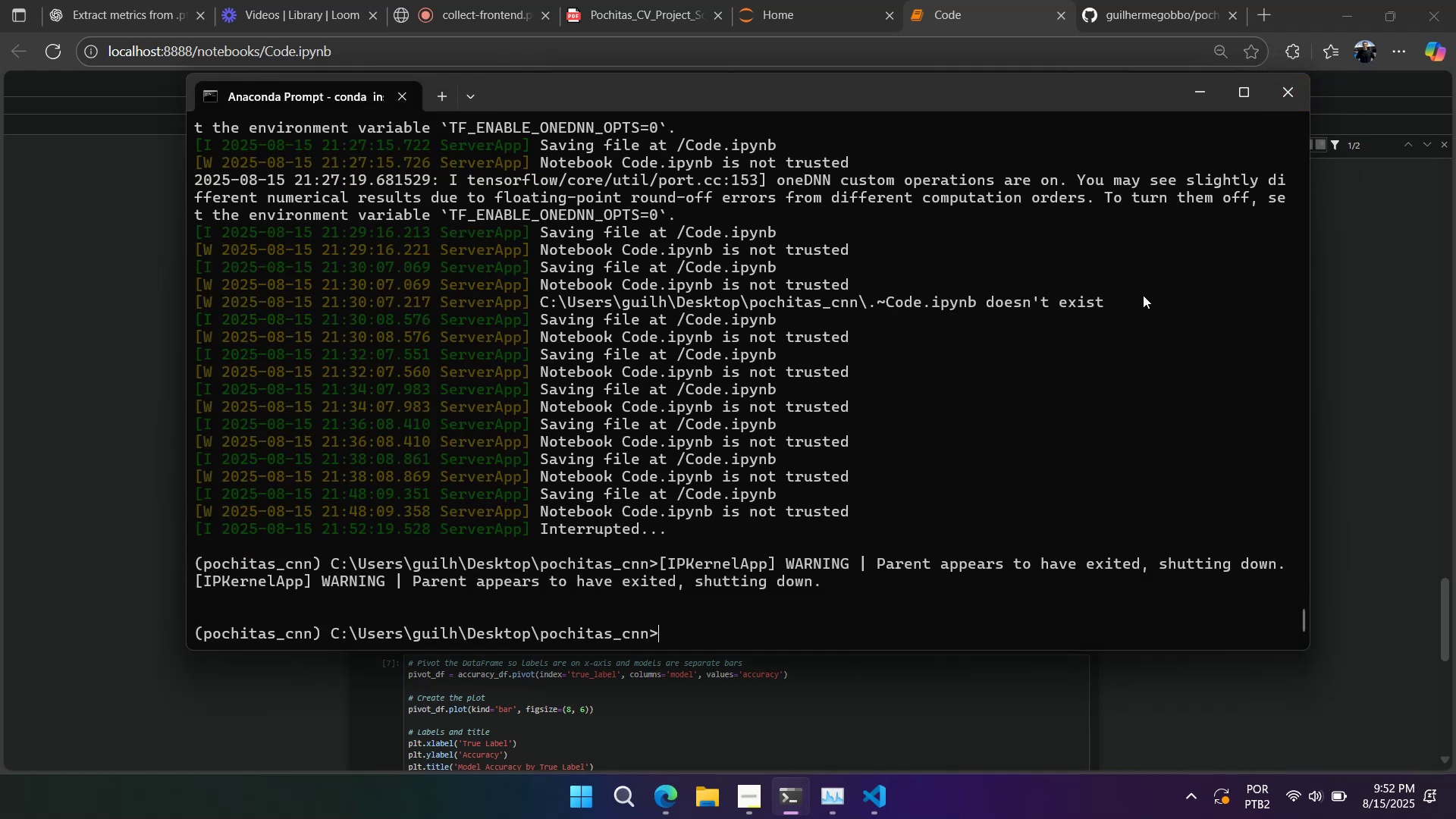 
key(Control+C)
 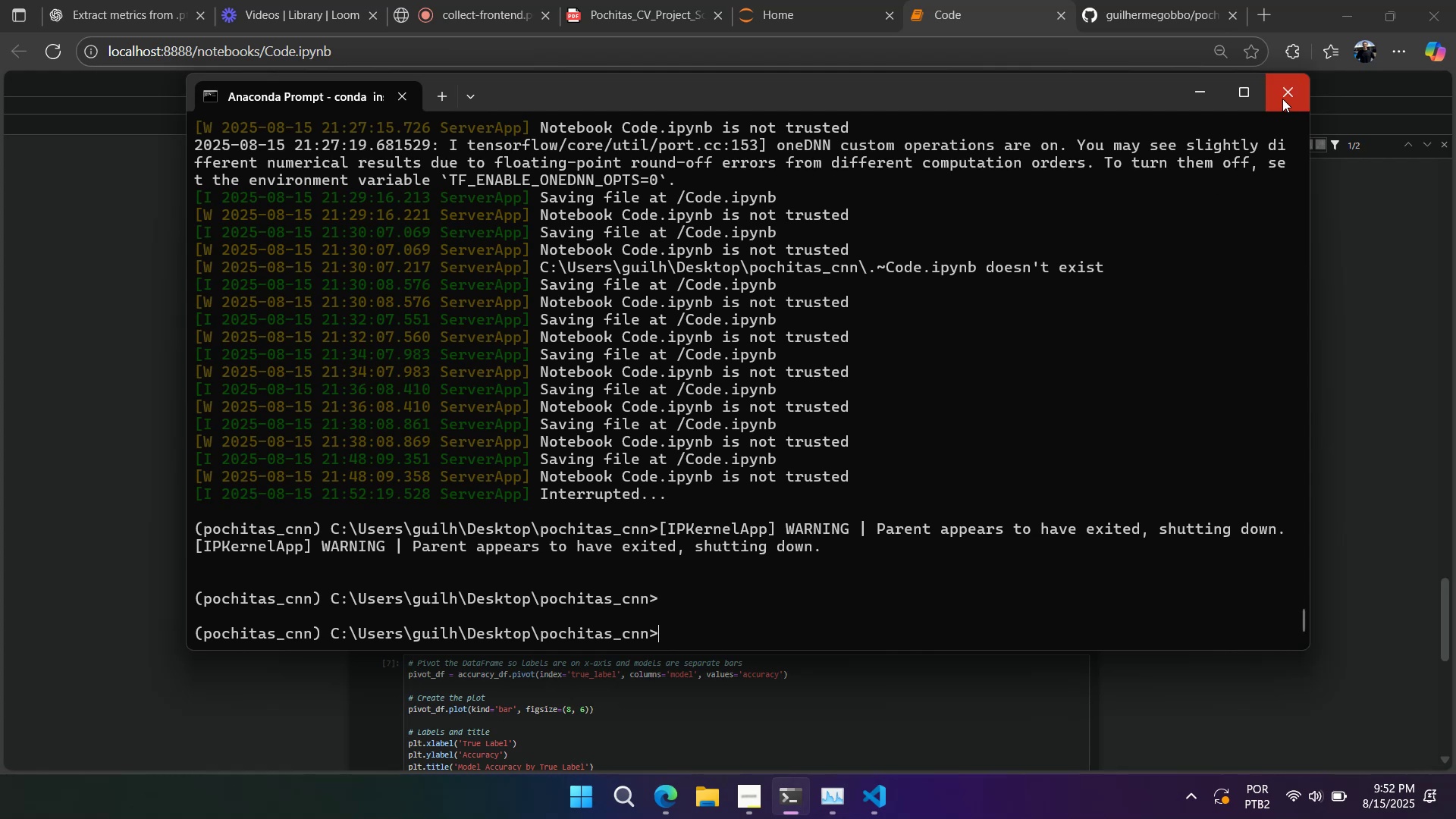 
left_click([1287, 96])
 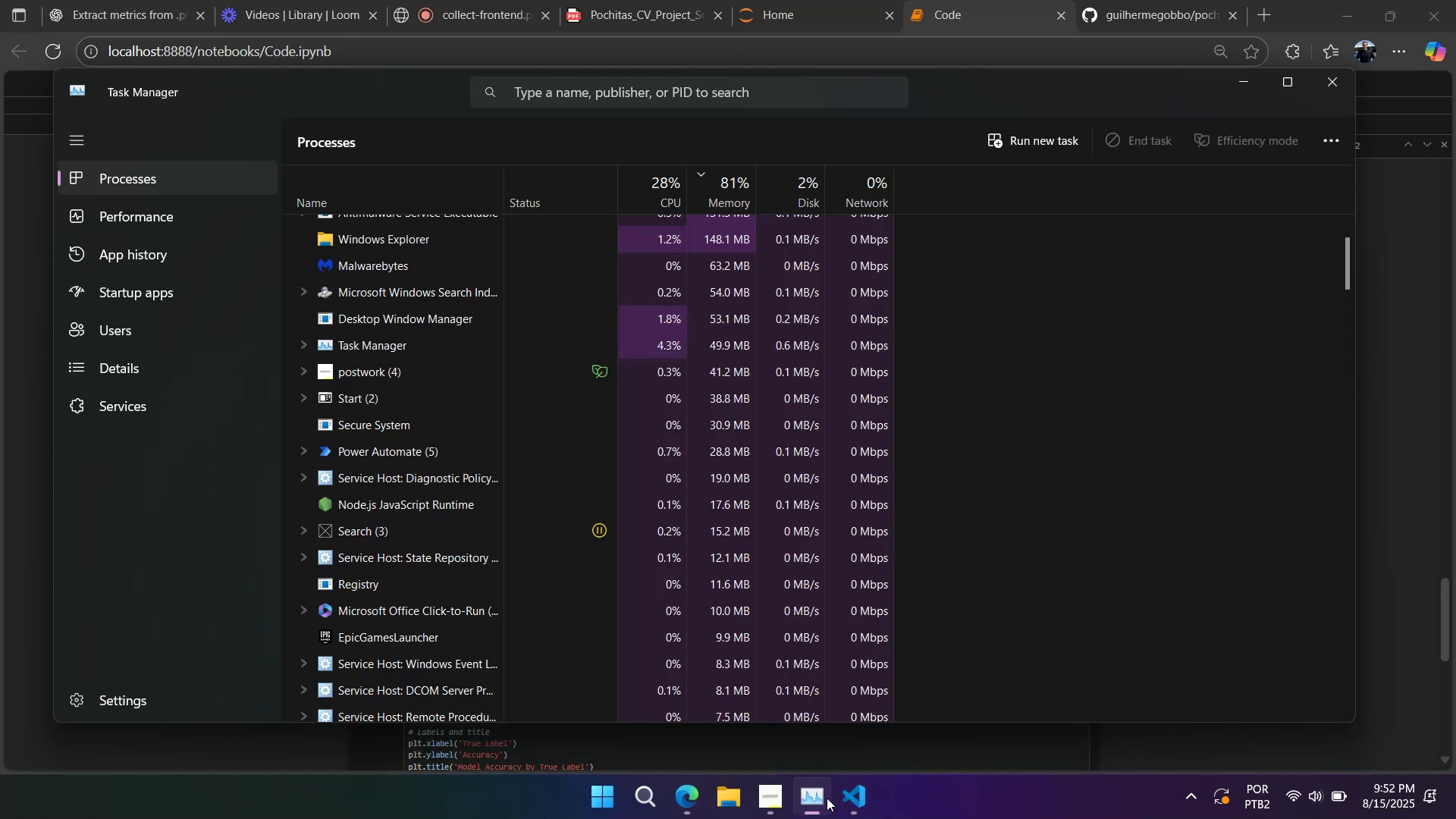 
left_click([827, 798])
 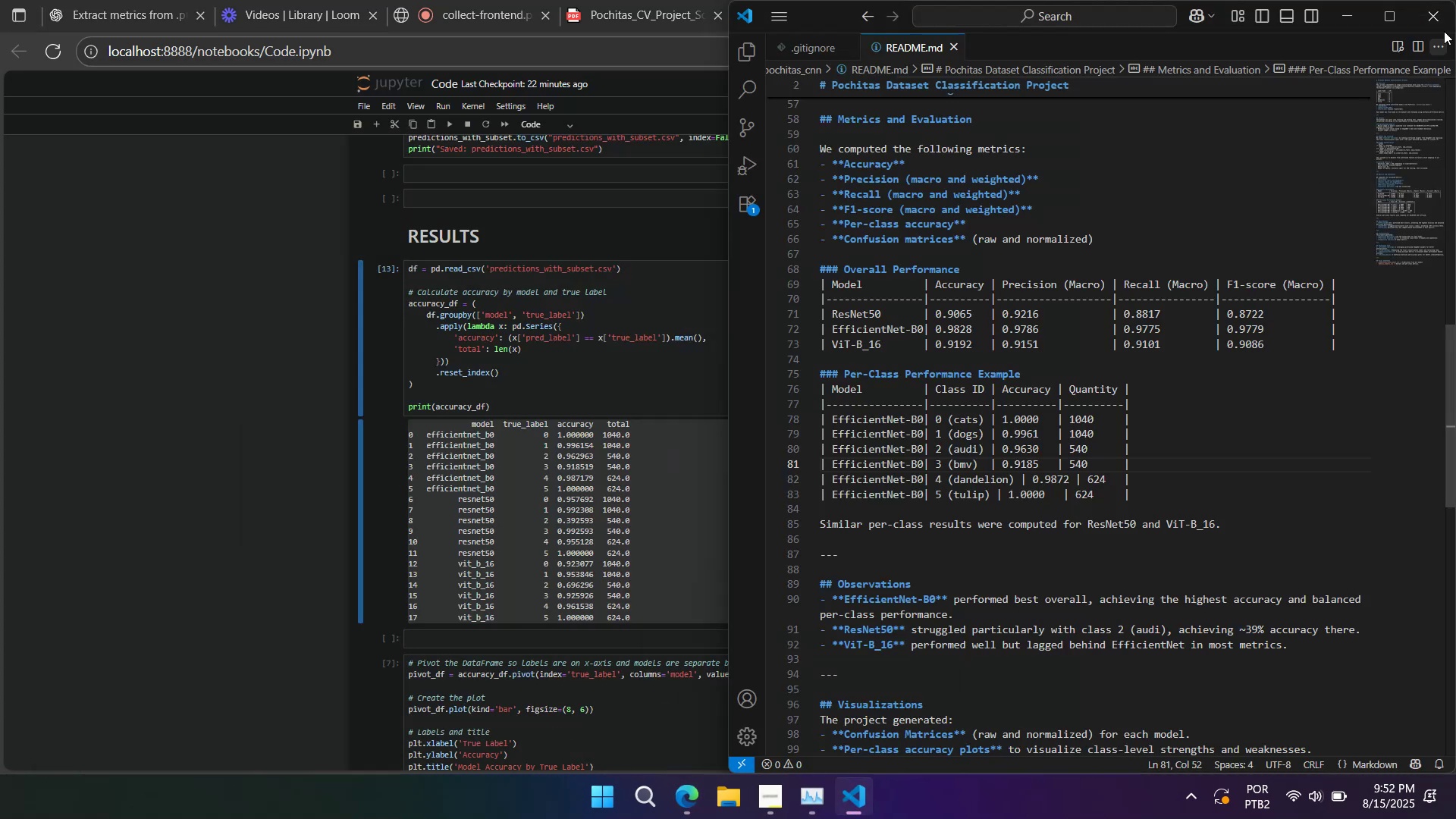 